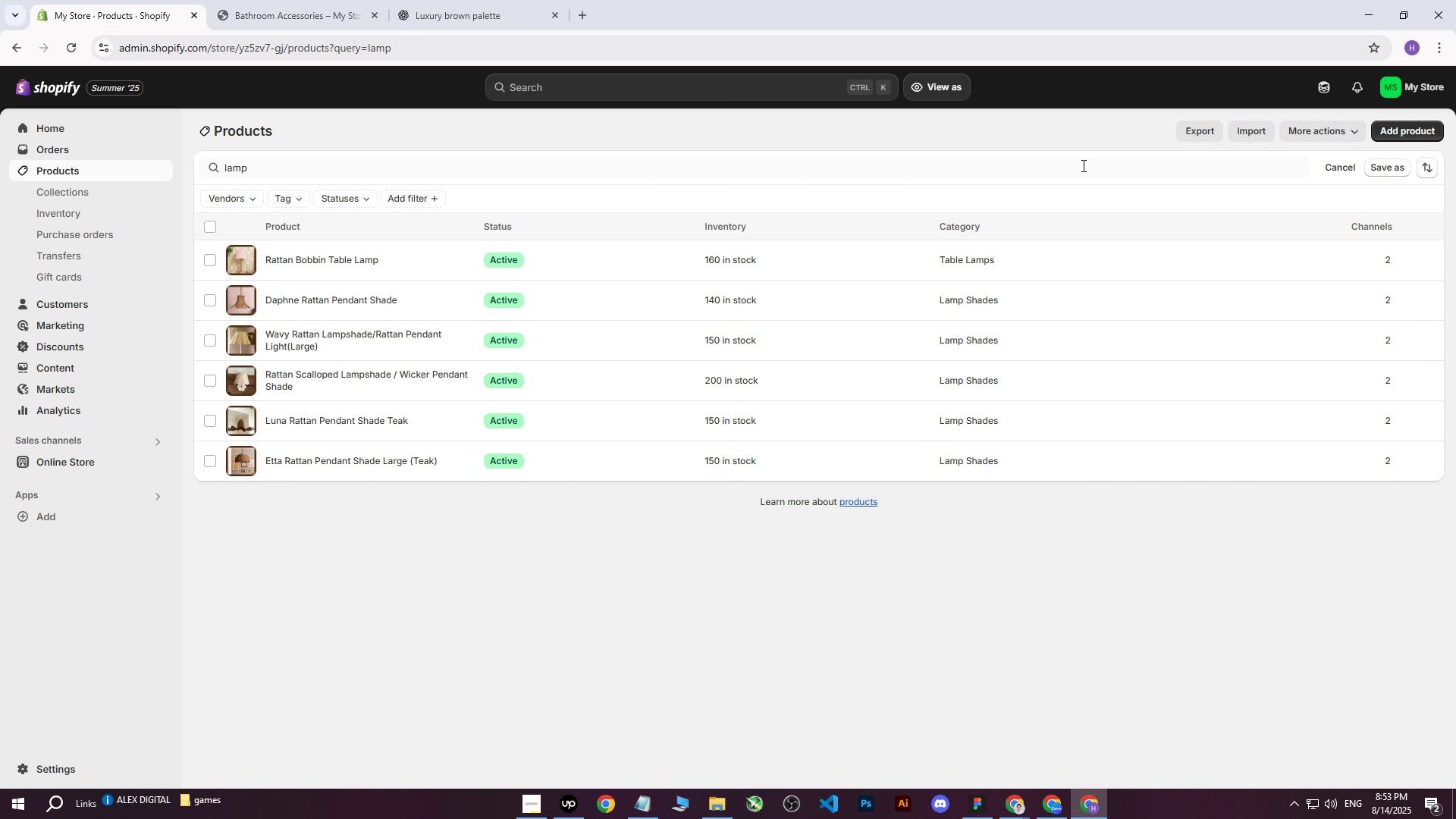 
left_click_drag(start_coordinate=[353, 180], to_coordinate=[340, 180])
 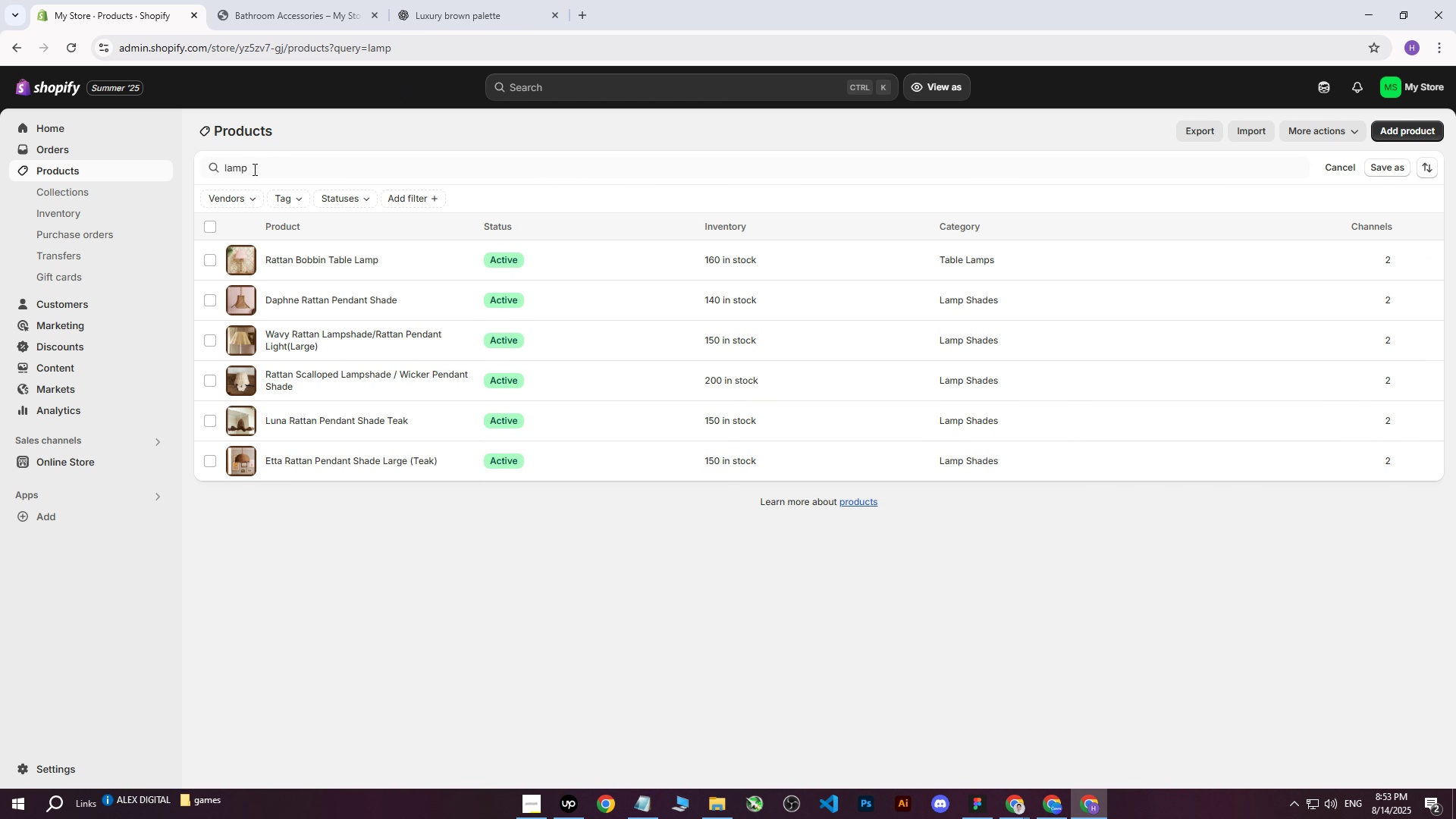 
double_click([253, 169])
 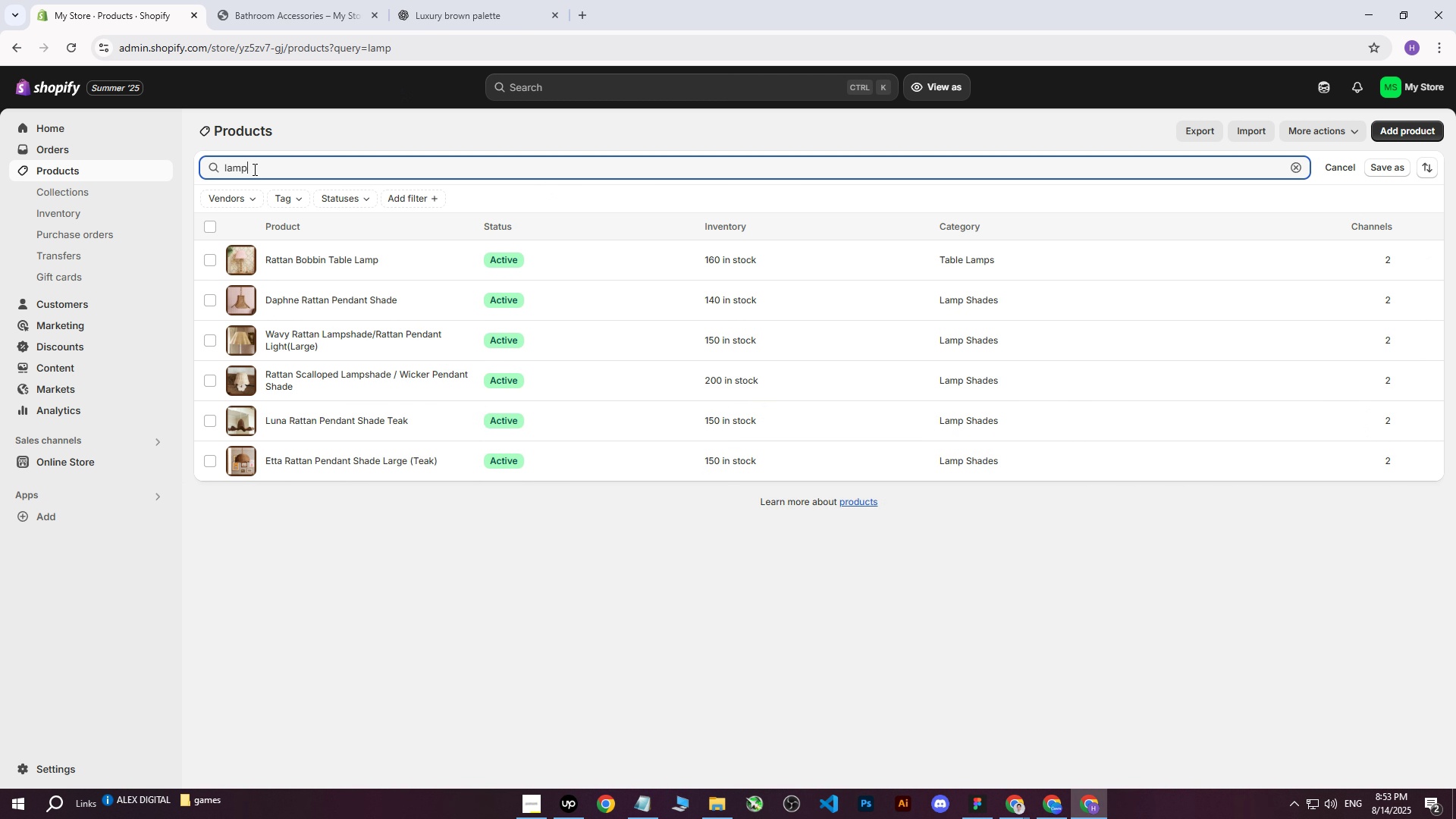 
key(Backspace)
 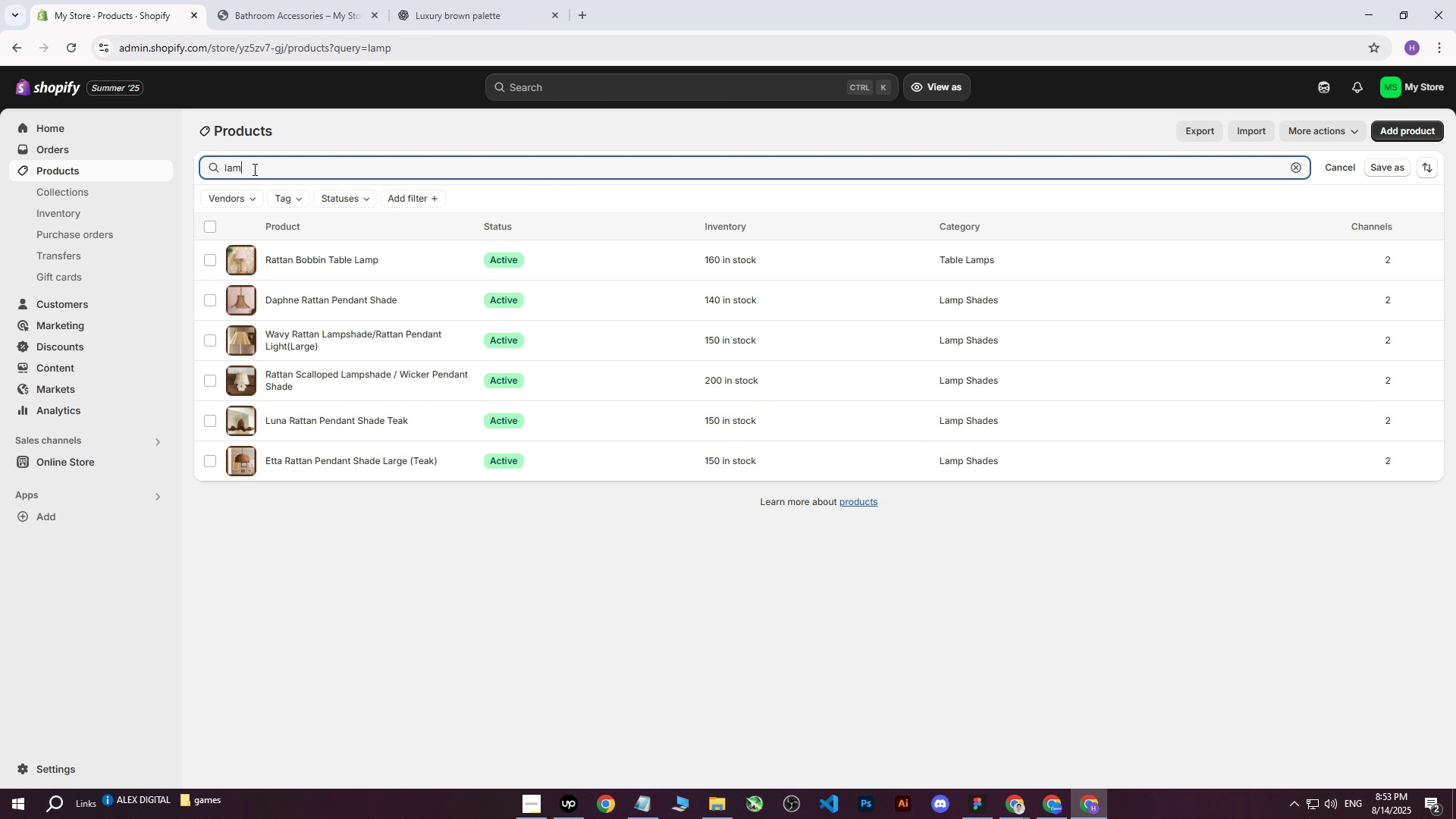 
key(Backspace)
 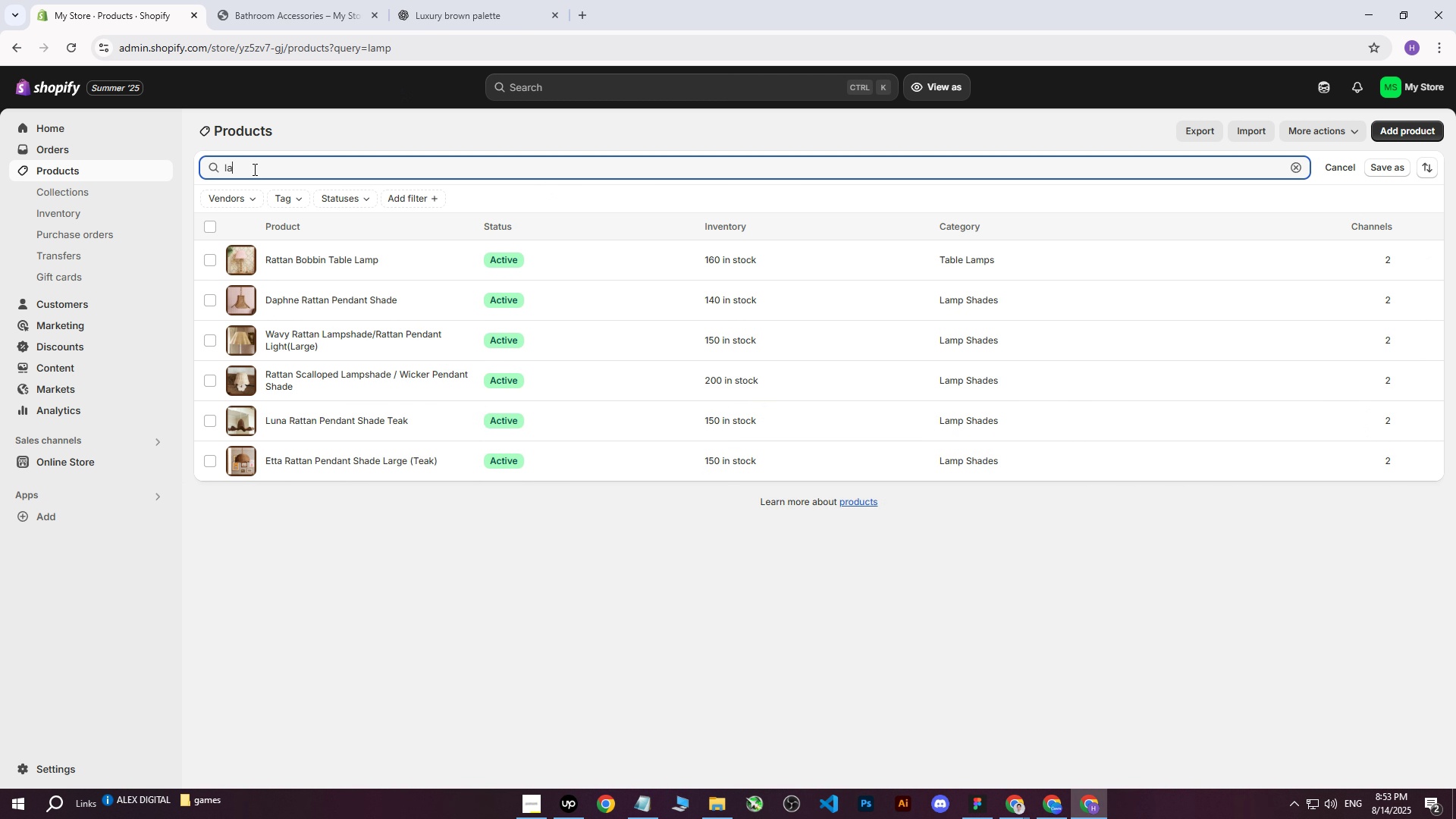 
key(Backspace)
 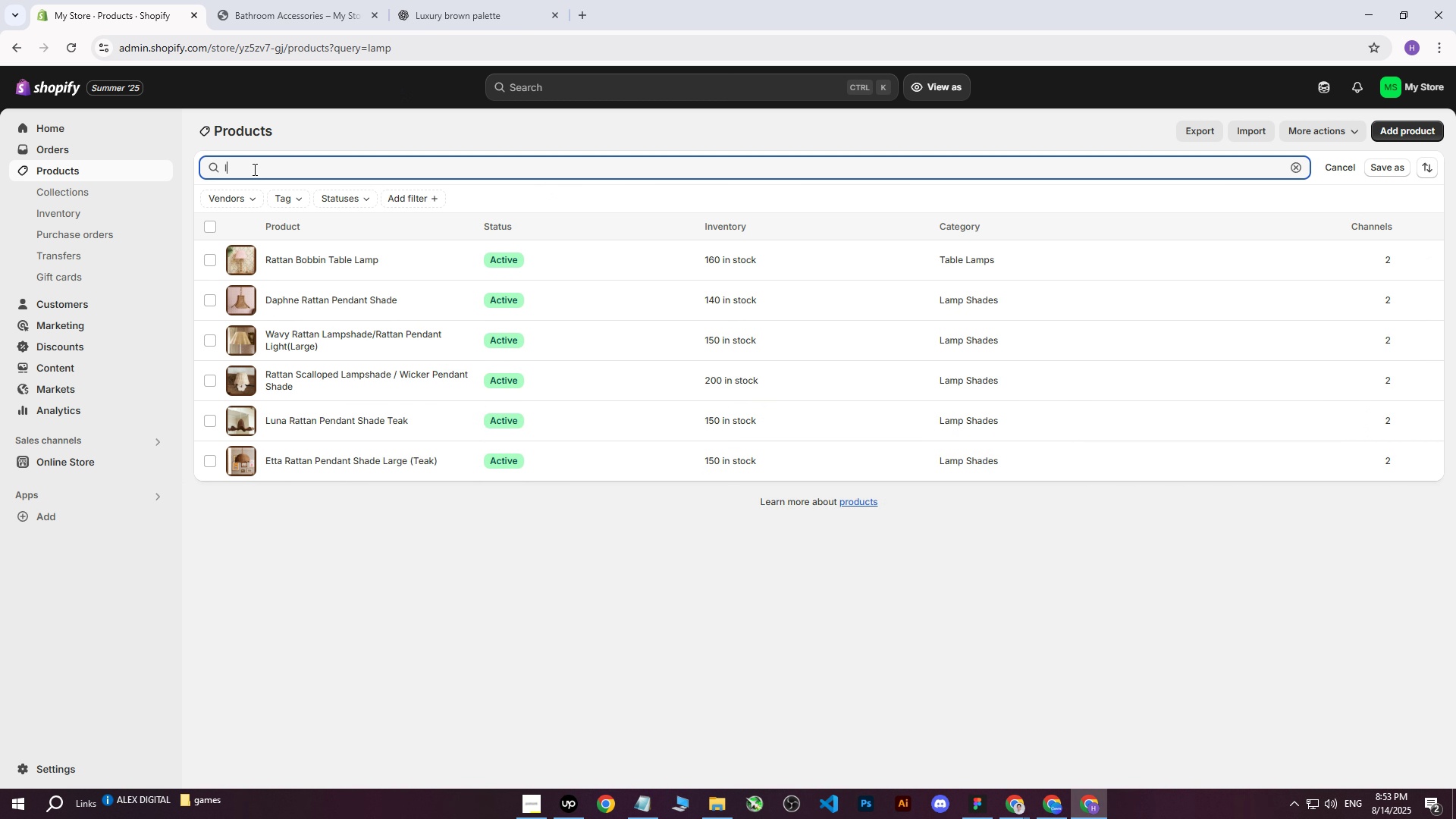 
key(Backspace)
 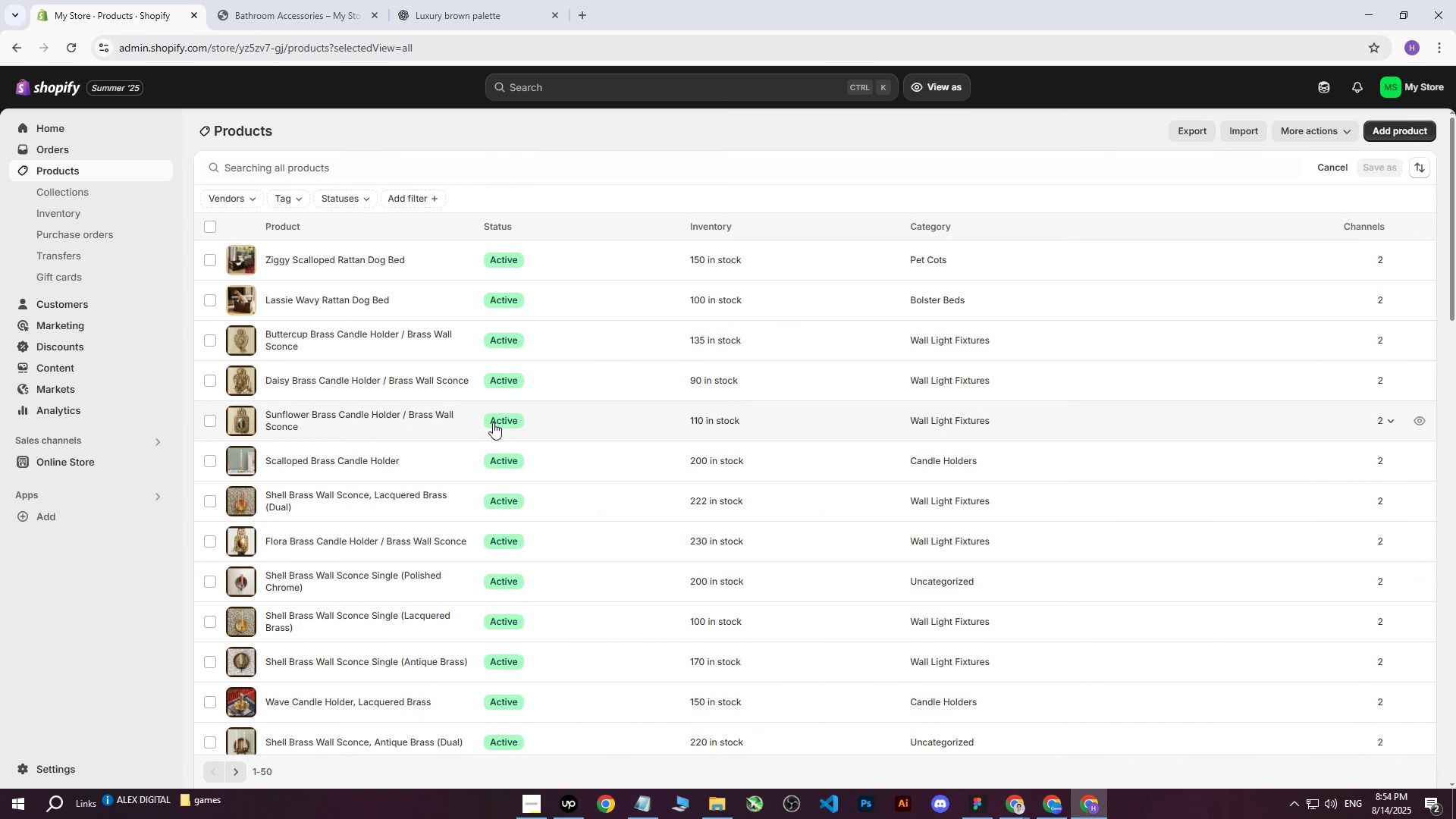 
left_click([310, 158])
 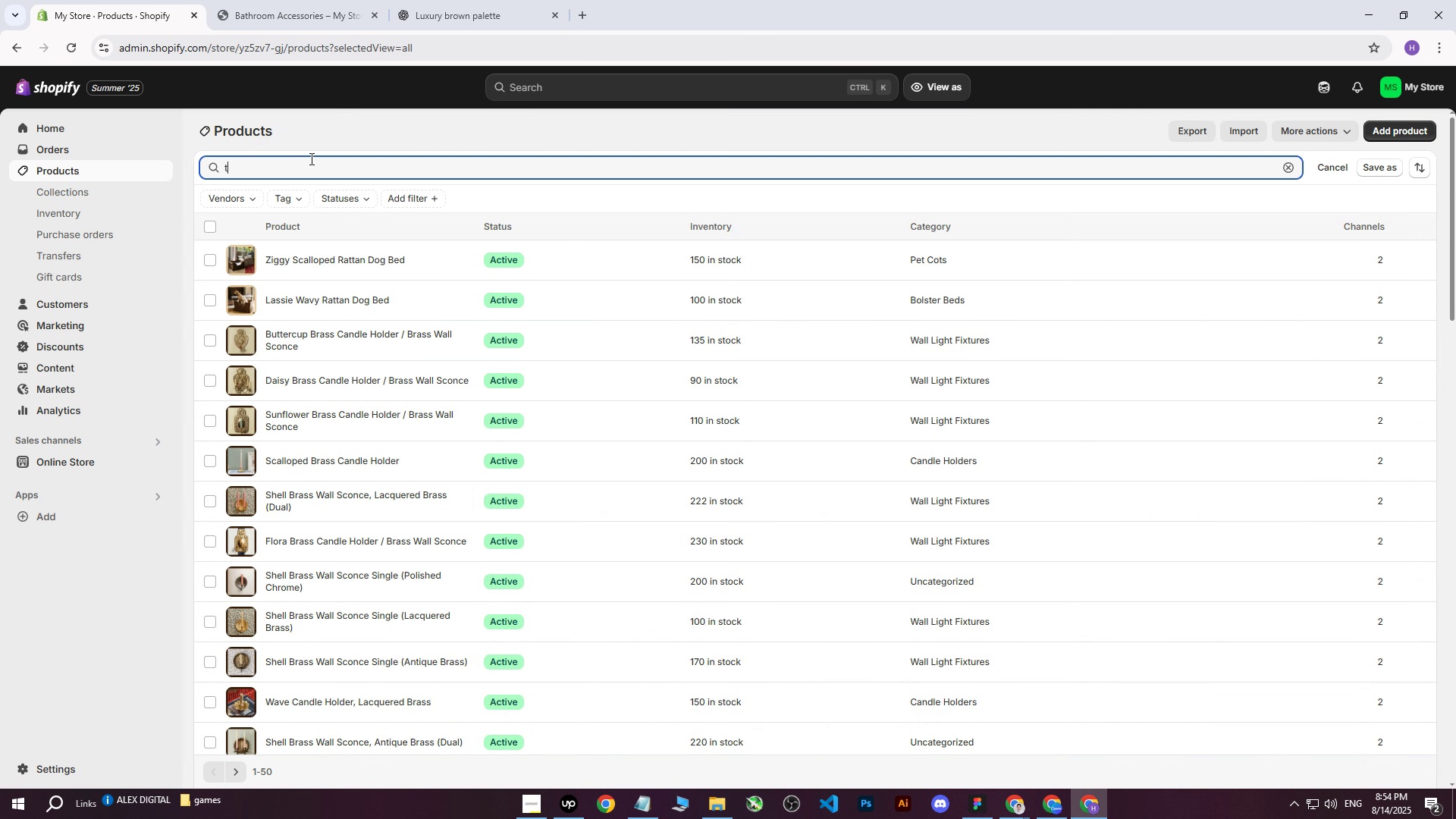 
type(table)
 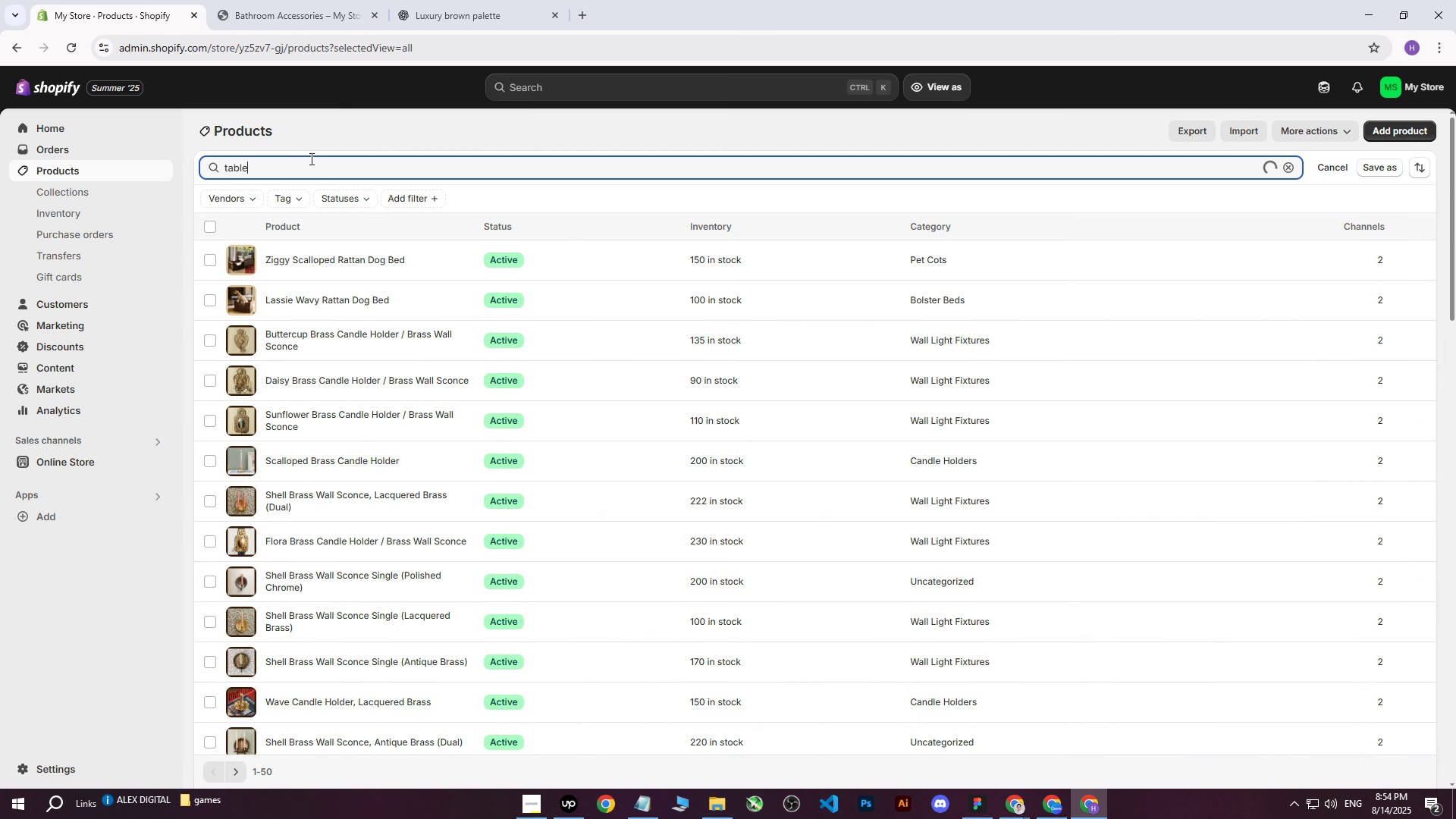 
key(Enter)
 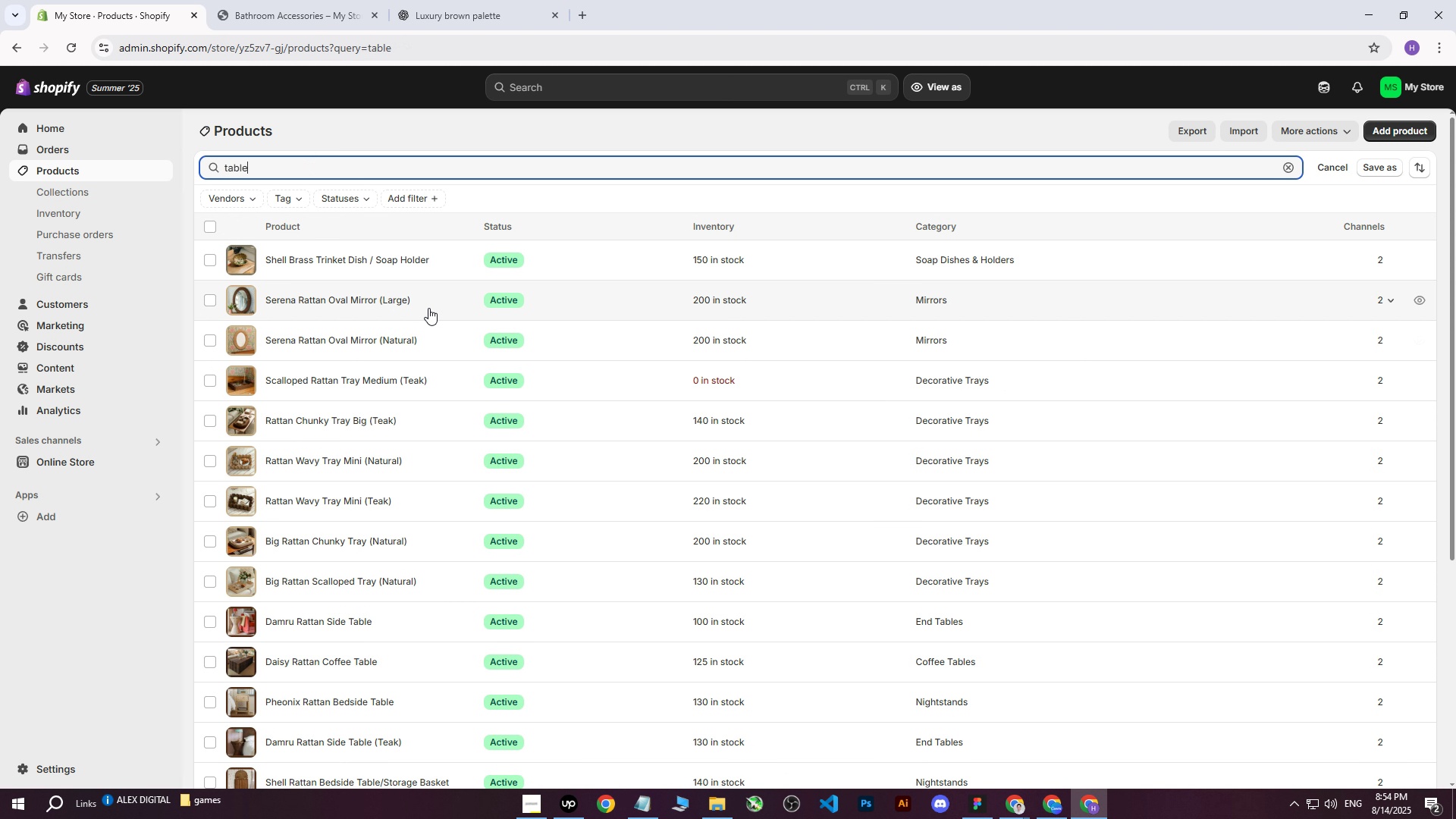 
scroll: coordinate [517, 632], scroll_direction: down, amount: 12.0
 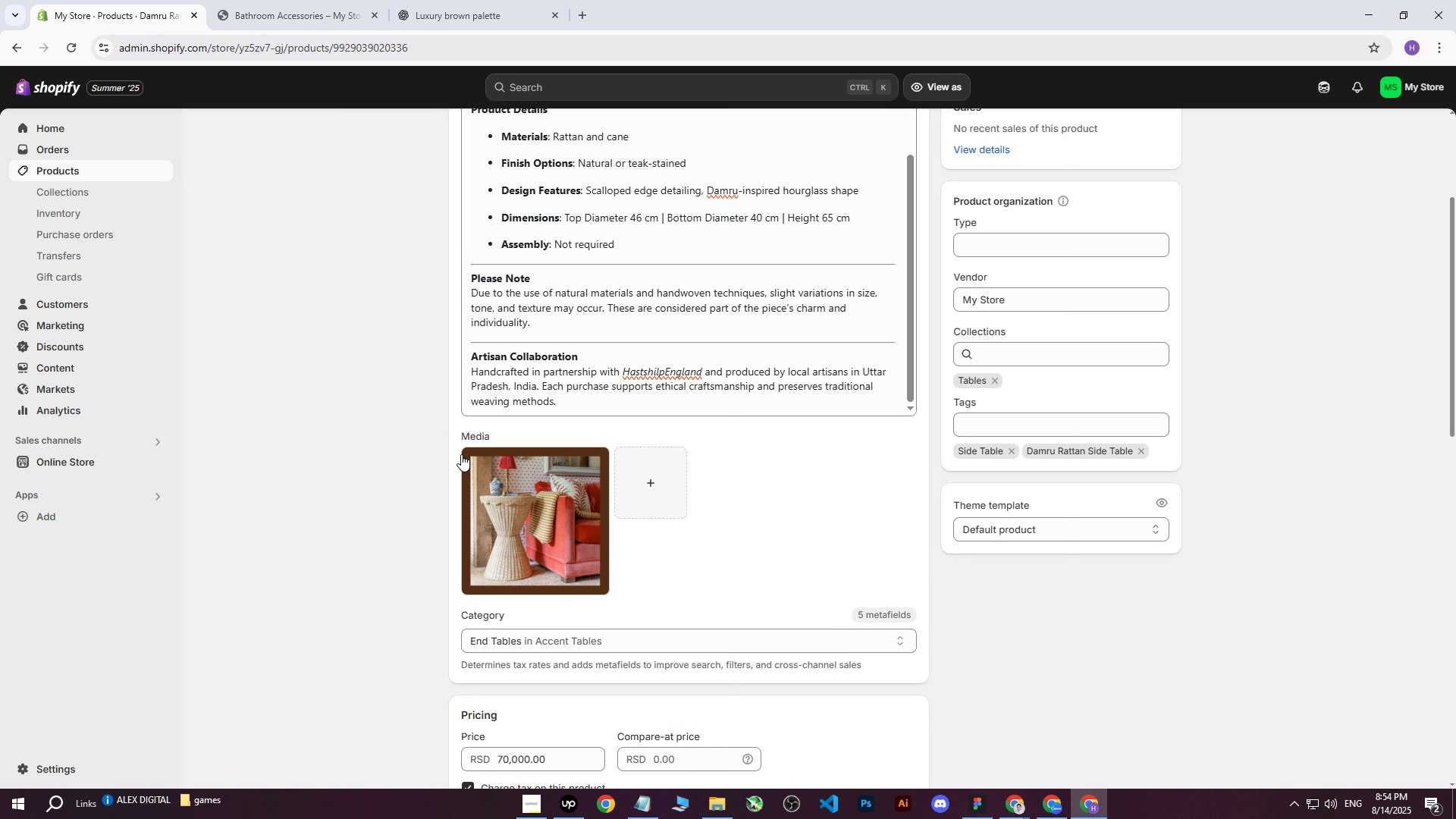 
left_click([469, 458])
 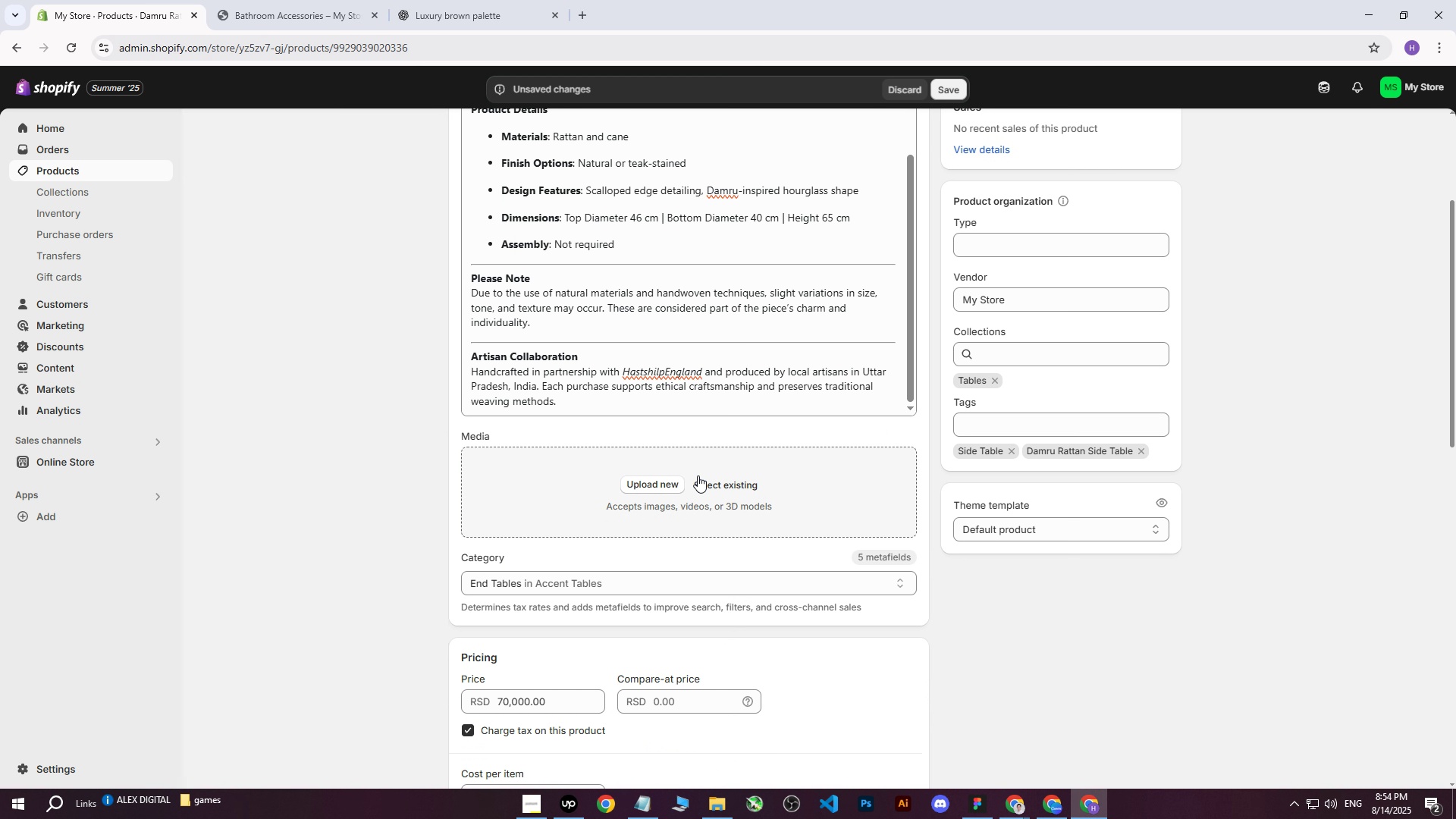 
left_click([600, 494])
 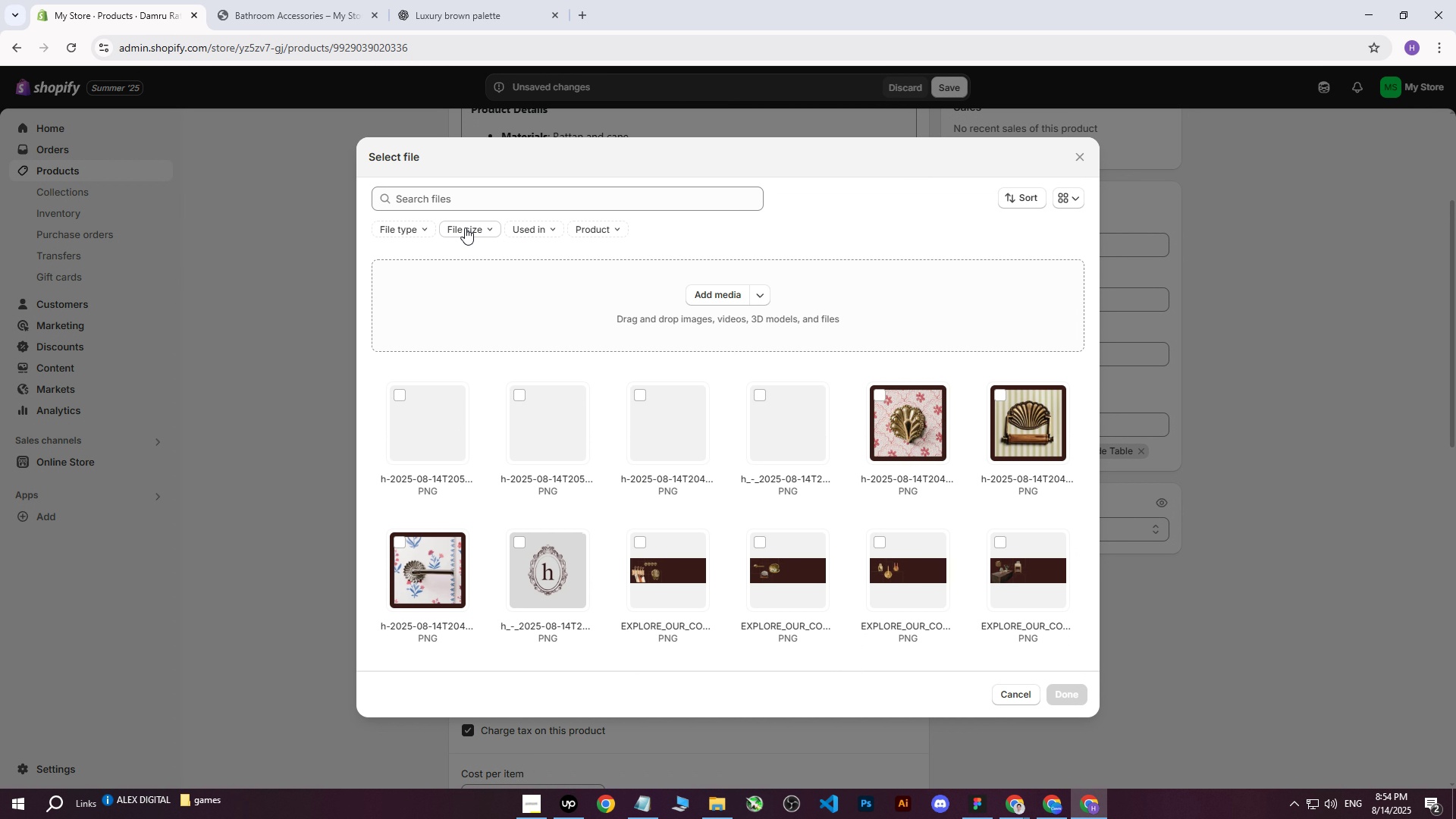 
left_click([708, 304])
 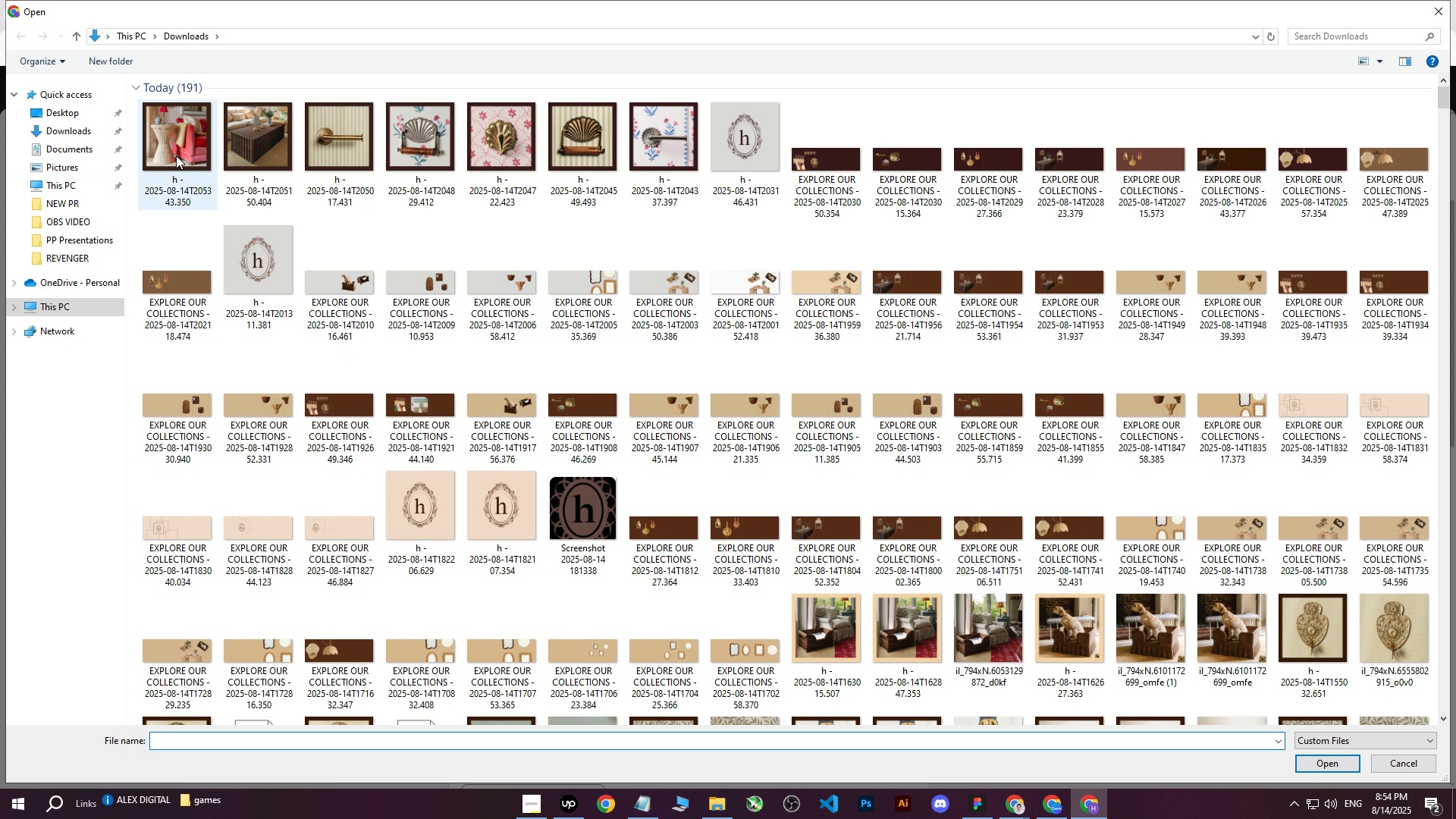 
left_click([192, 145])
 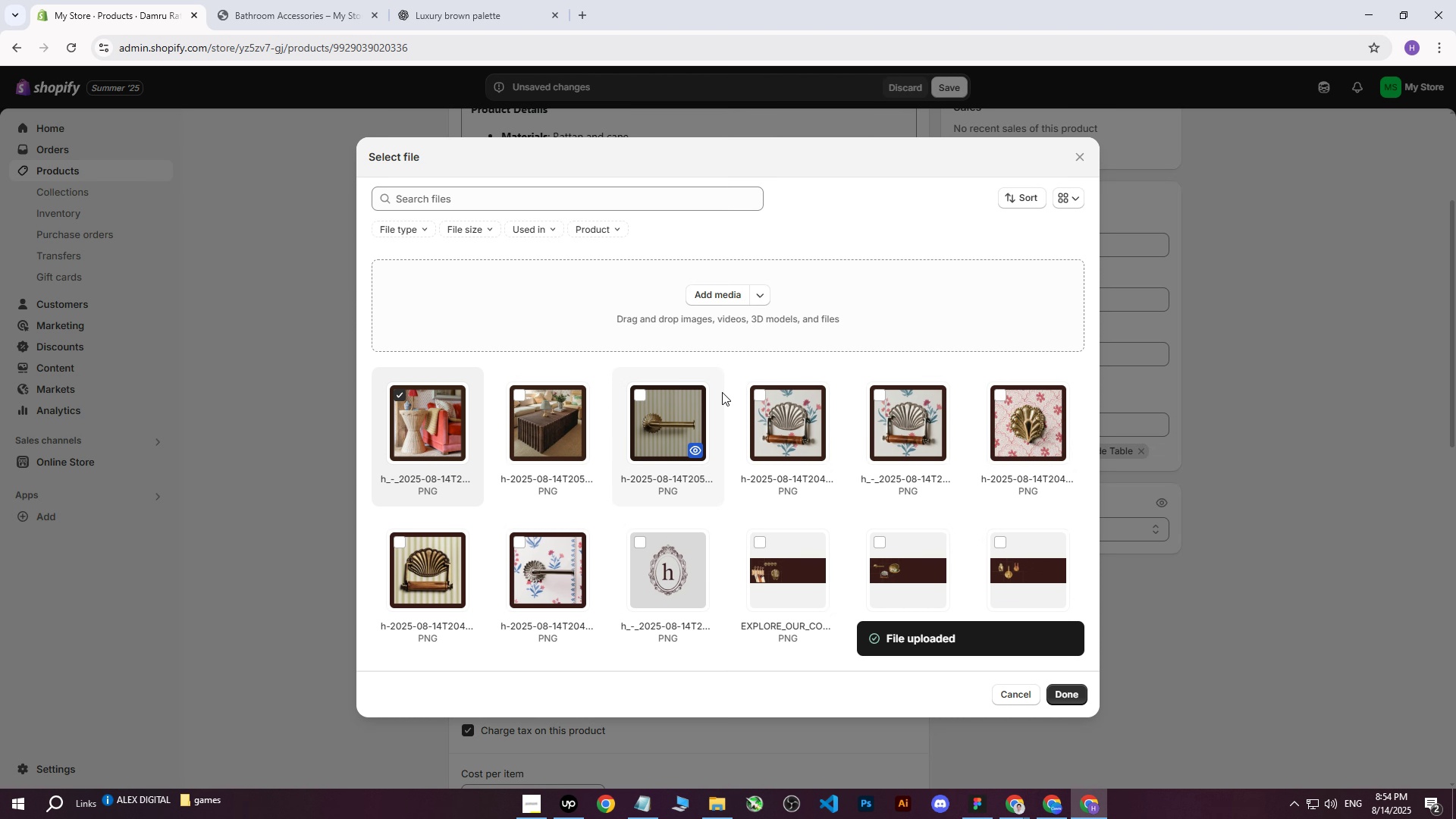 
wait(10.73)
 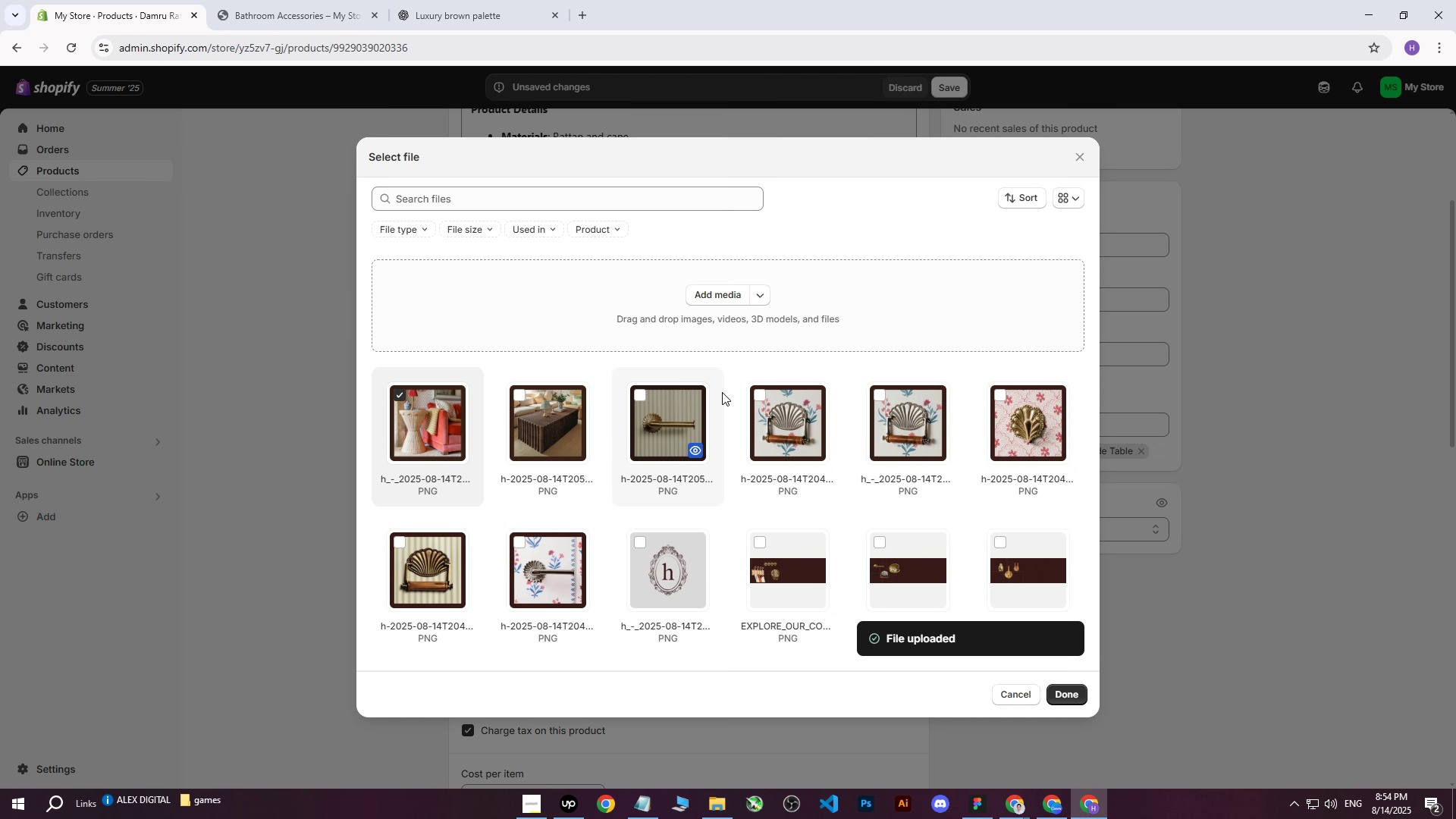 
left_click([1062, 692])
 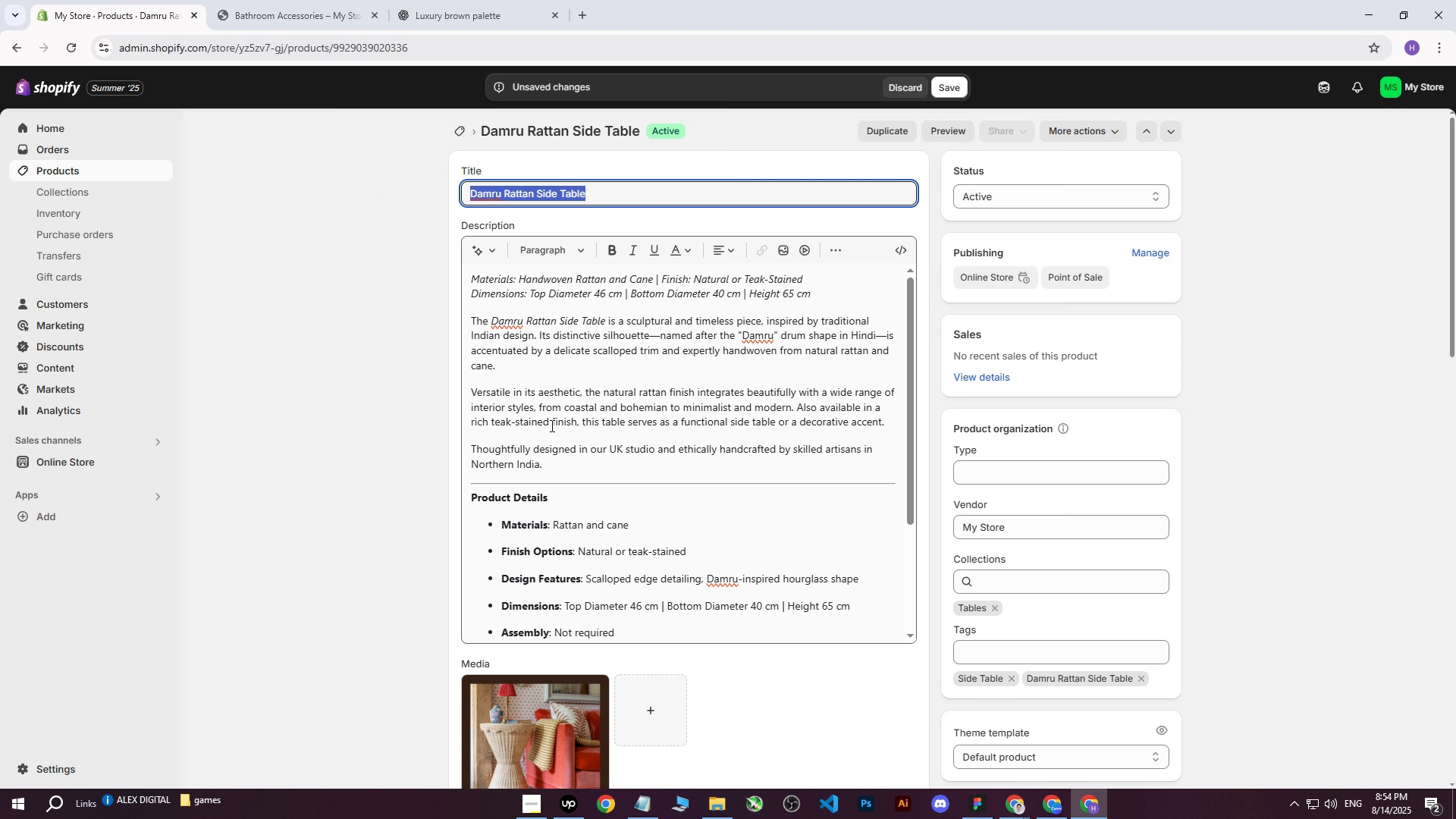 
scroll: coordinate [615, 235], scroll_direction: up, amount: 9.0
 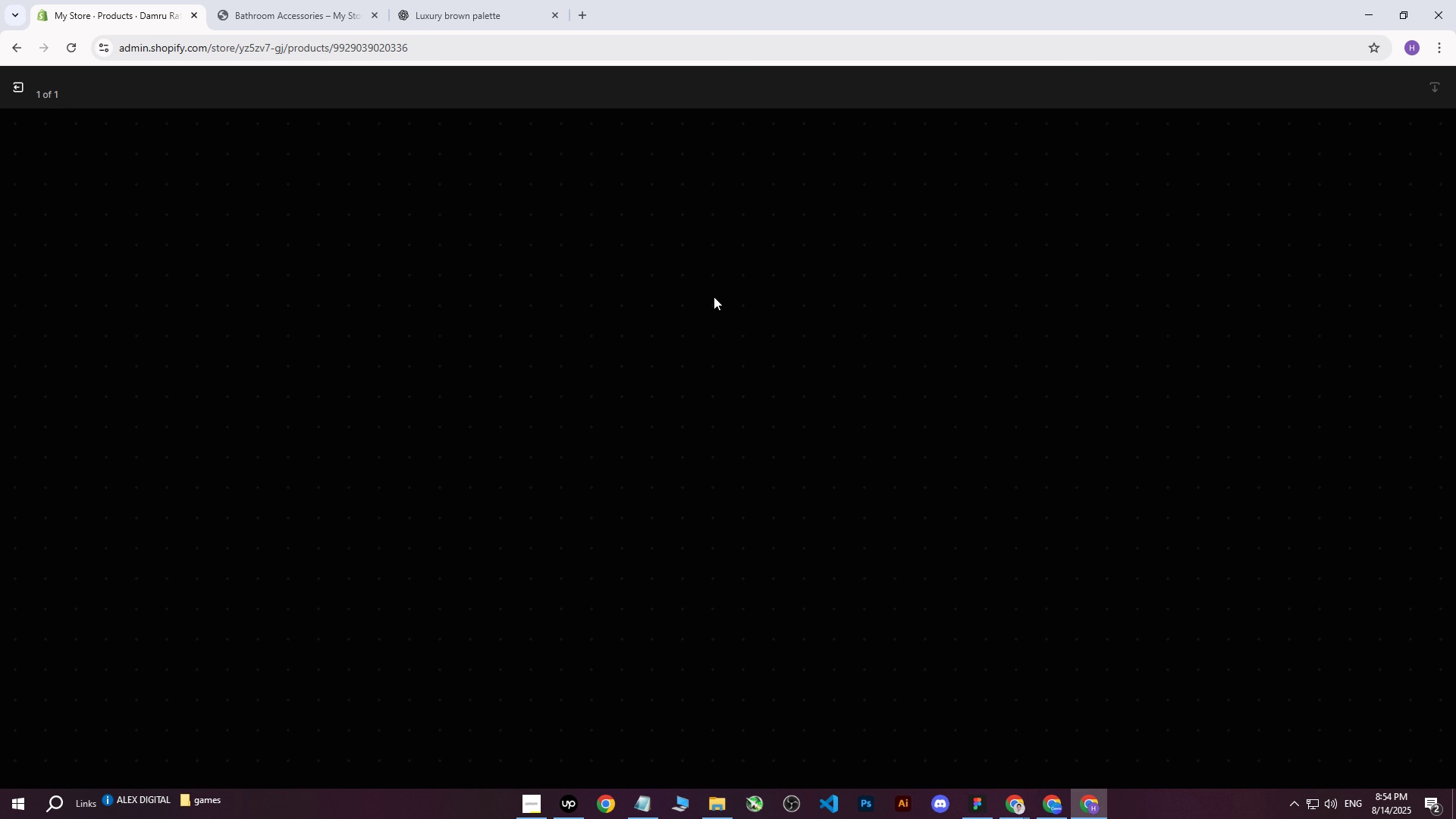 
left_click_drag(start_coordinate=[637, 202], to_coordinate=[621, 201])
 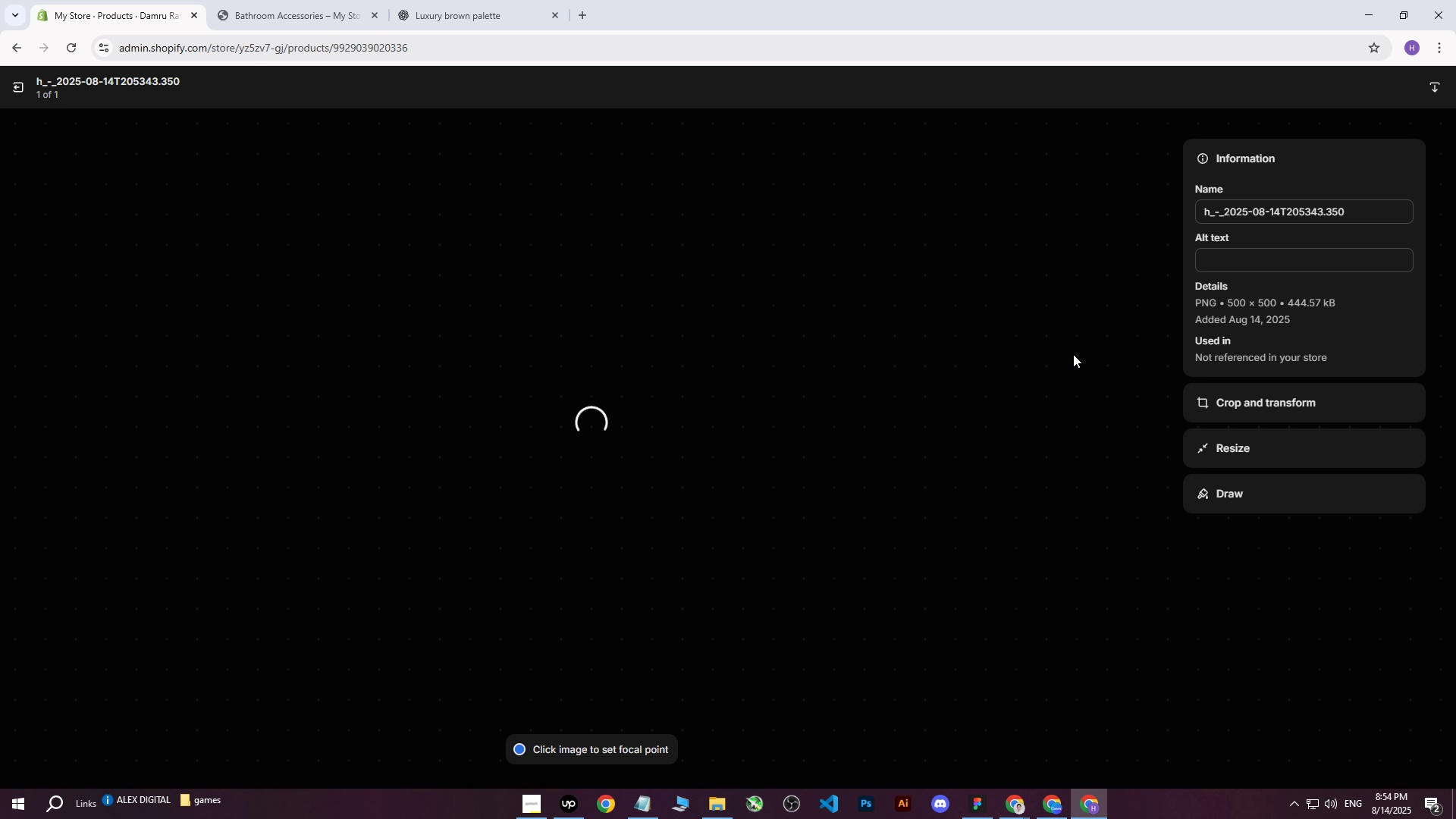 
left_click_drag(start_coordinate=[623, 194], to_coordinate=[388, 192])
 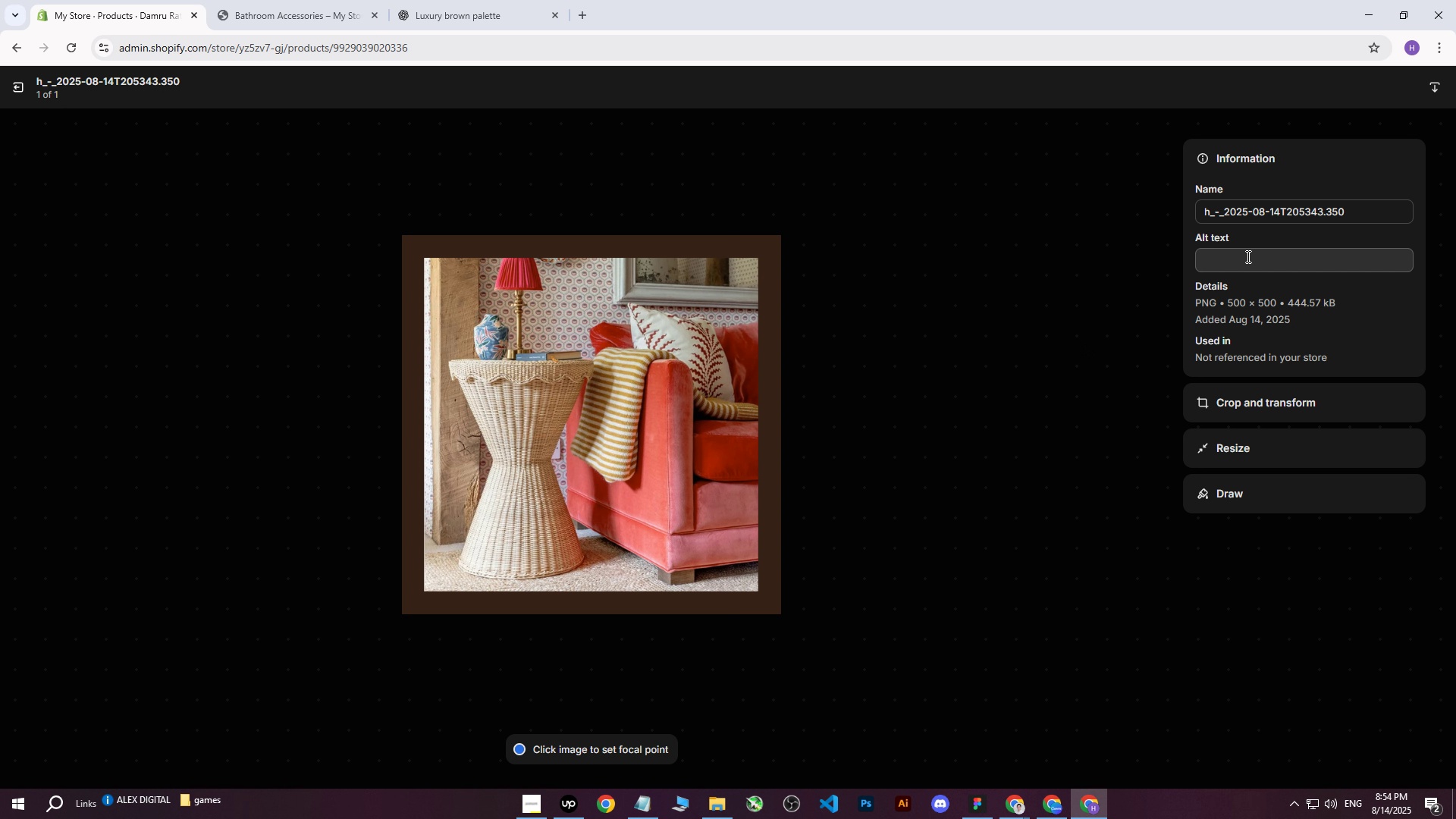 
key(Control+ControlLeft)
 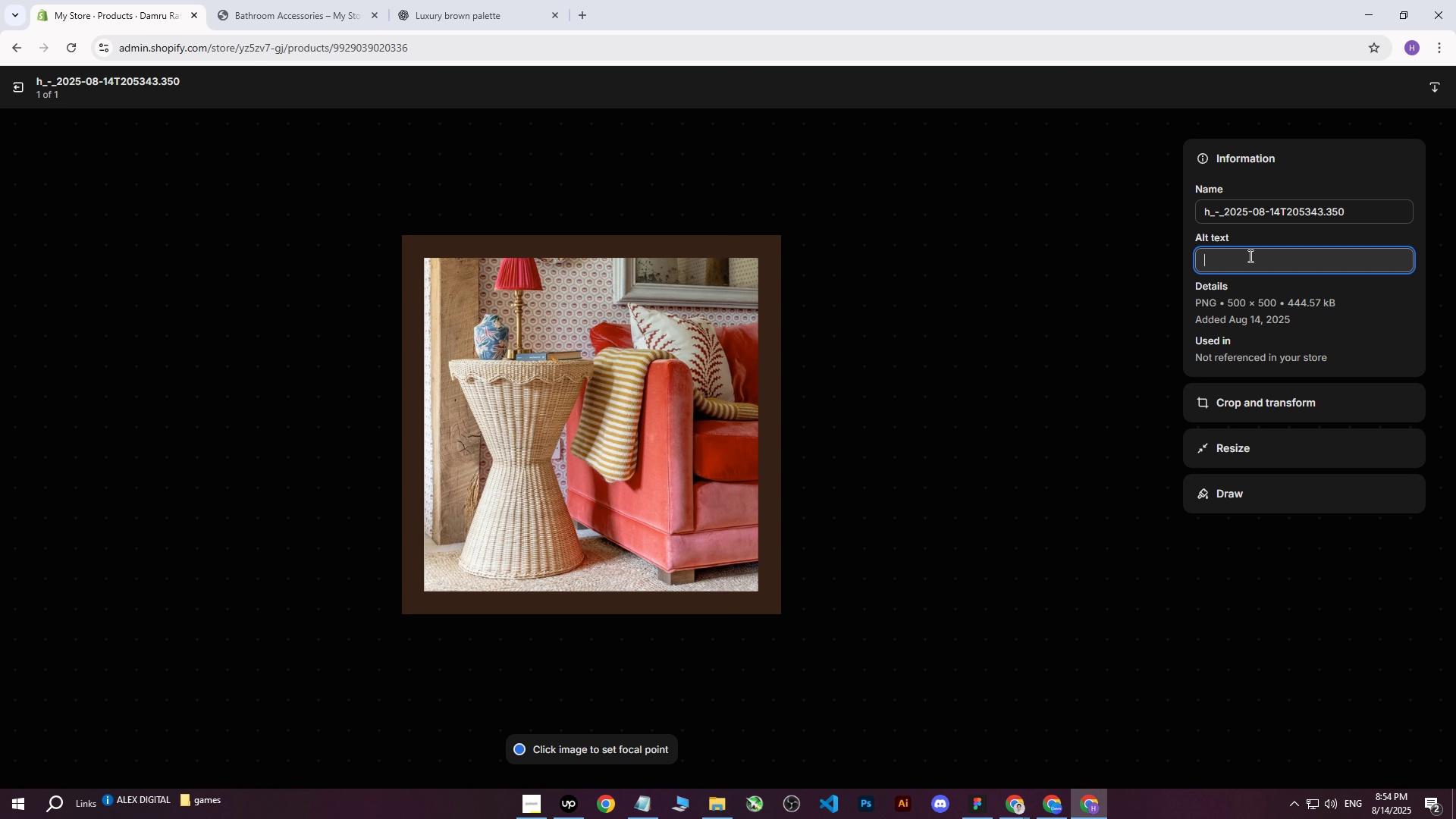 
key(Control+C)
 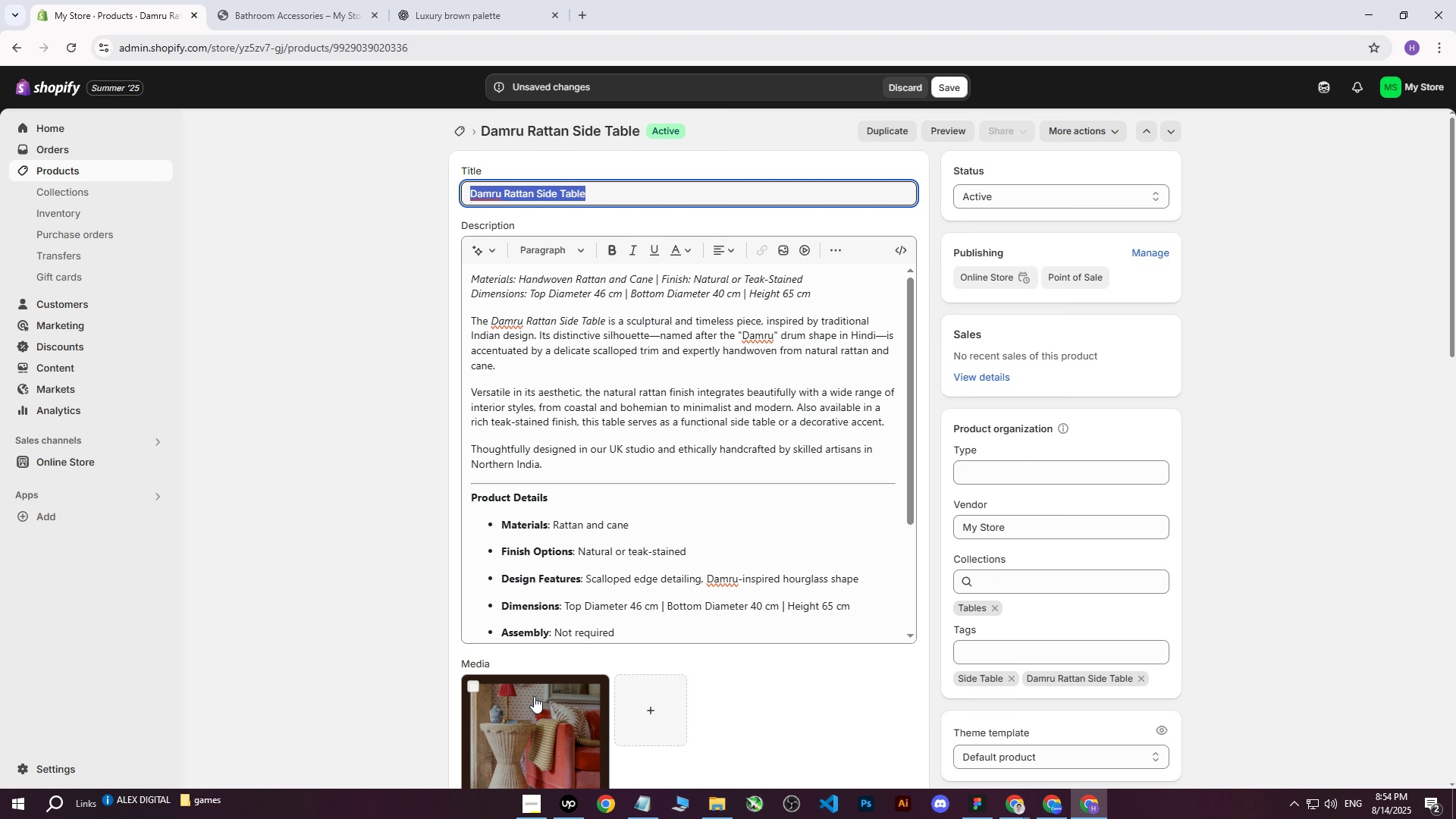 
left_click([529, 705])
 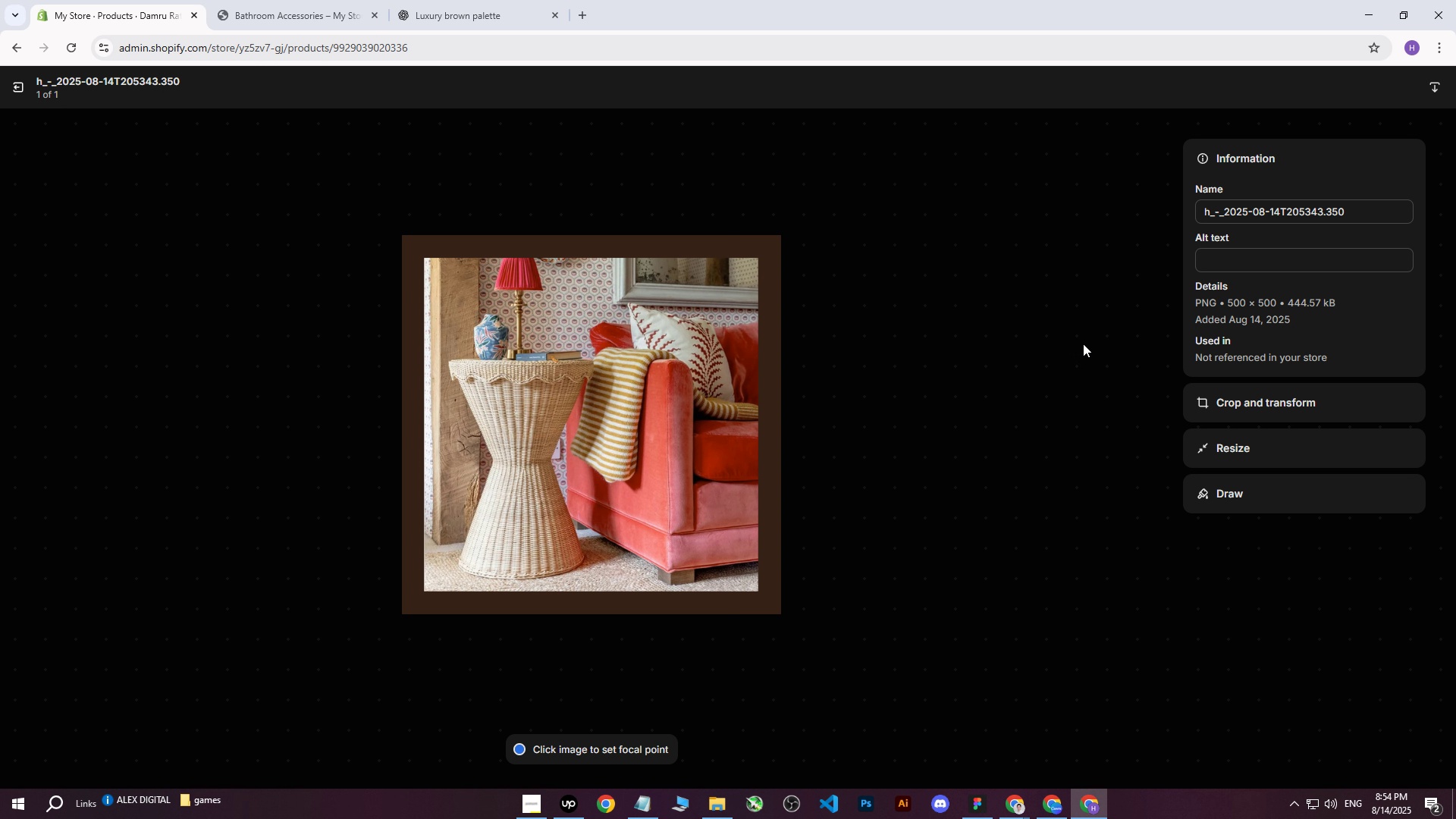 
key(Control+ControlLeft)
 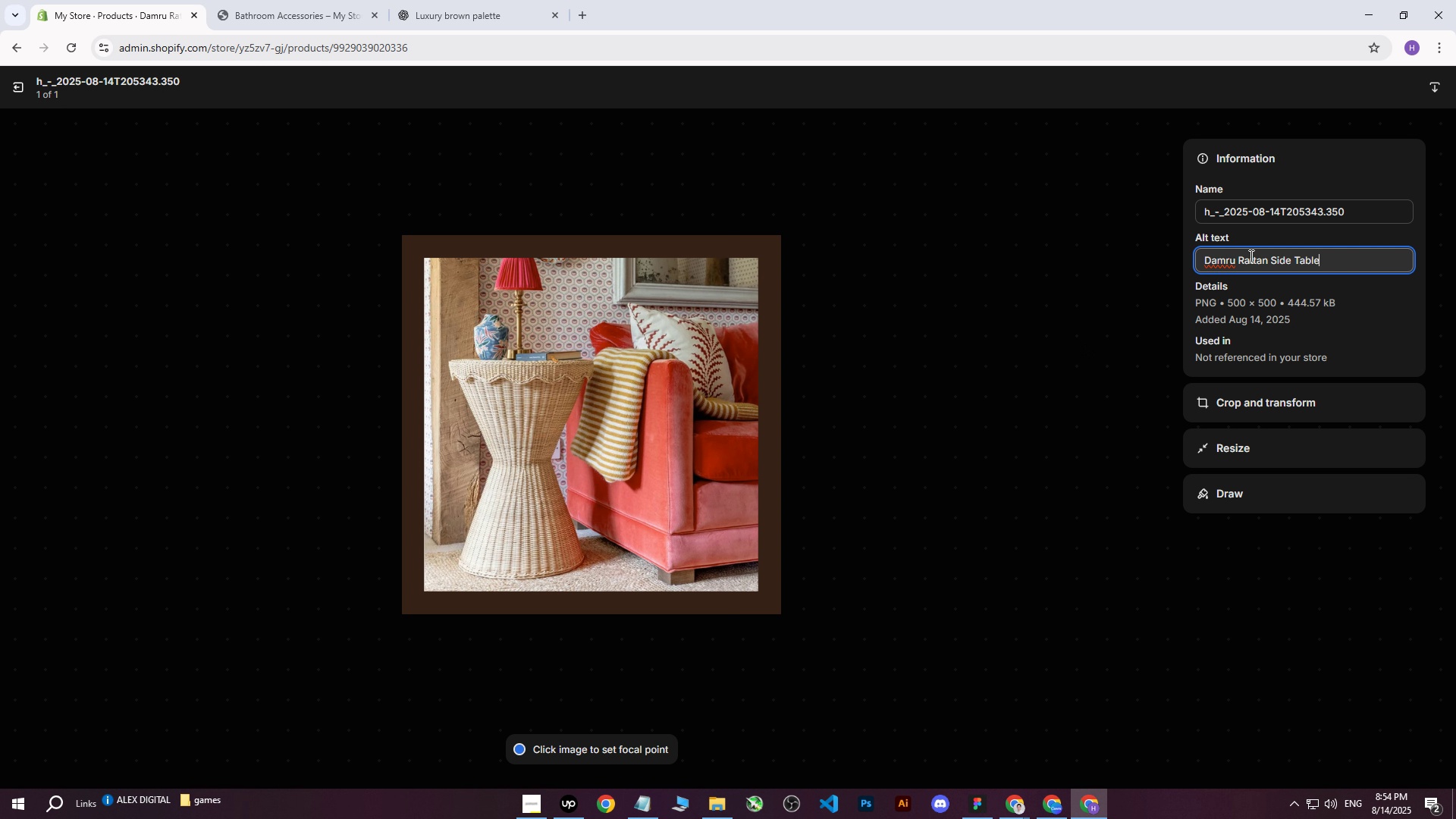 
key(Control+V)
 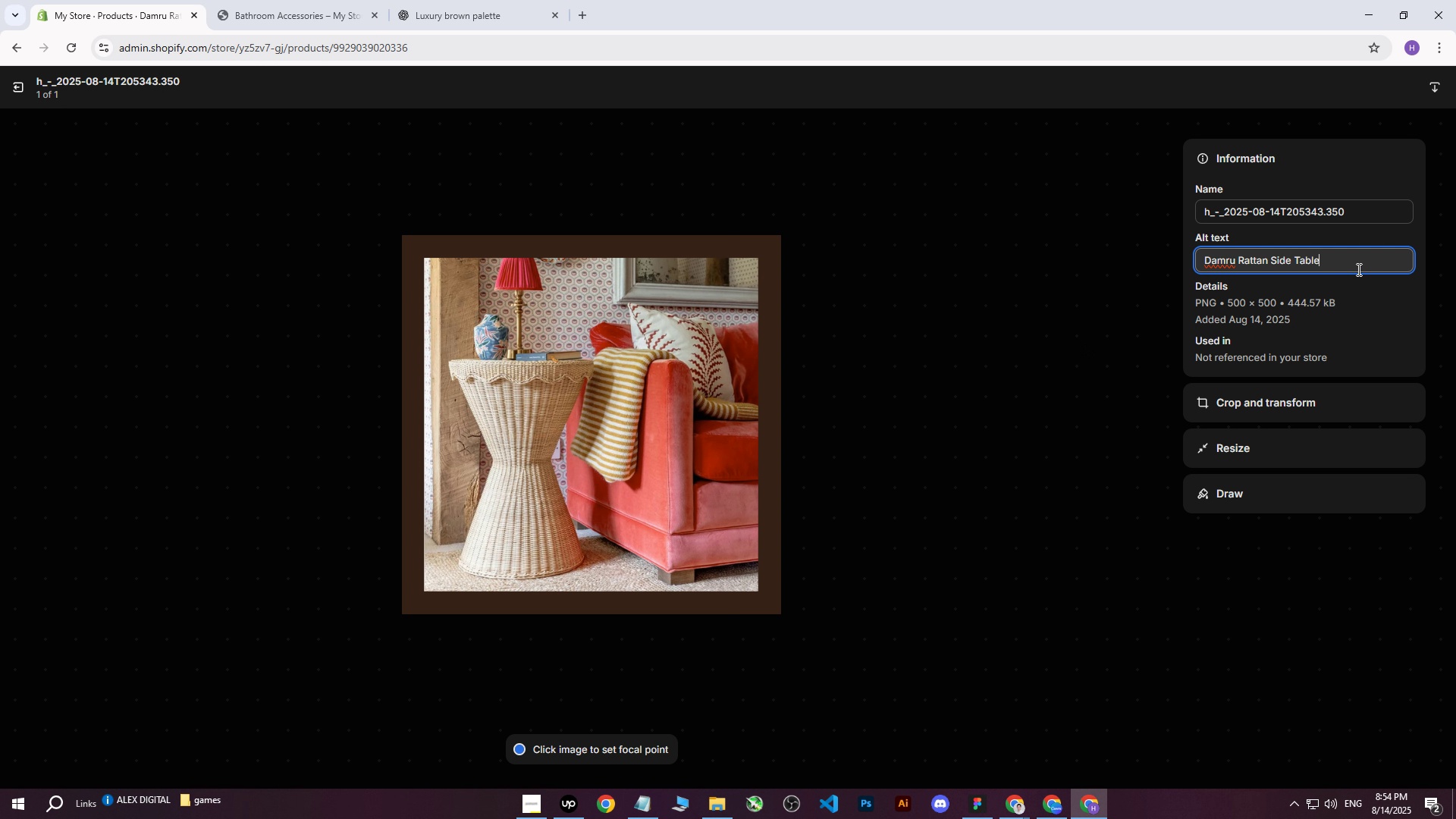 
type( on )
key(Backspace)
key(Backspace)
key(Backspace)
type(beside a couch with lamp and books on it.)
 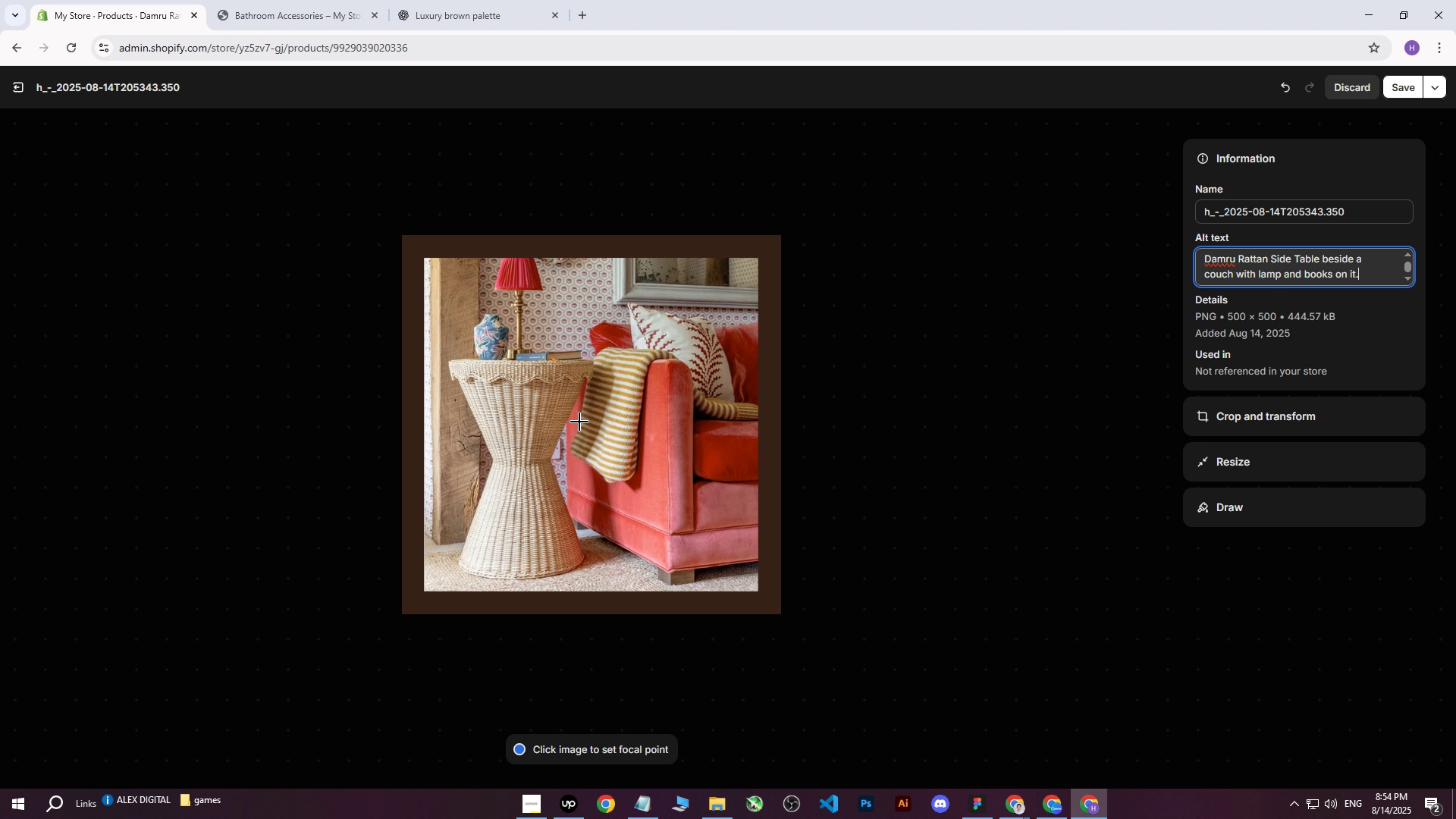 
left_click([594, 418])
 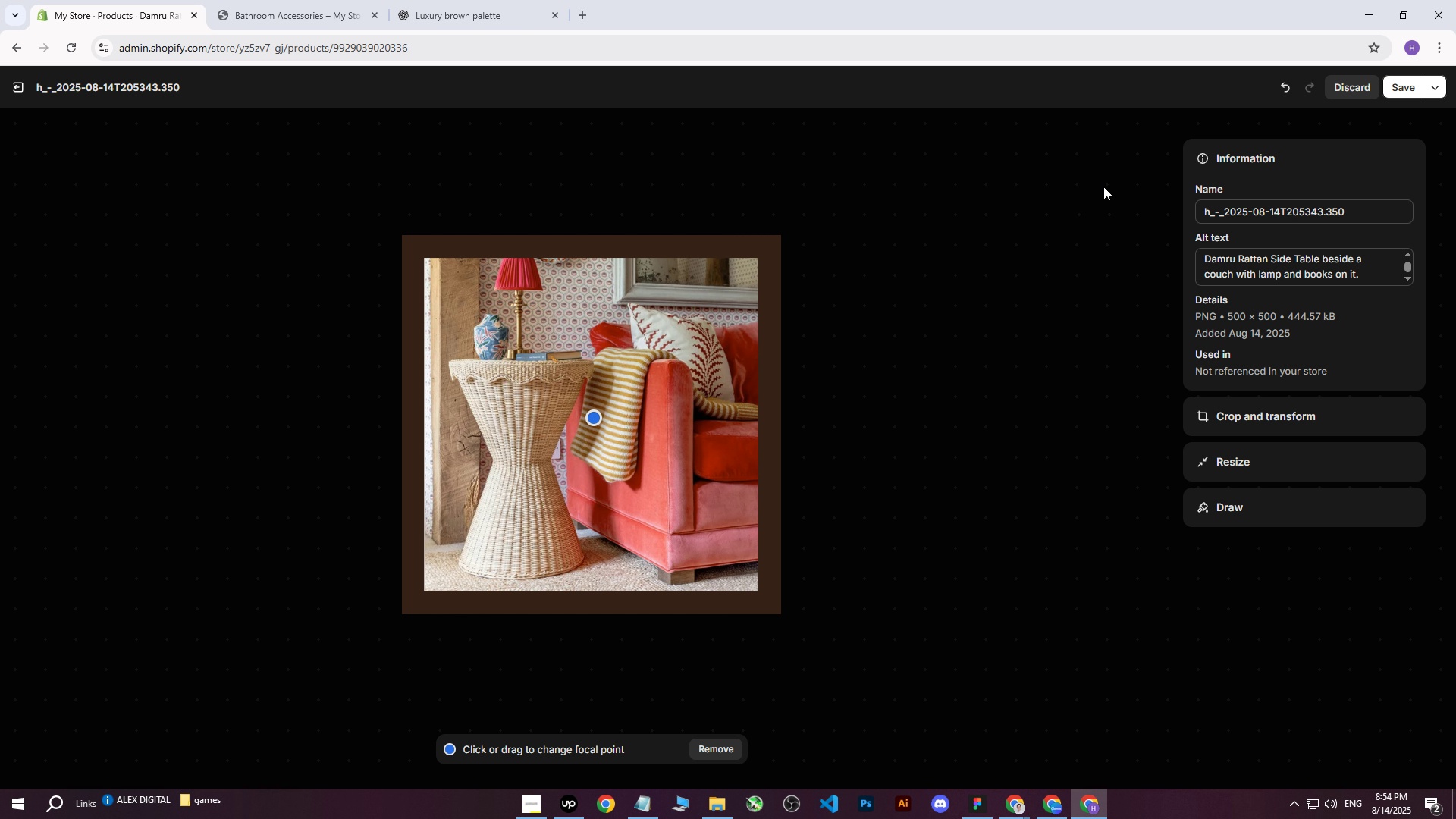 
left_click([1398, 93])
 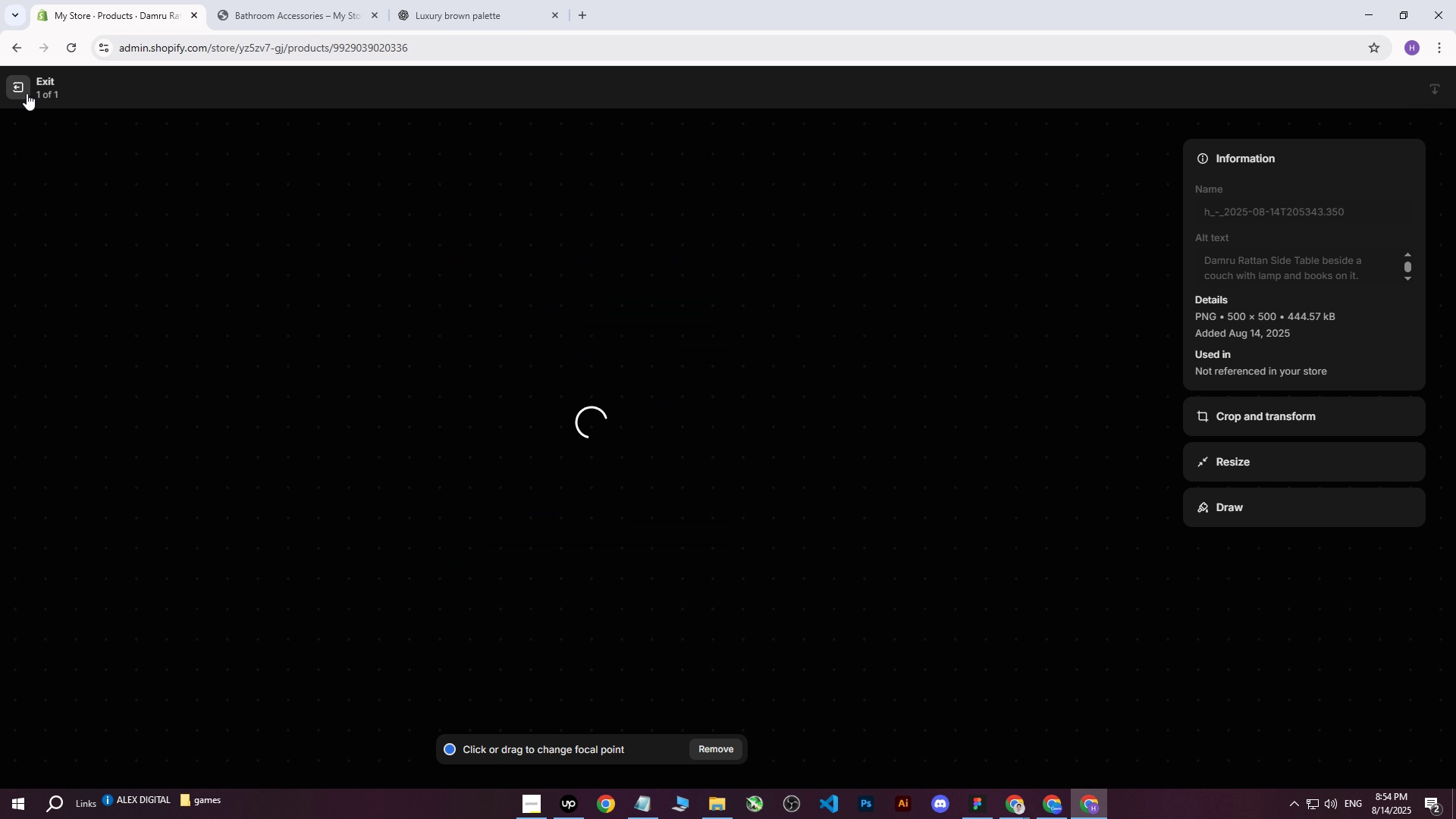 
left_click([19, 91])
 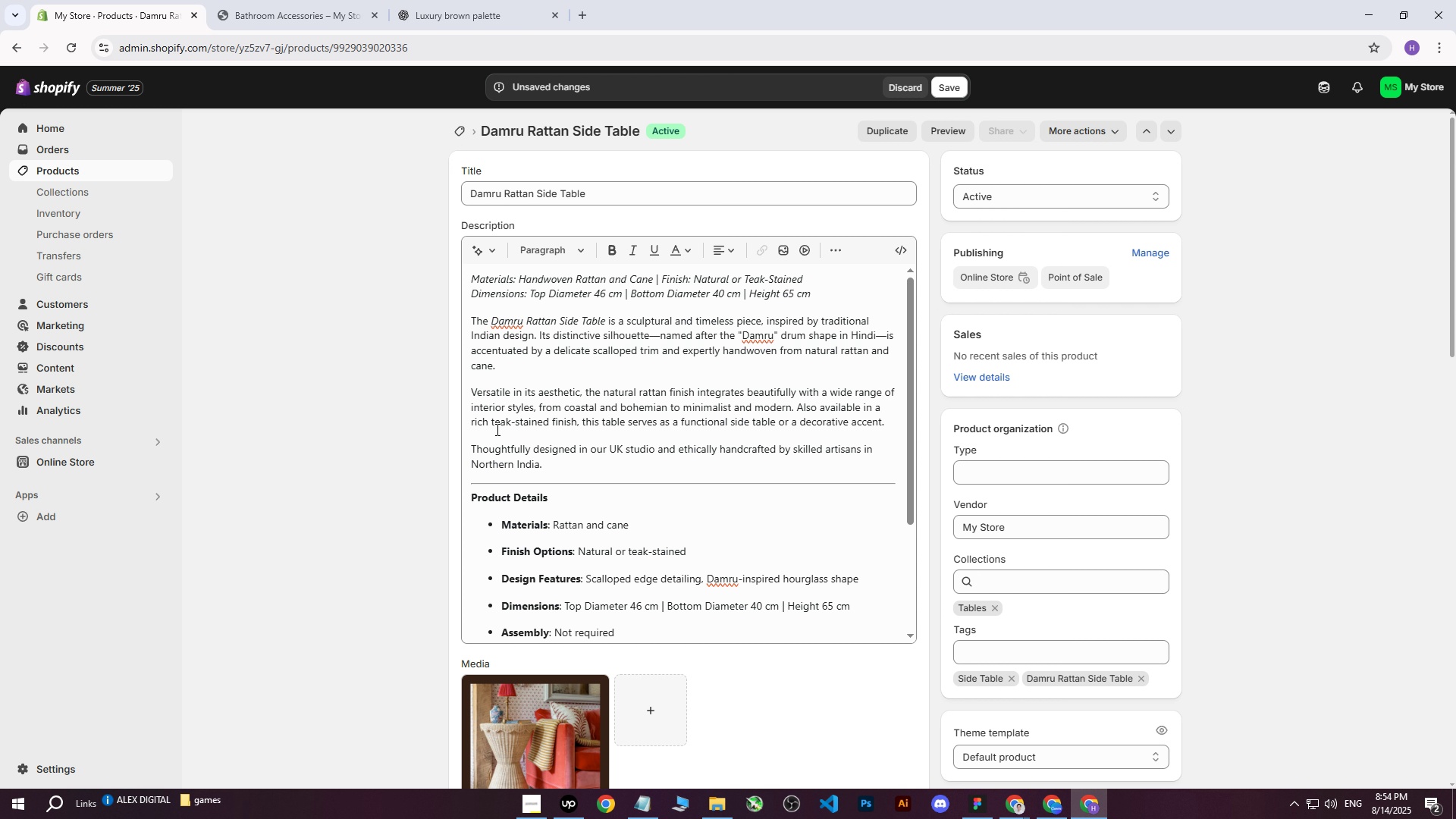 
scroll: coordinate [698, 579], scroll_direction: down, amount: 7.0
 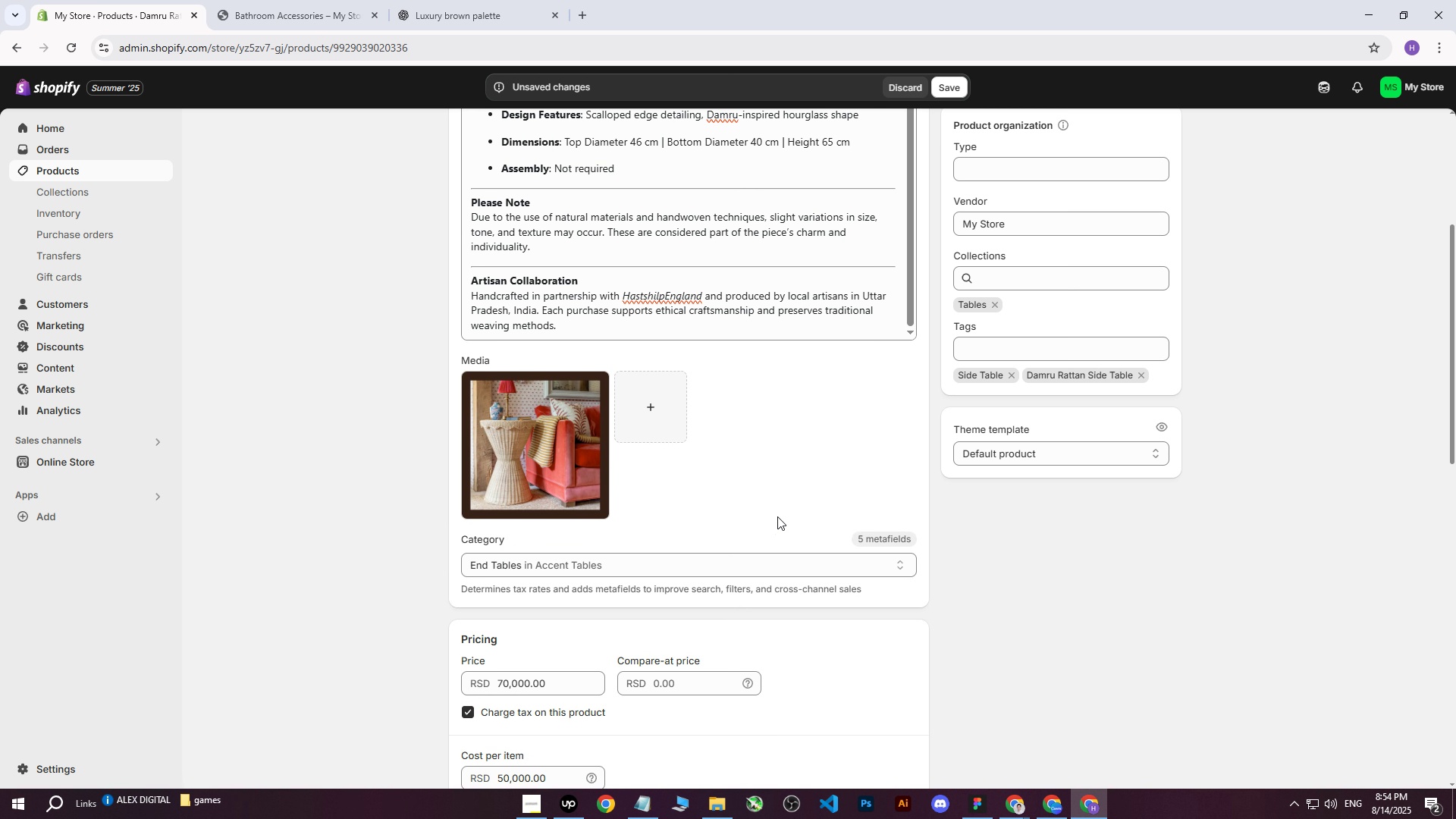 
scroll: coordinate [778, 512], scroll_direction: up, amount: 6.0
 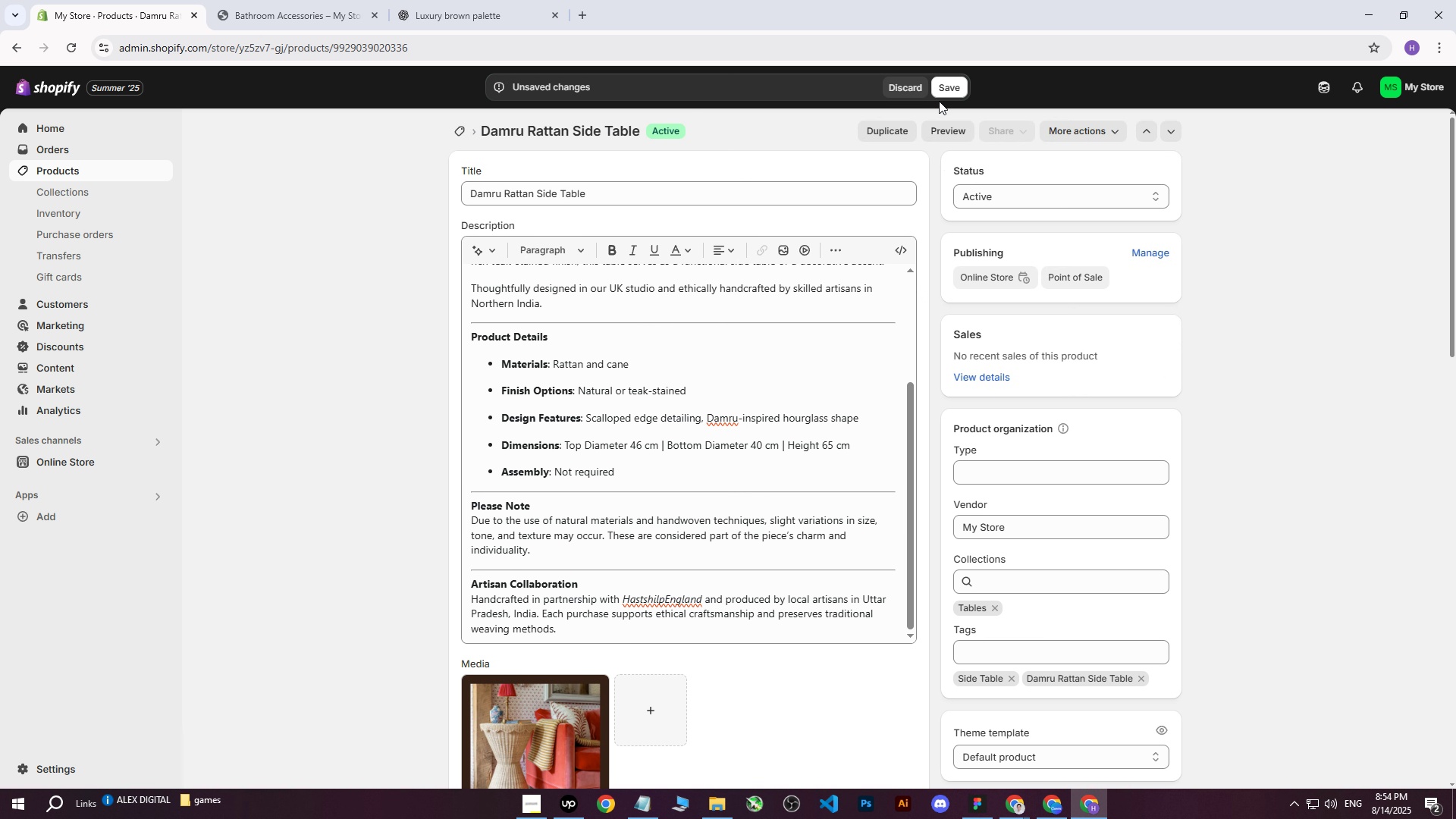 
left_click([949, 86])
 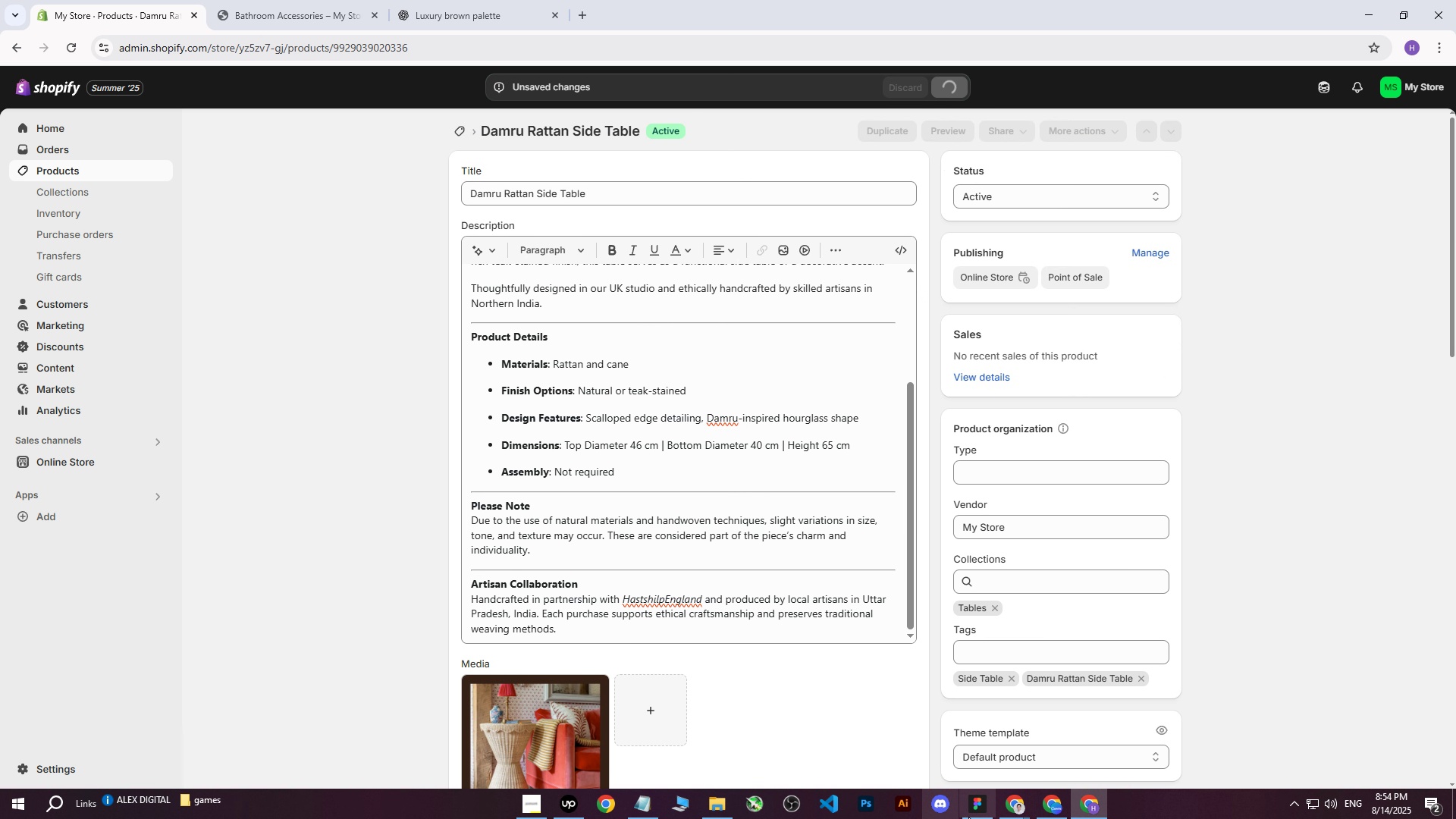 
left_click([1062, 810])
 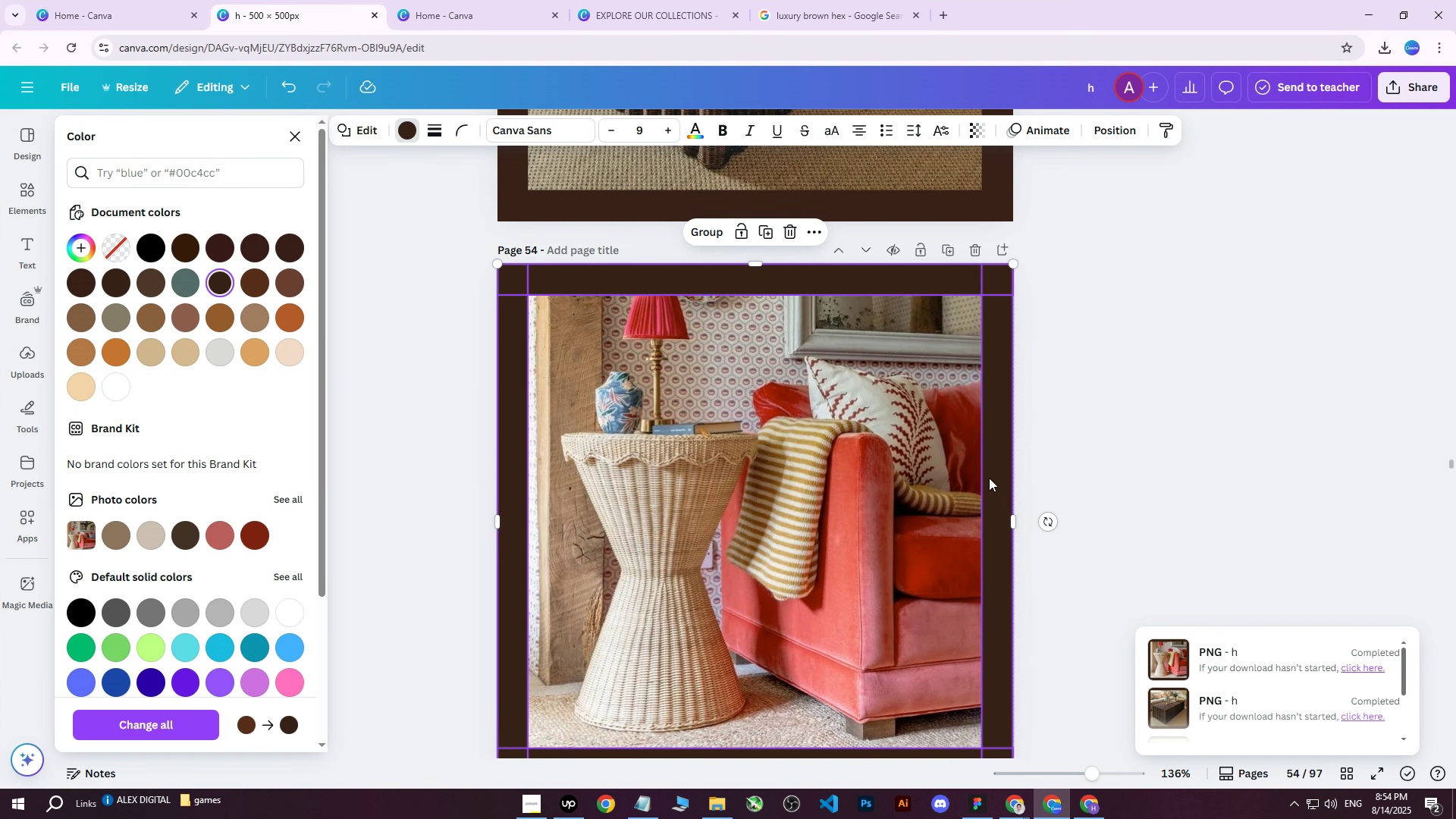 
scroll: coordinate [867, 466], scroll_direction: down, amount: 8.0
 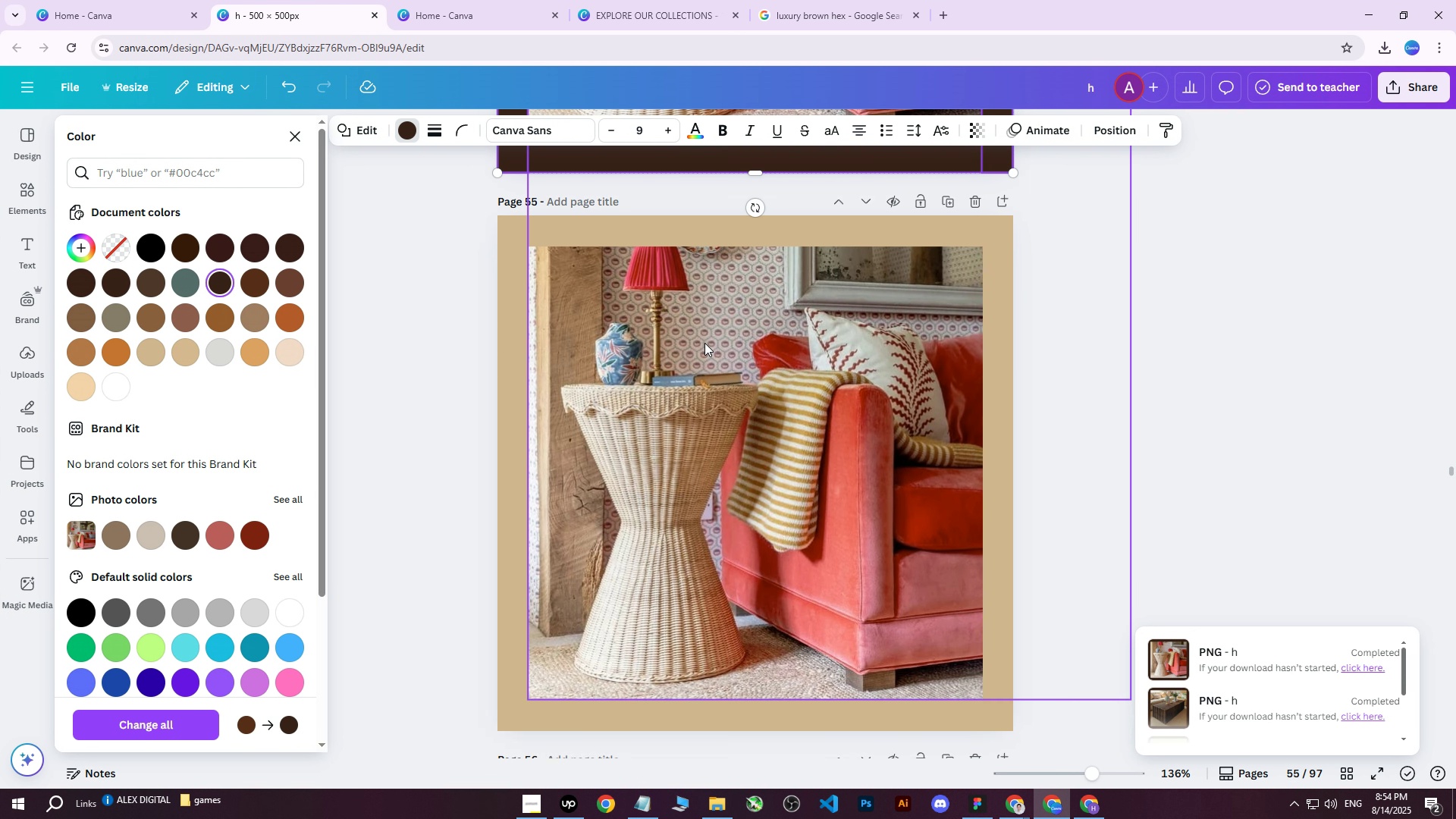 
left_click([704, 343])
 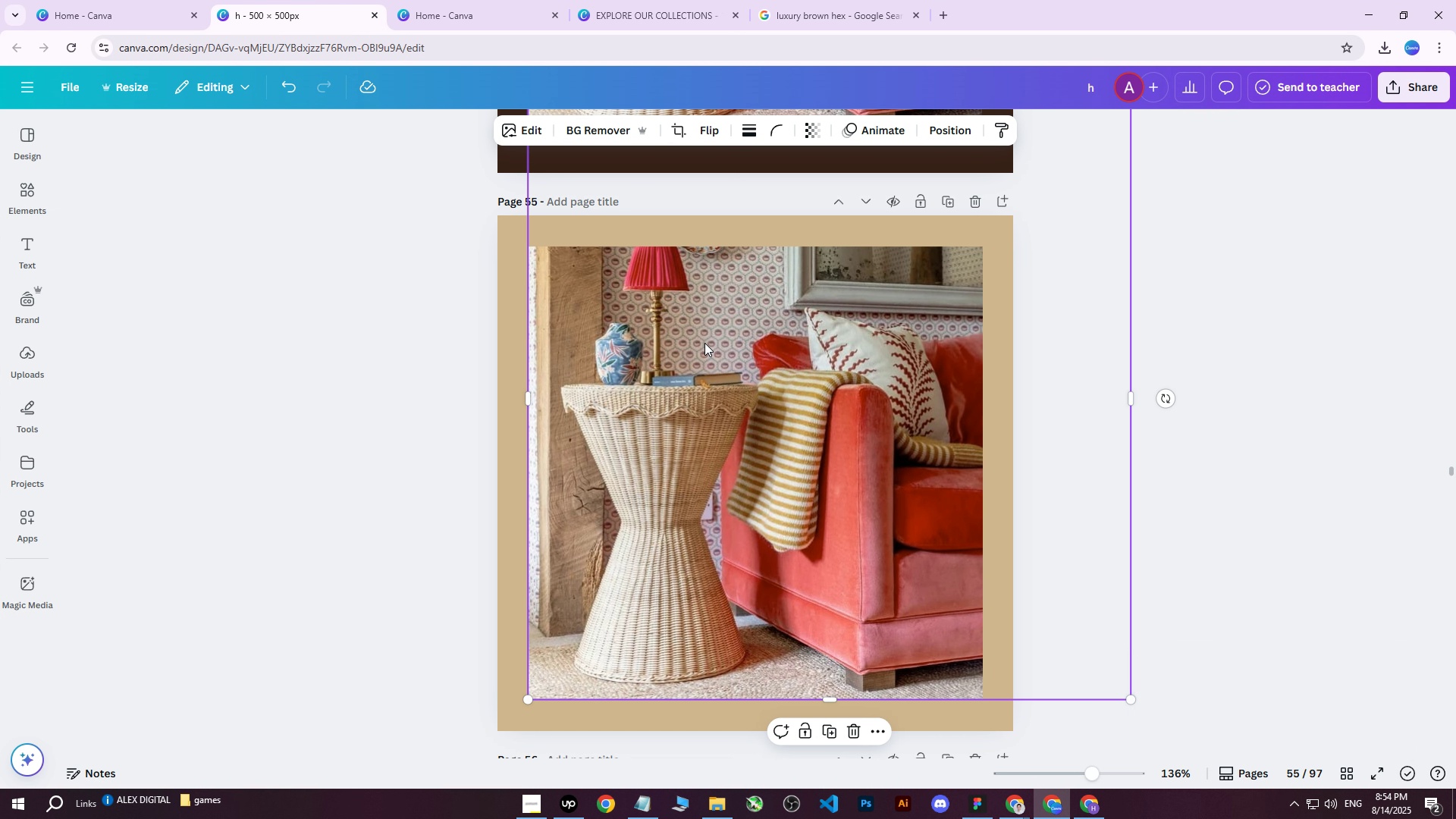 
scroll: coordinate [747, 366], scroll_direction: down, amount: 7.0
 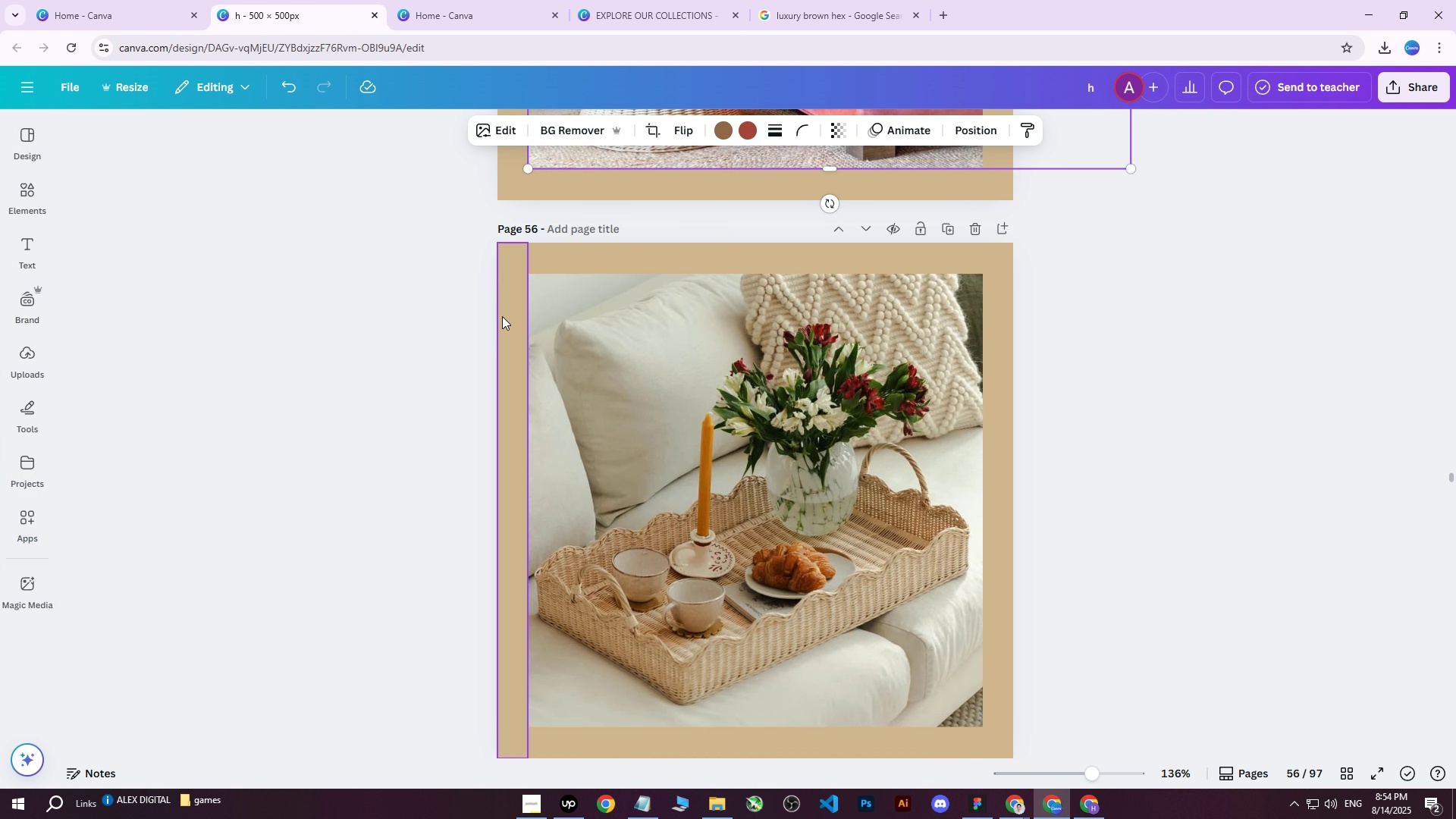 
scroll: coordinate [658, 343], scroll_direction: up, amount: 8.0
 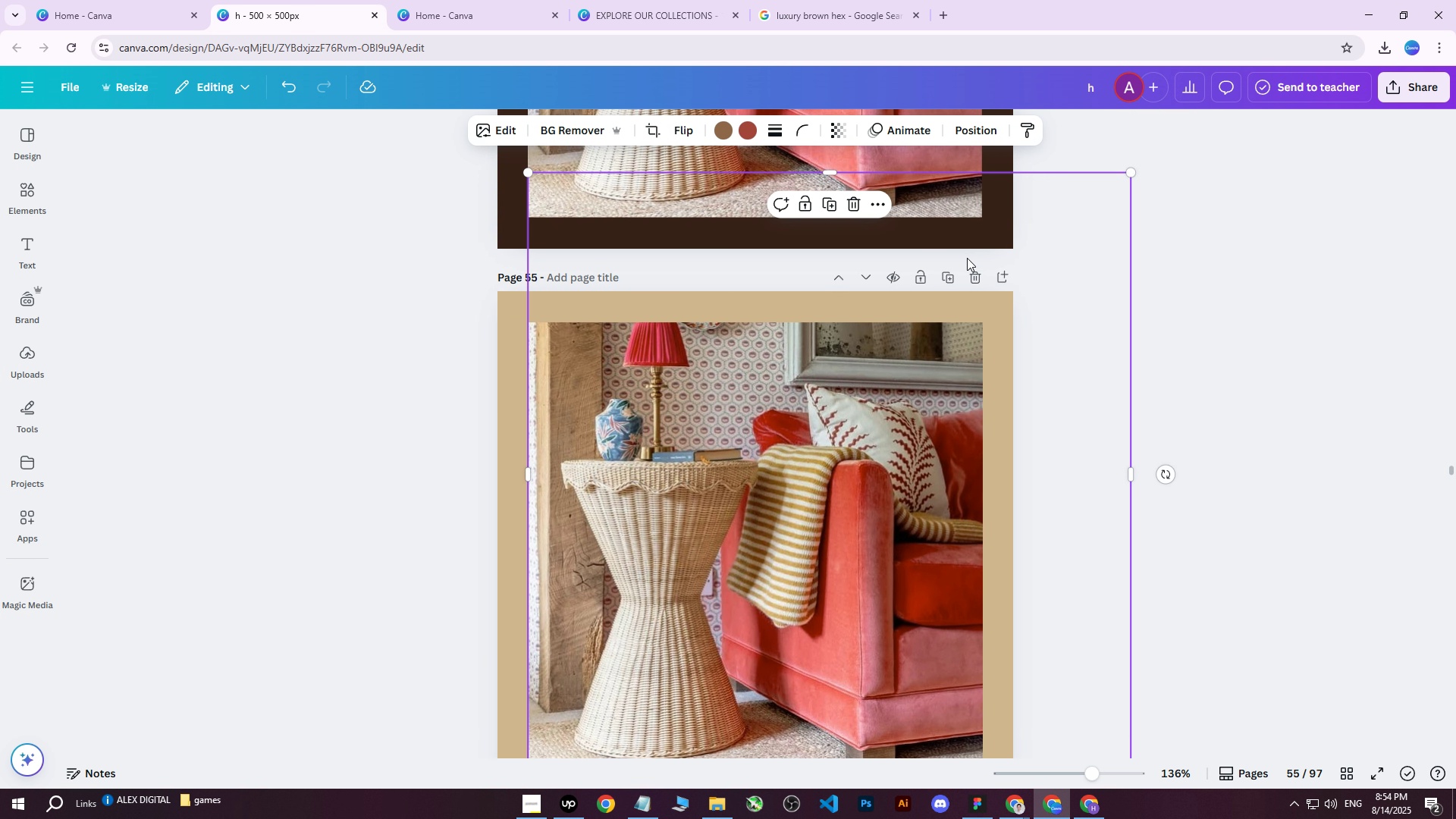 
left_click([971, 269])
 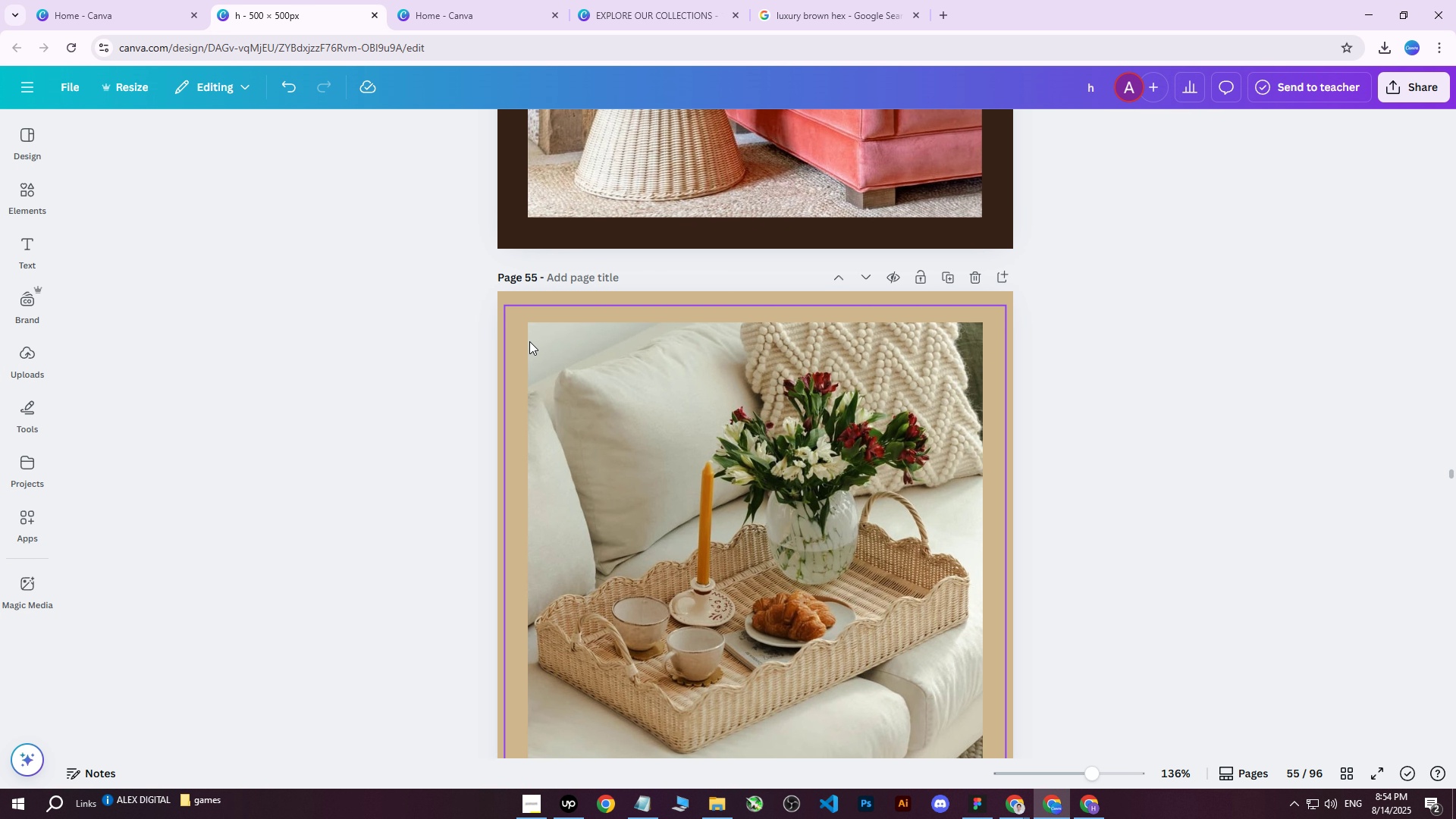 
left_click([513, 342])
 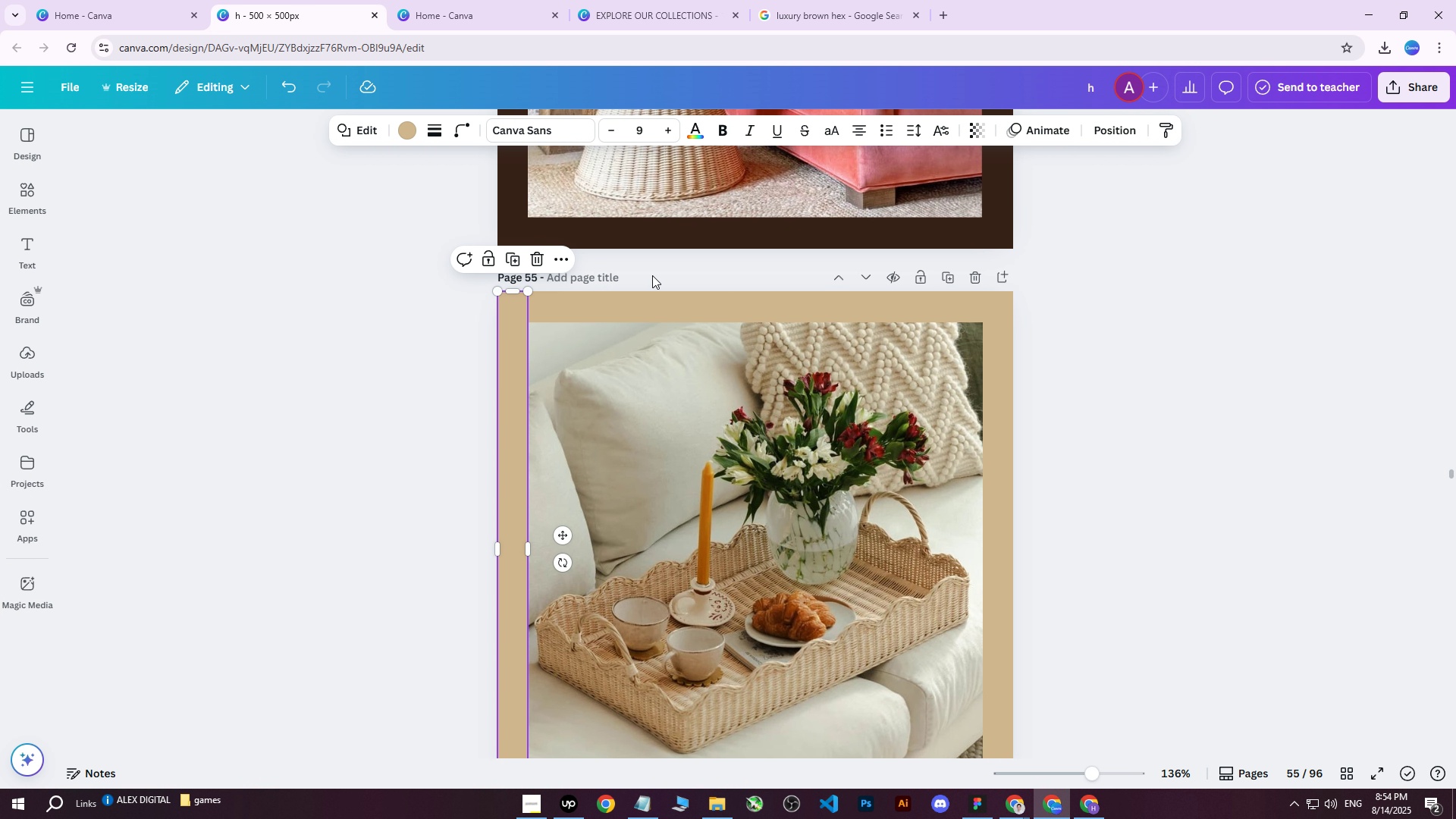 
hold_key(key=ShiftLeft, duration=1.36)
left_click([675, 296])
 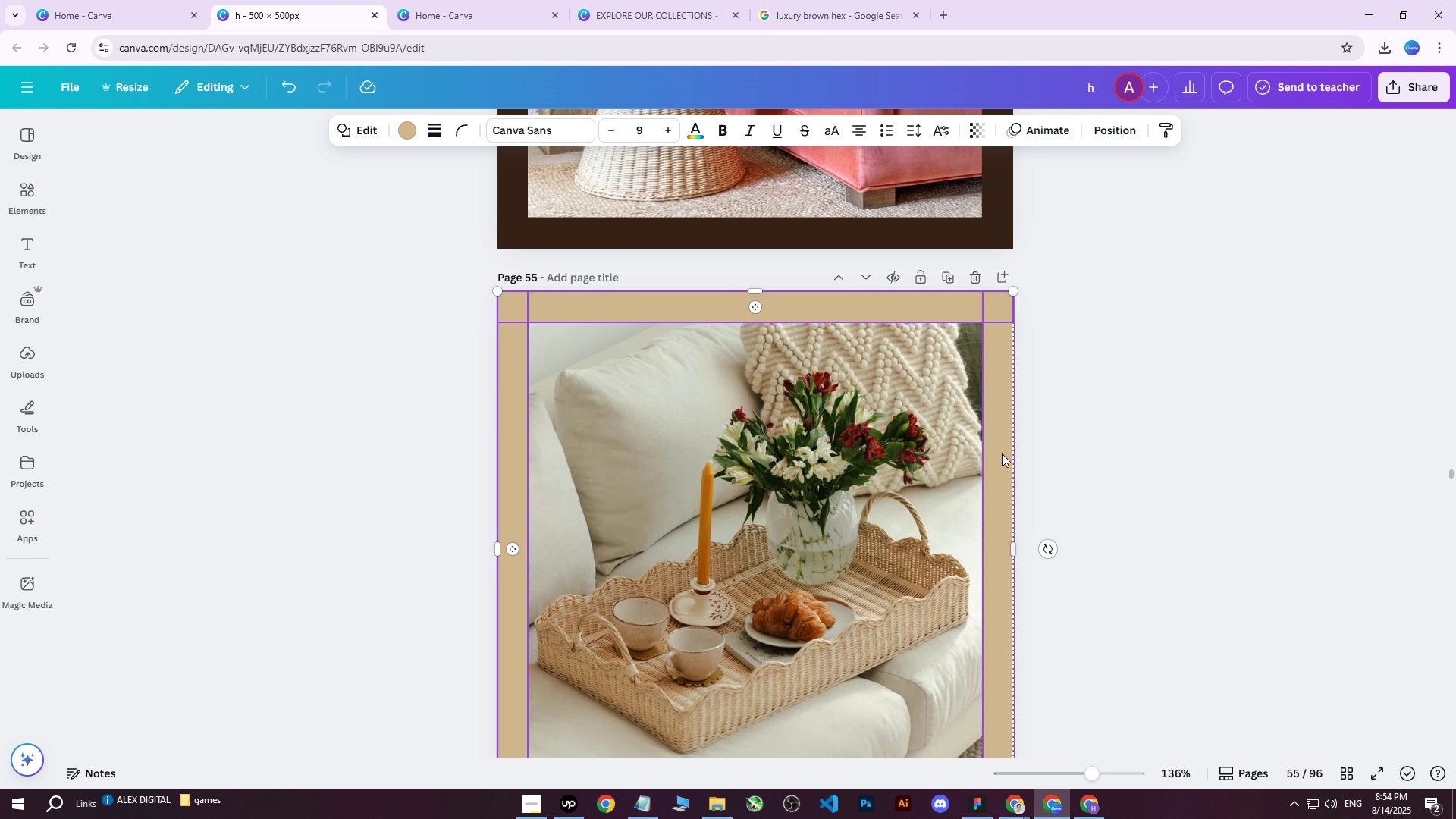 
left_click([998, 453])
 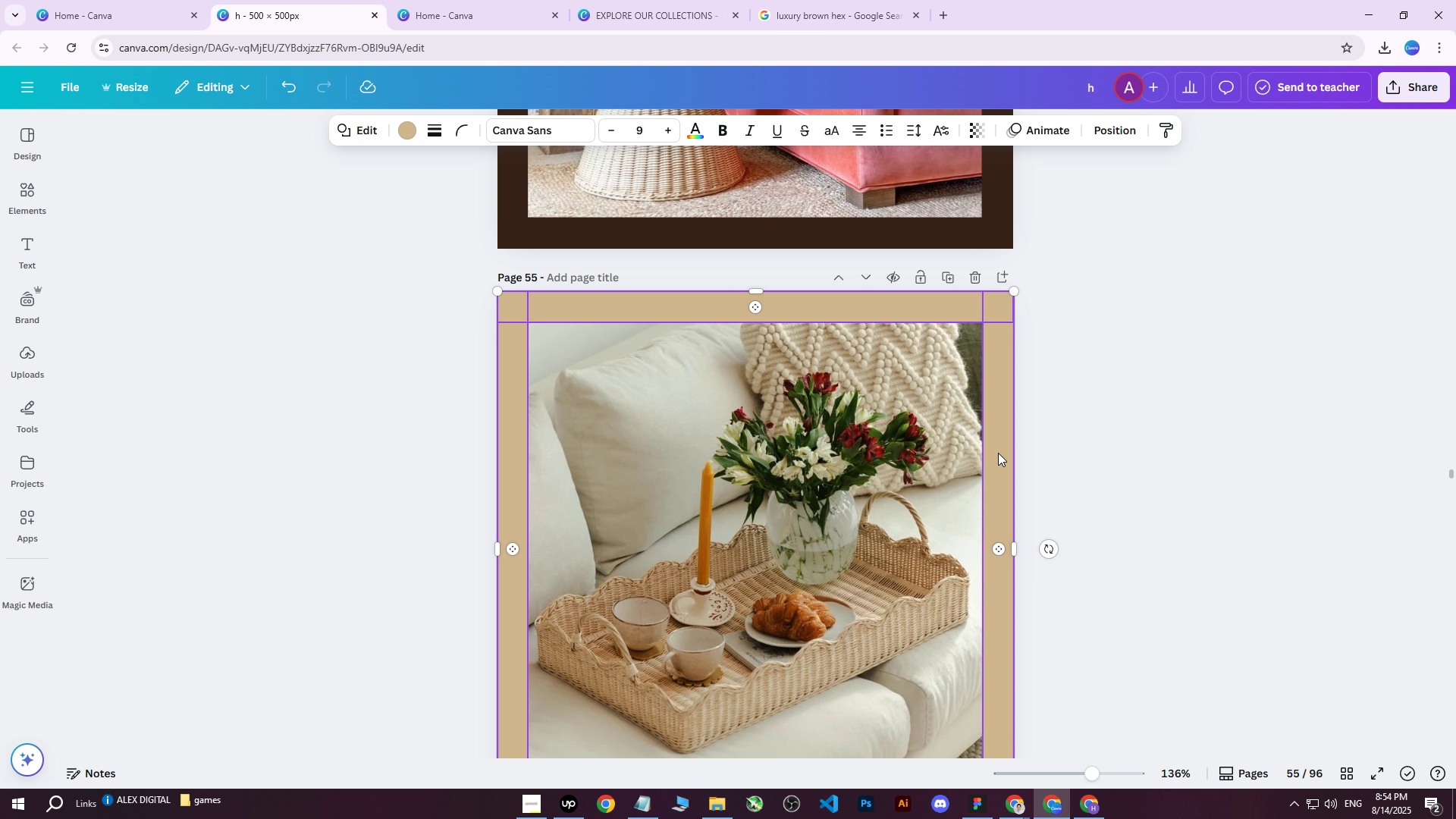 
scroll: coordinate [1003, 438], scroll_direction: down, amount: 5.0
 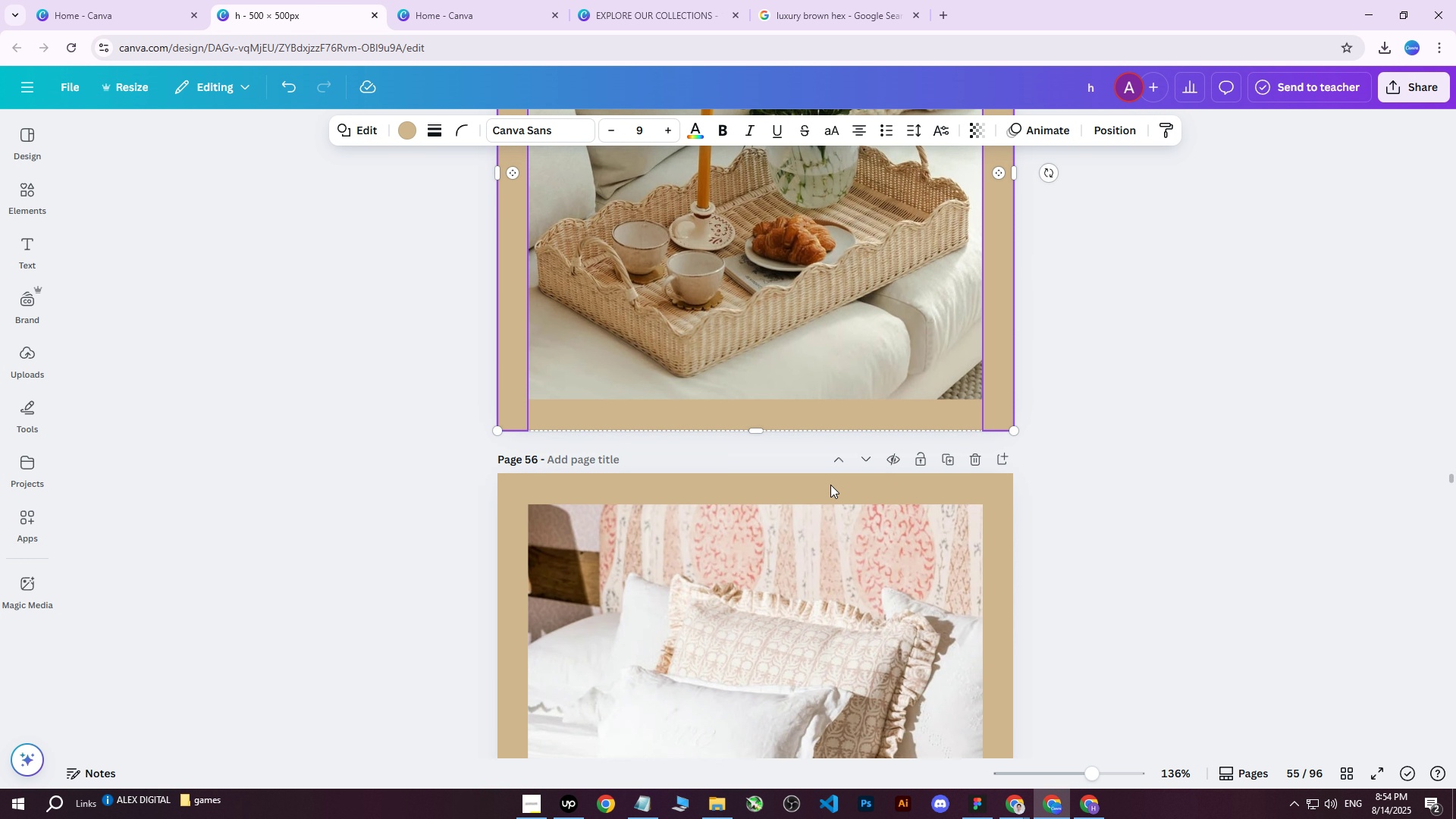 
hold_key(key=ShiftLeft, duration=0.84)
left_click([723, 406])
 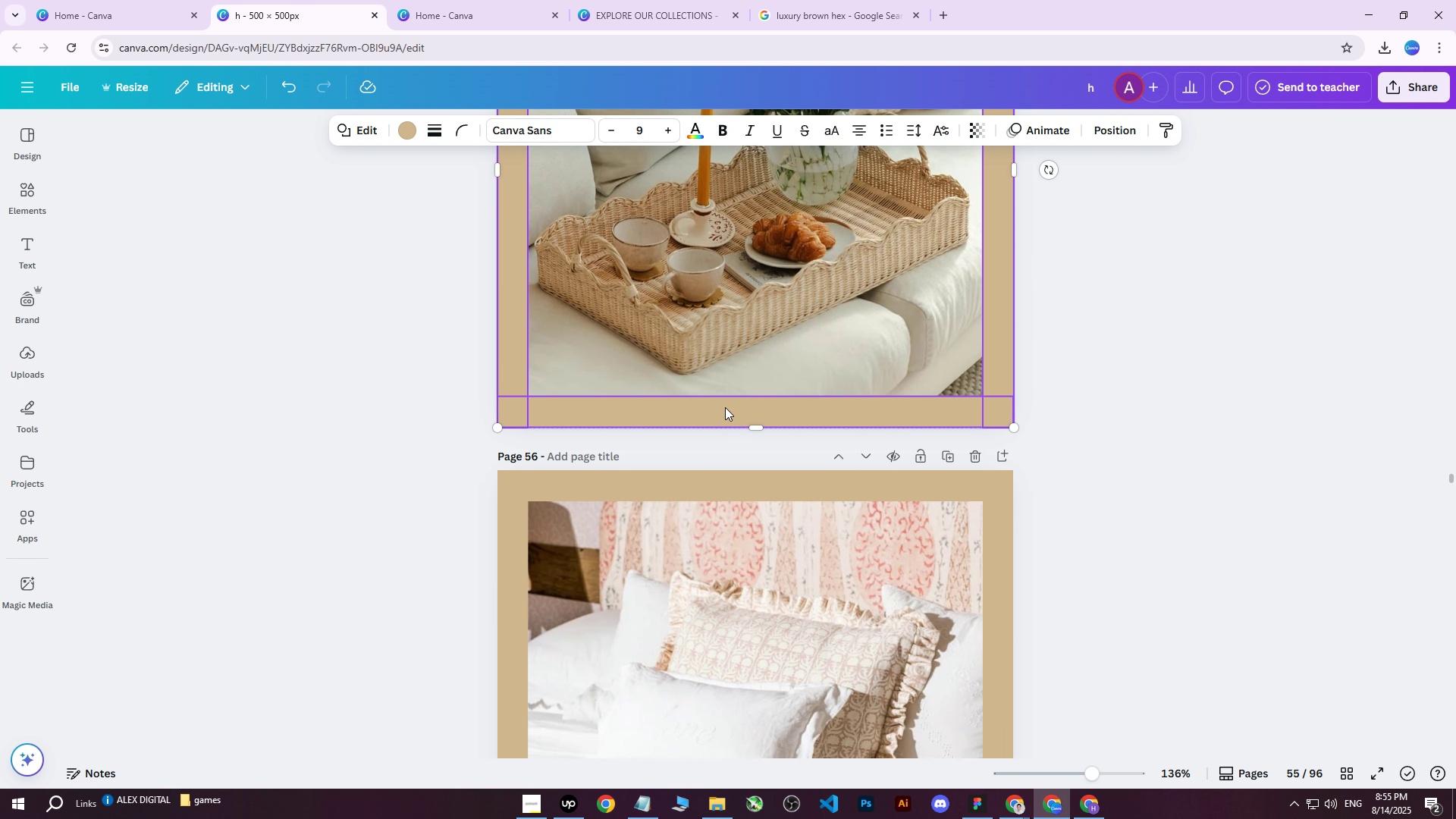 
scroll: coordinate [797, 453], scroll_direction: up, amount: 6.0
 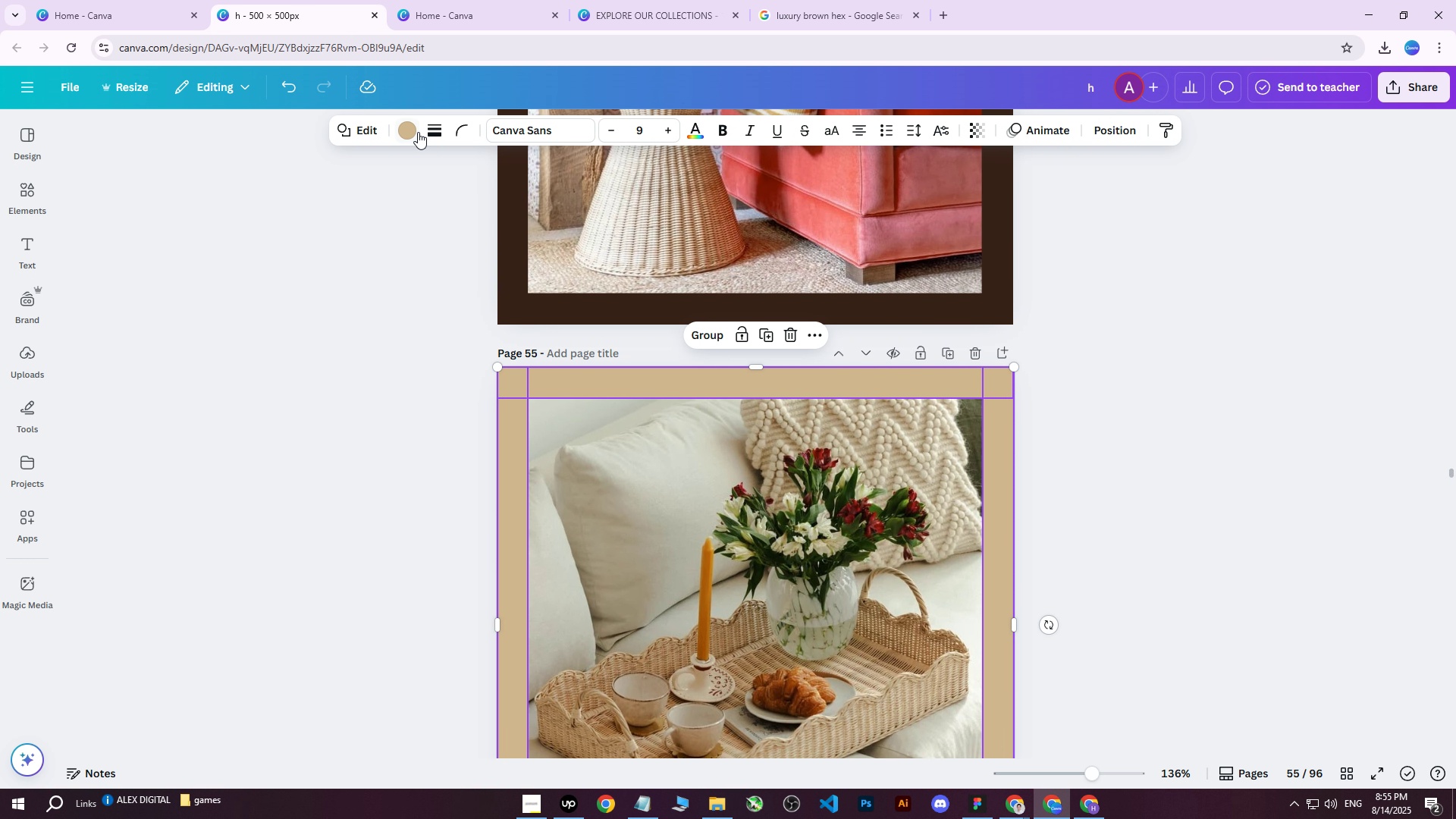 
left_click([418, 132])
 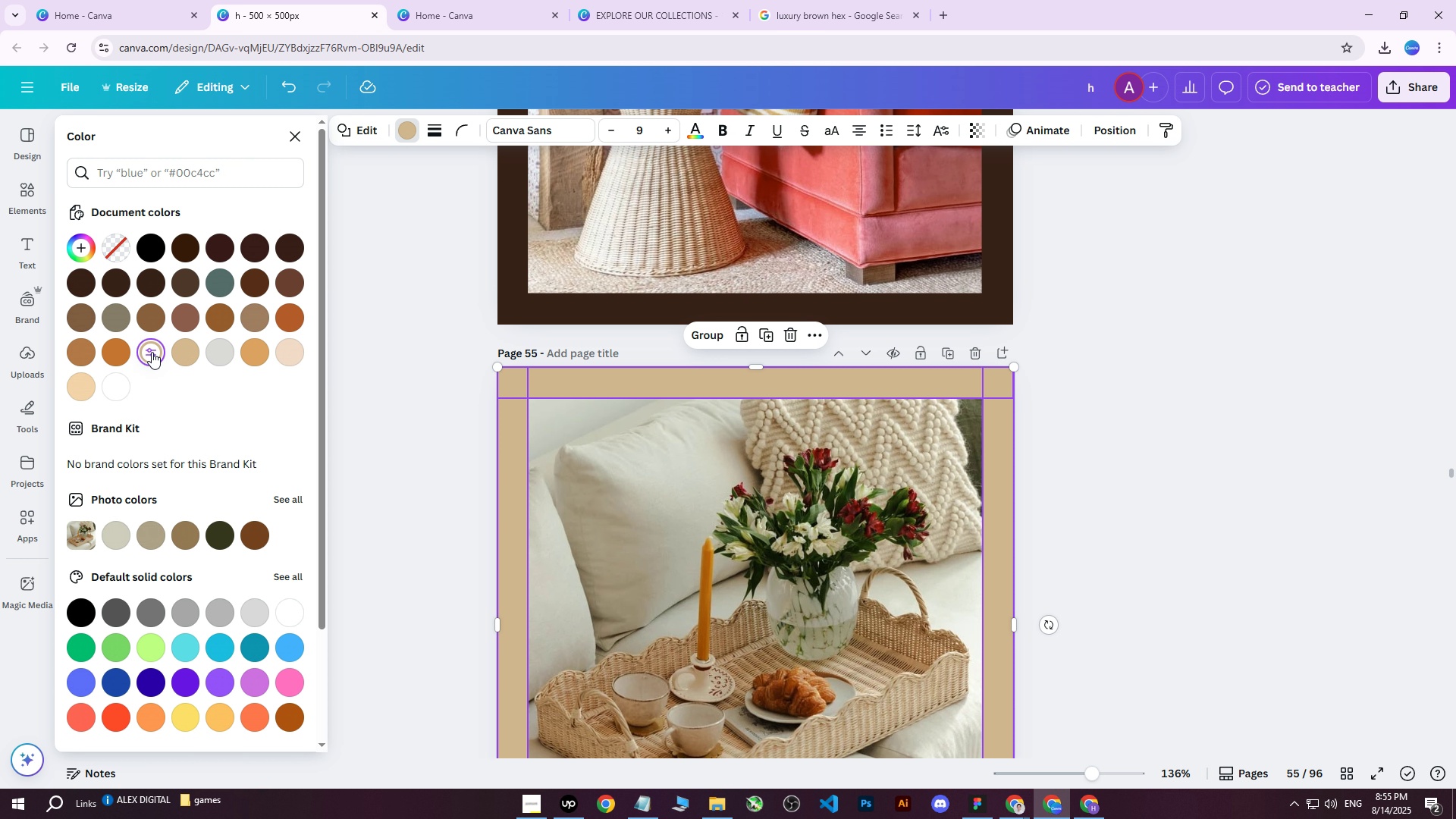 
double_click([152, 352])
 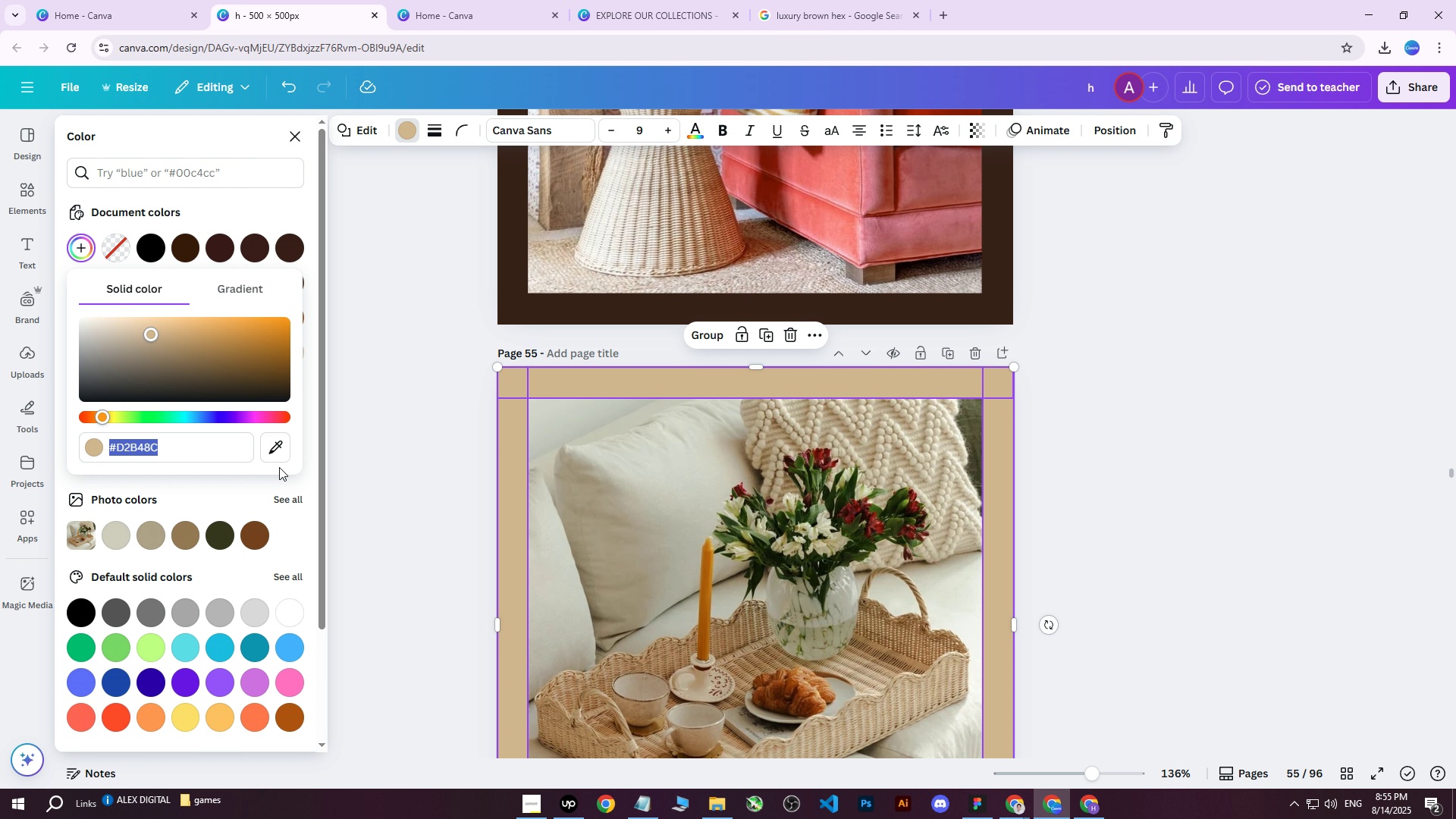 
left_click([273, 444])
 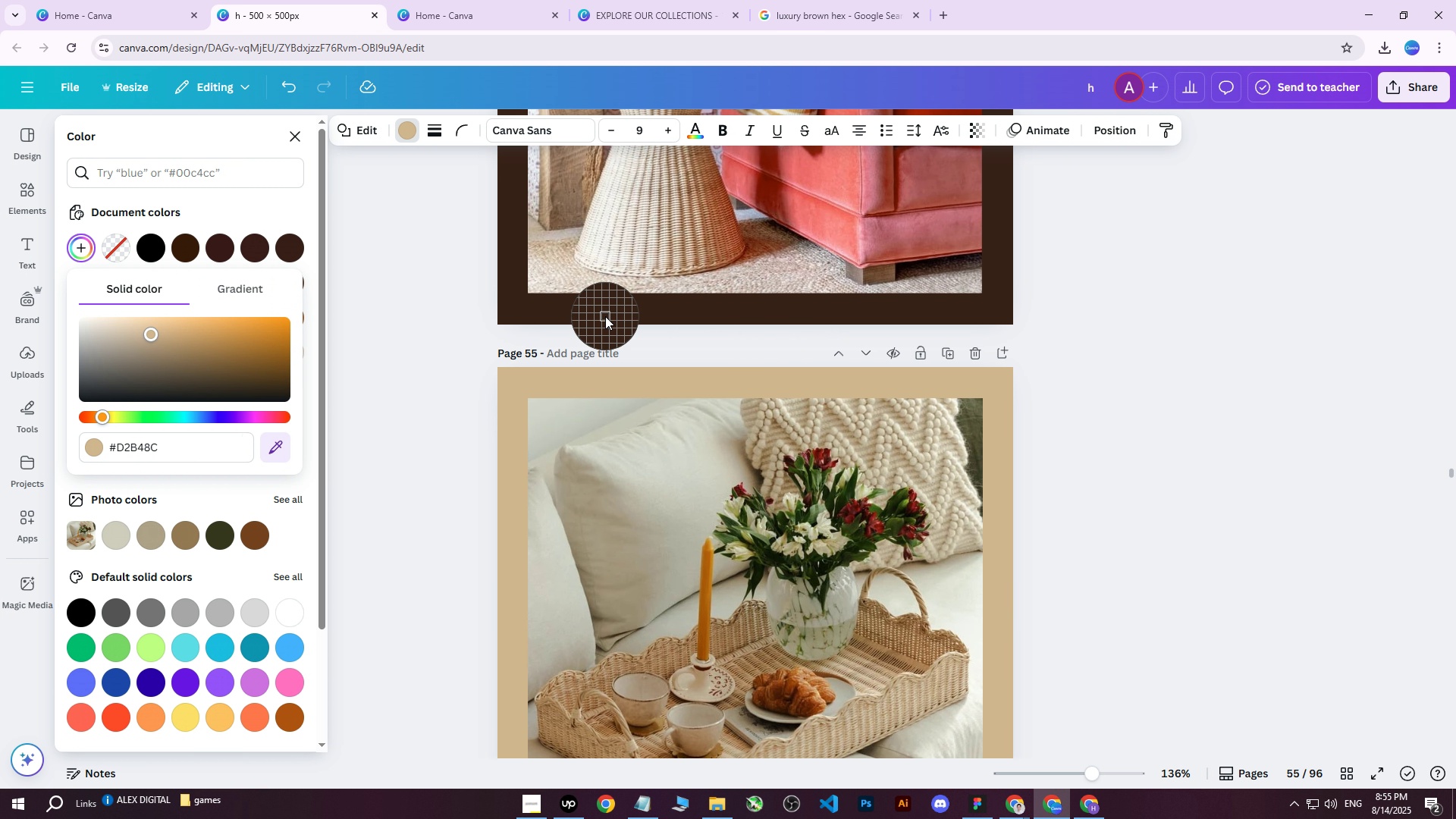 
left_click([605, 316])
 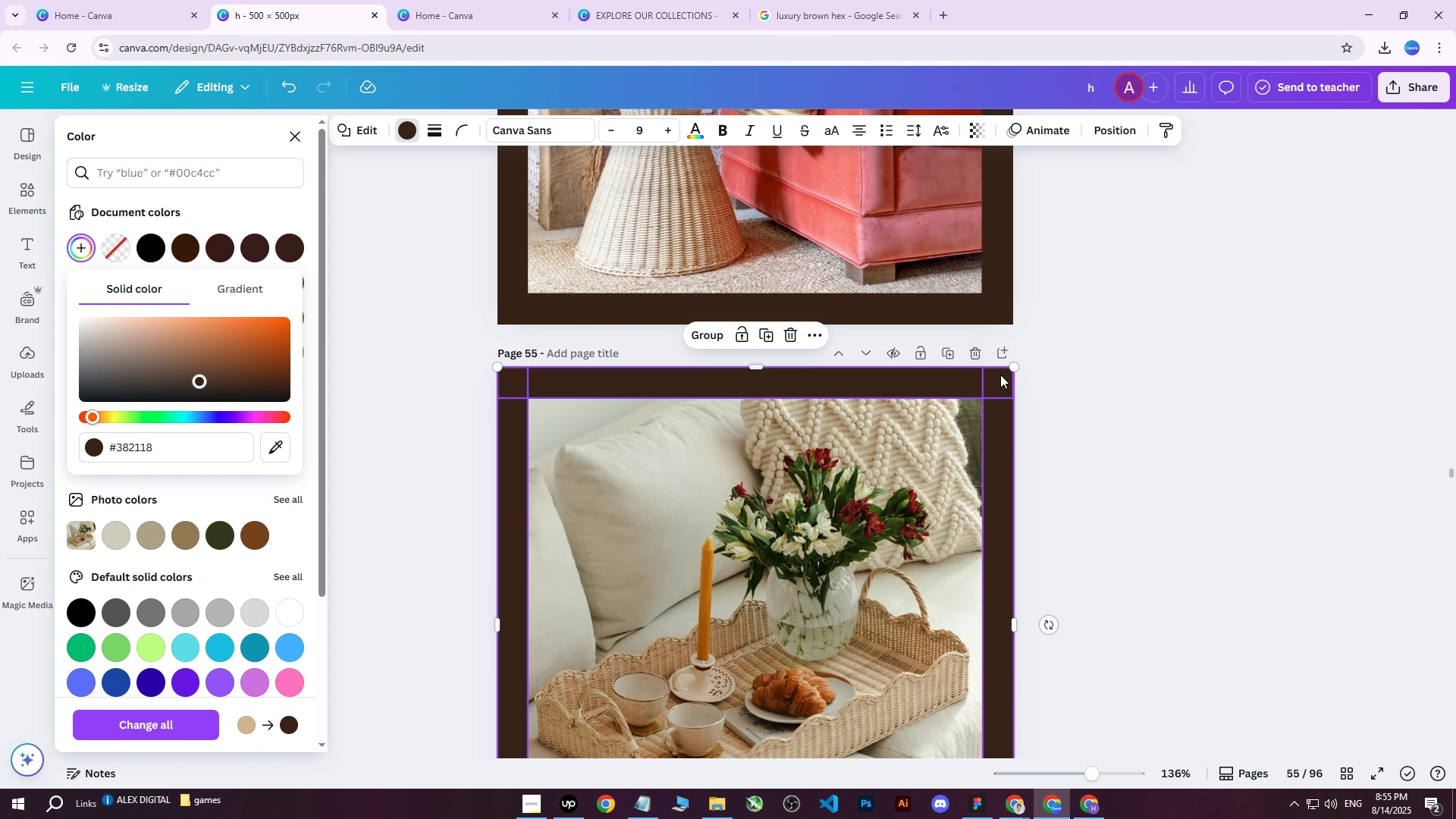 
left_click([1147, 464])
 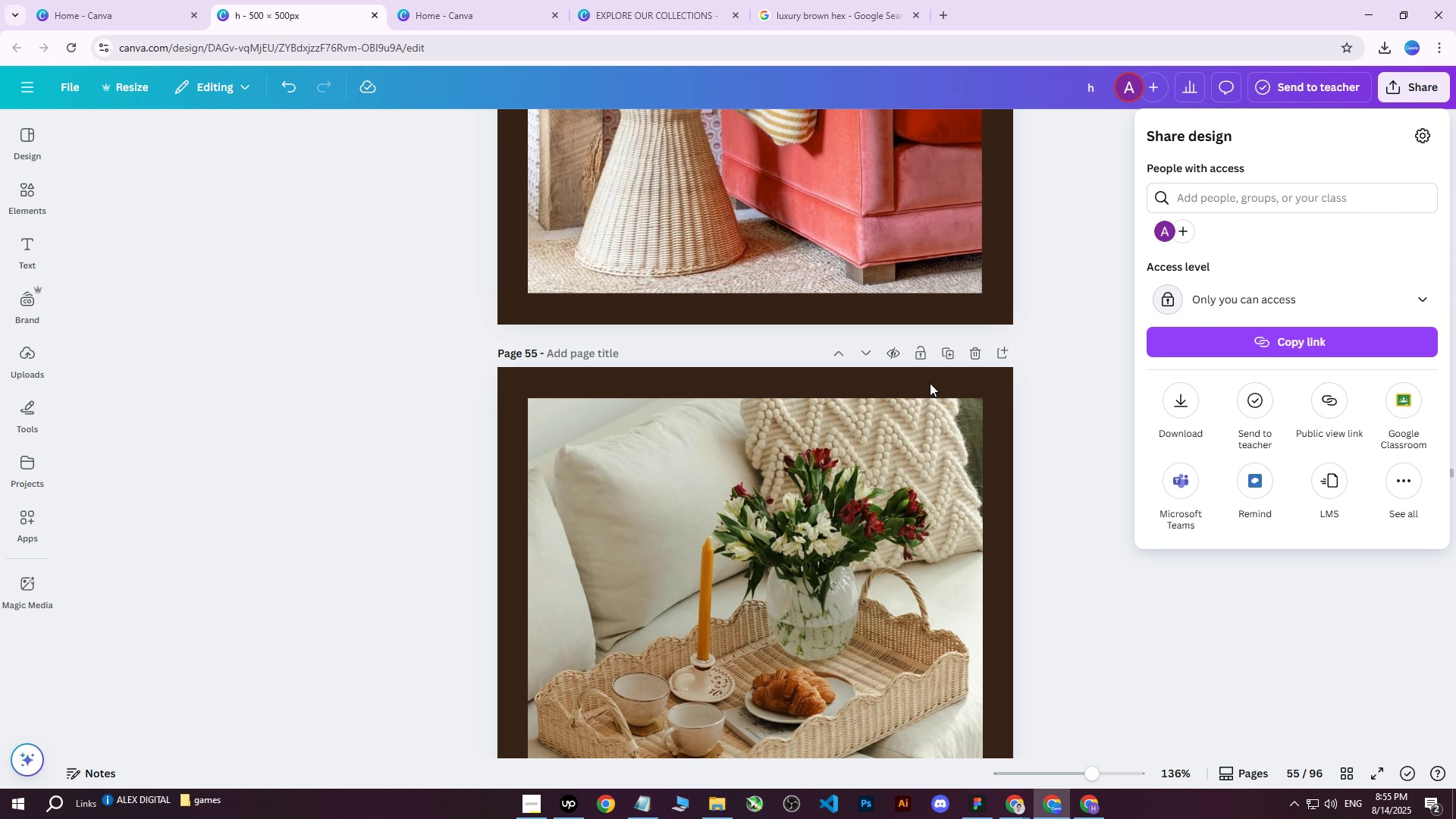 
double_click([1050, 407])
 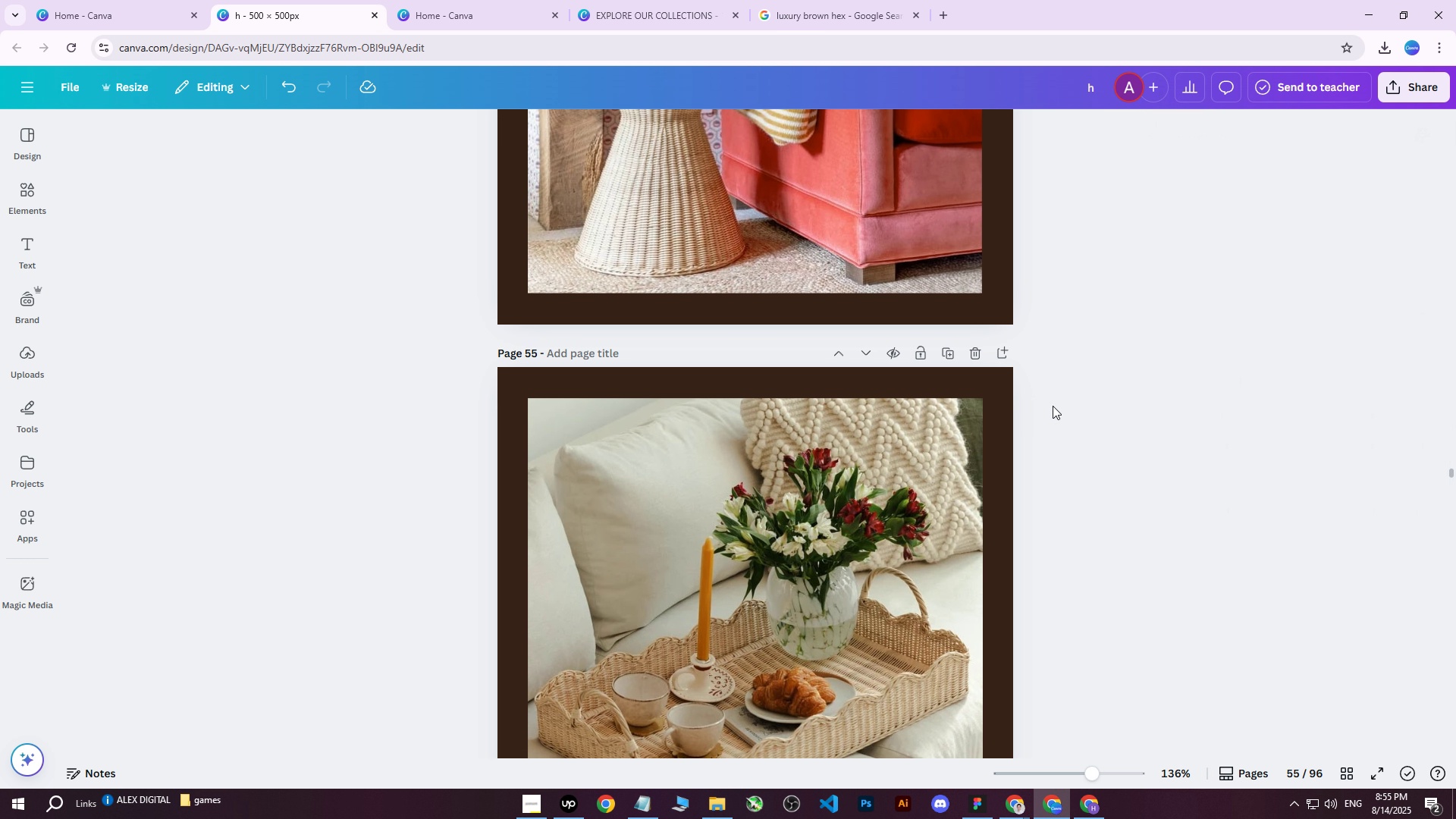 
scroll: coordinate [1053, 406], scroll_direction: down, amount: 3.0
 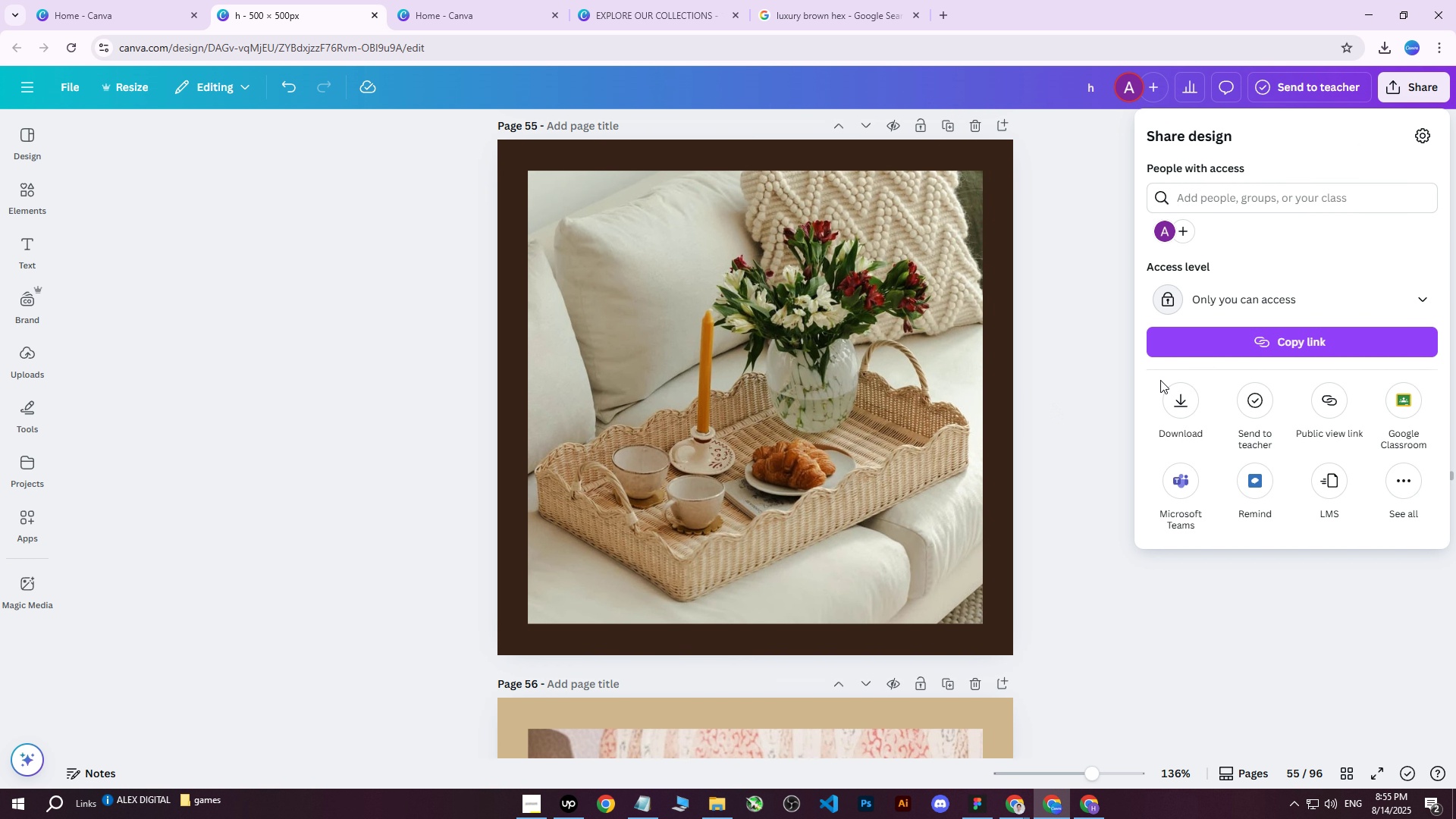 
double_click([1185, 403])
 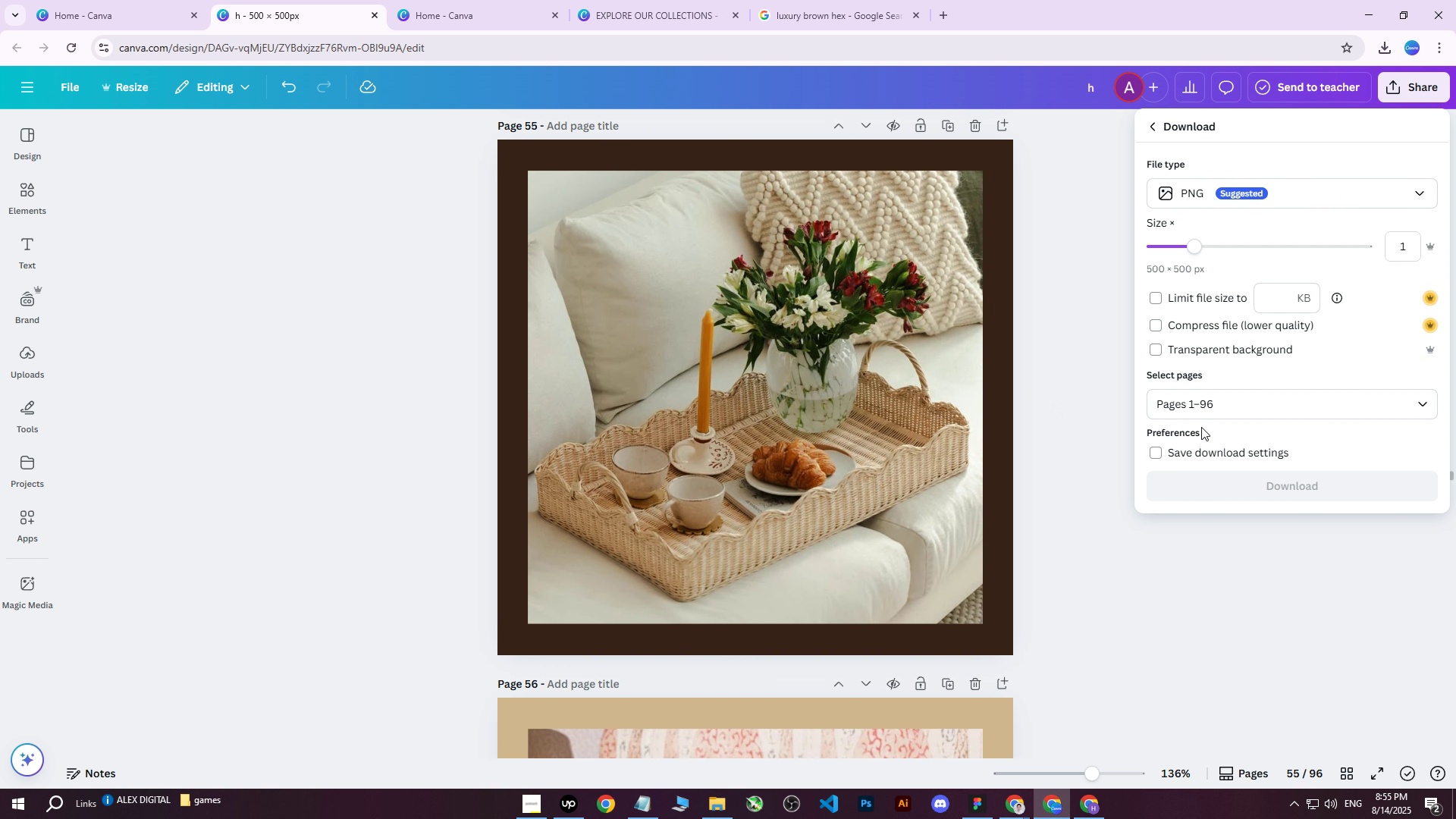 
triple_click([1211, 399])
 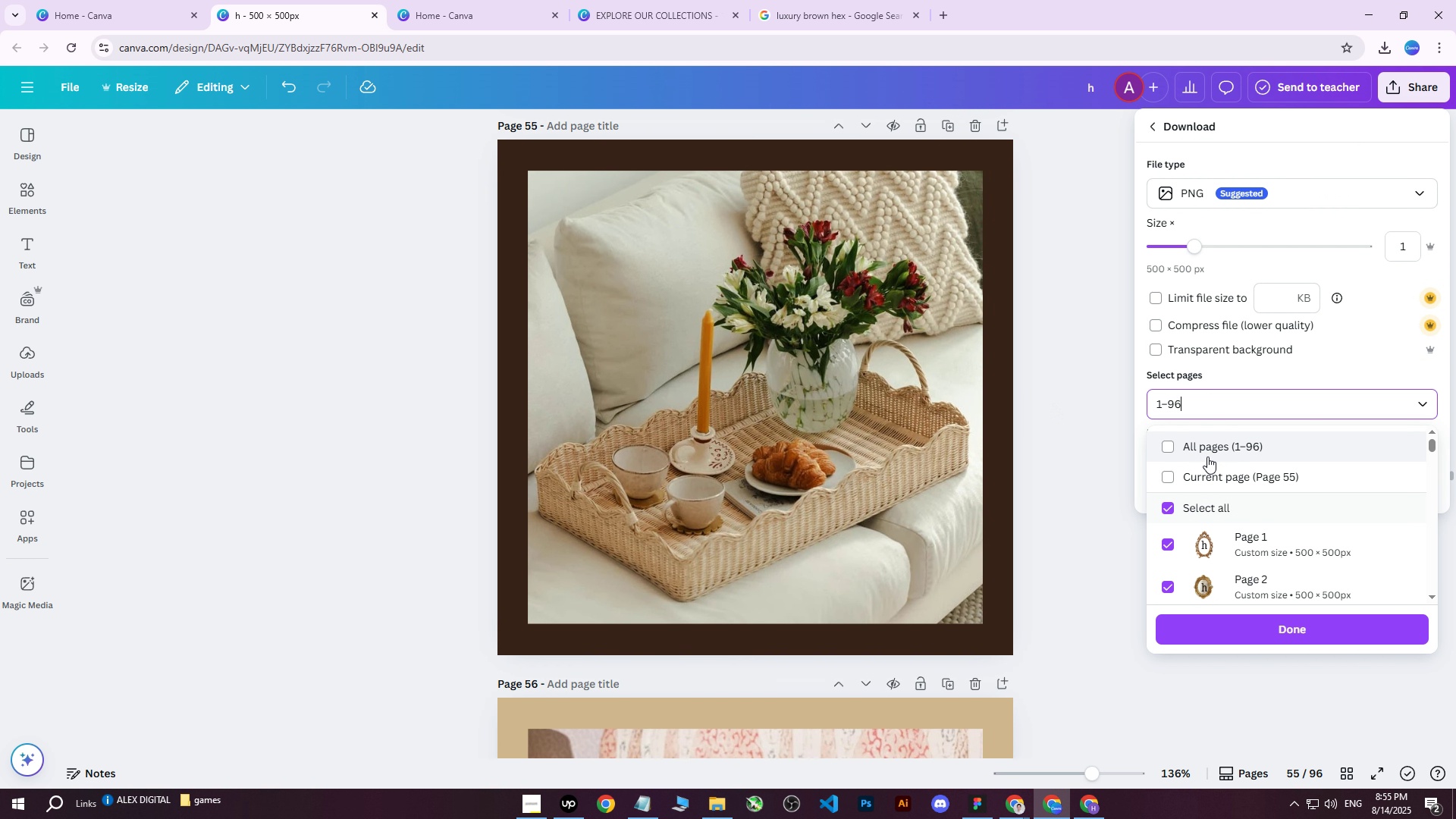 
triple_click([1207, 457])
 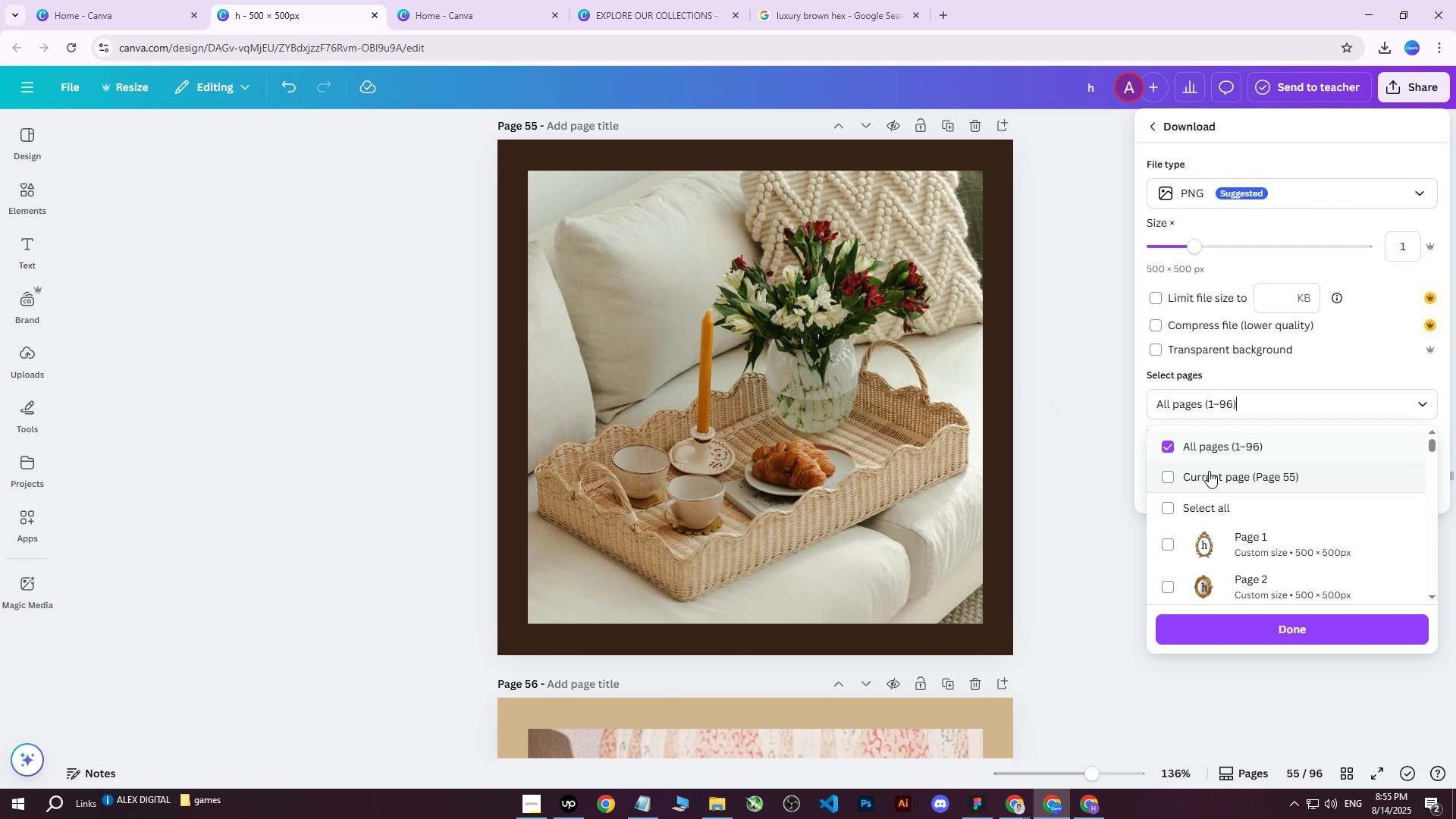 
triple_click([1209, 471])
 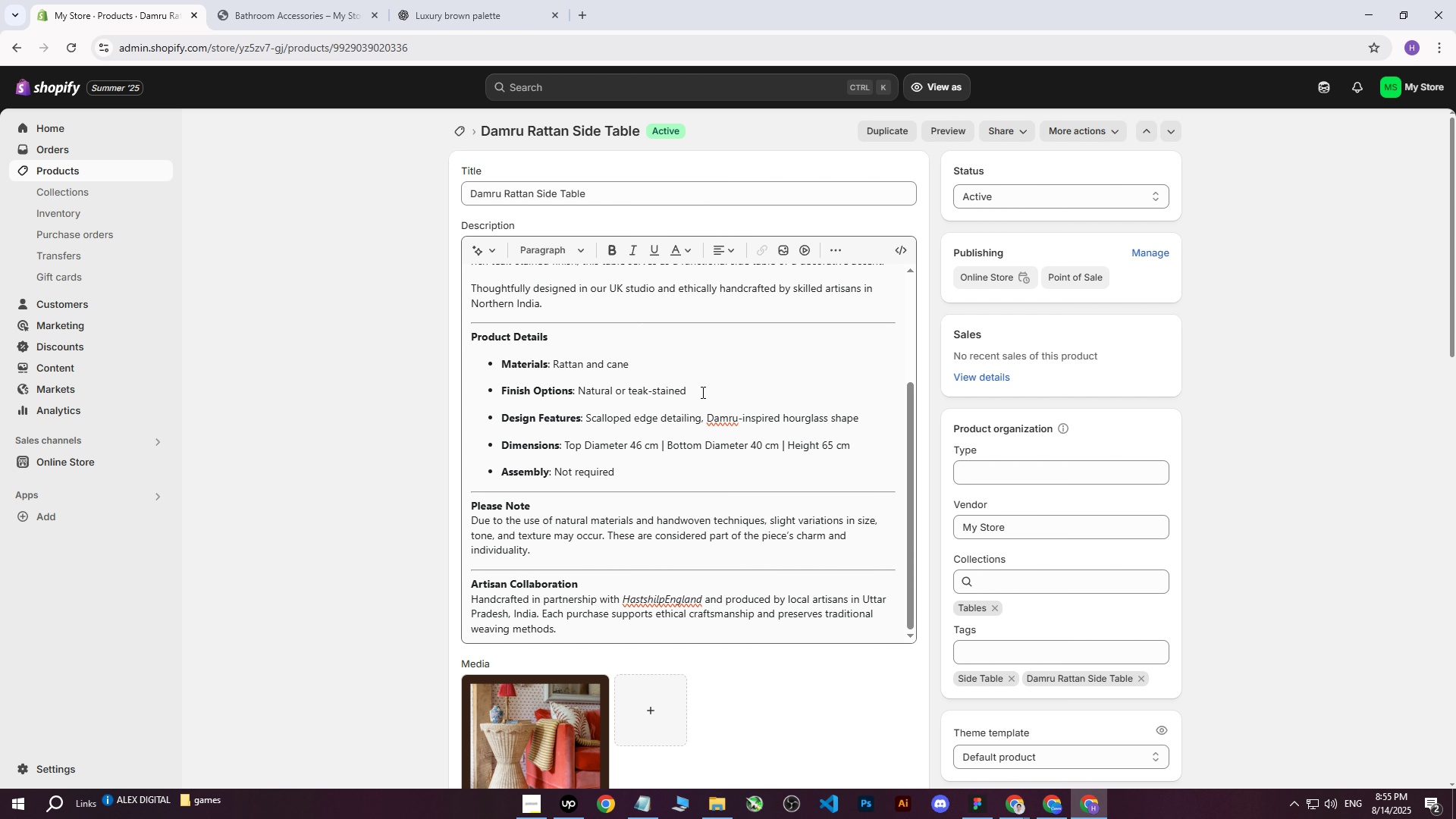 
double_click([156, 0])
 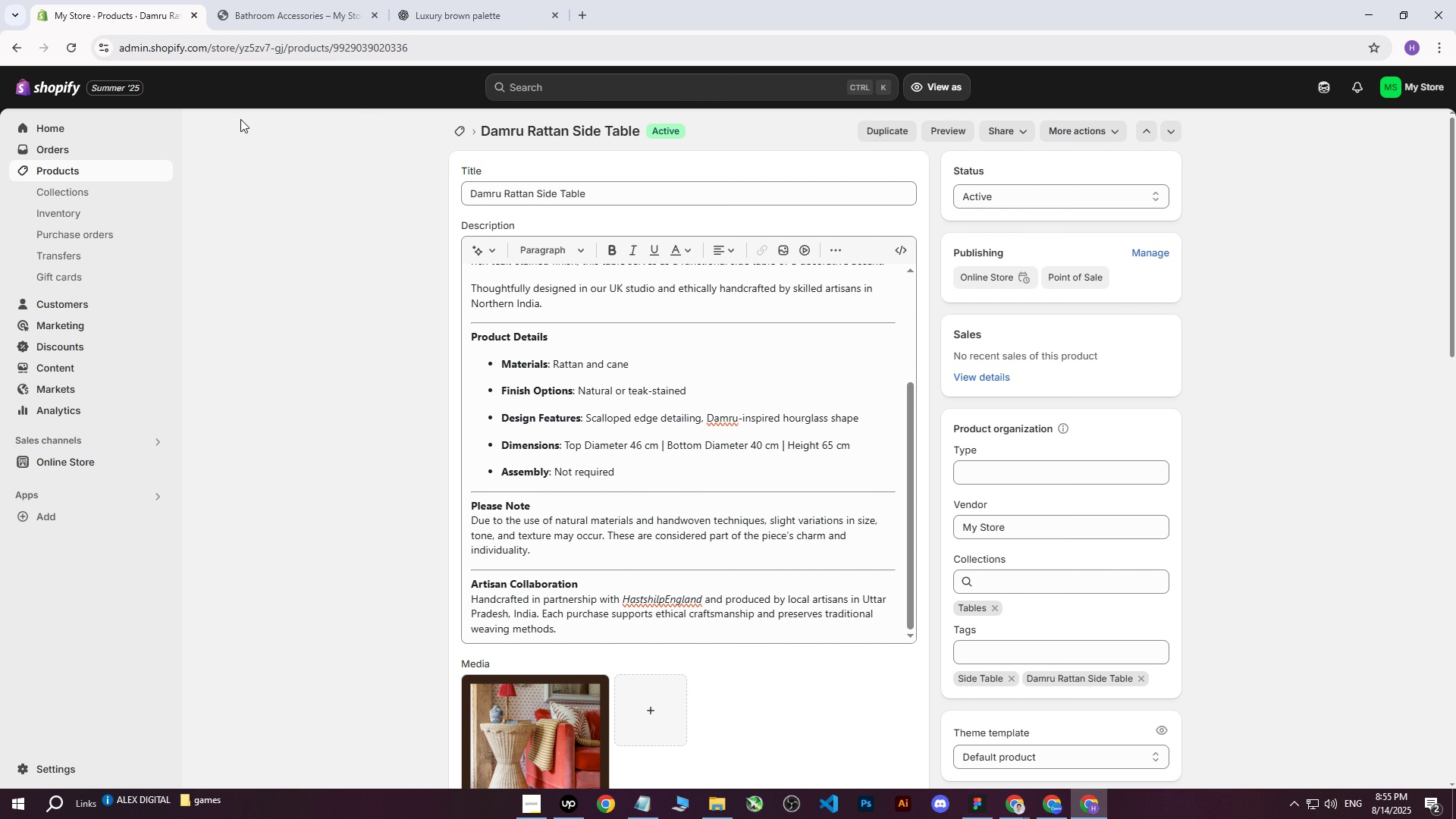 
left_click([48, 162])
 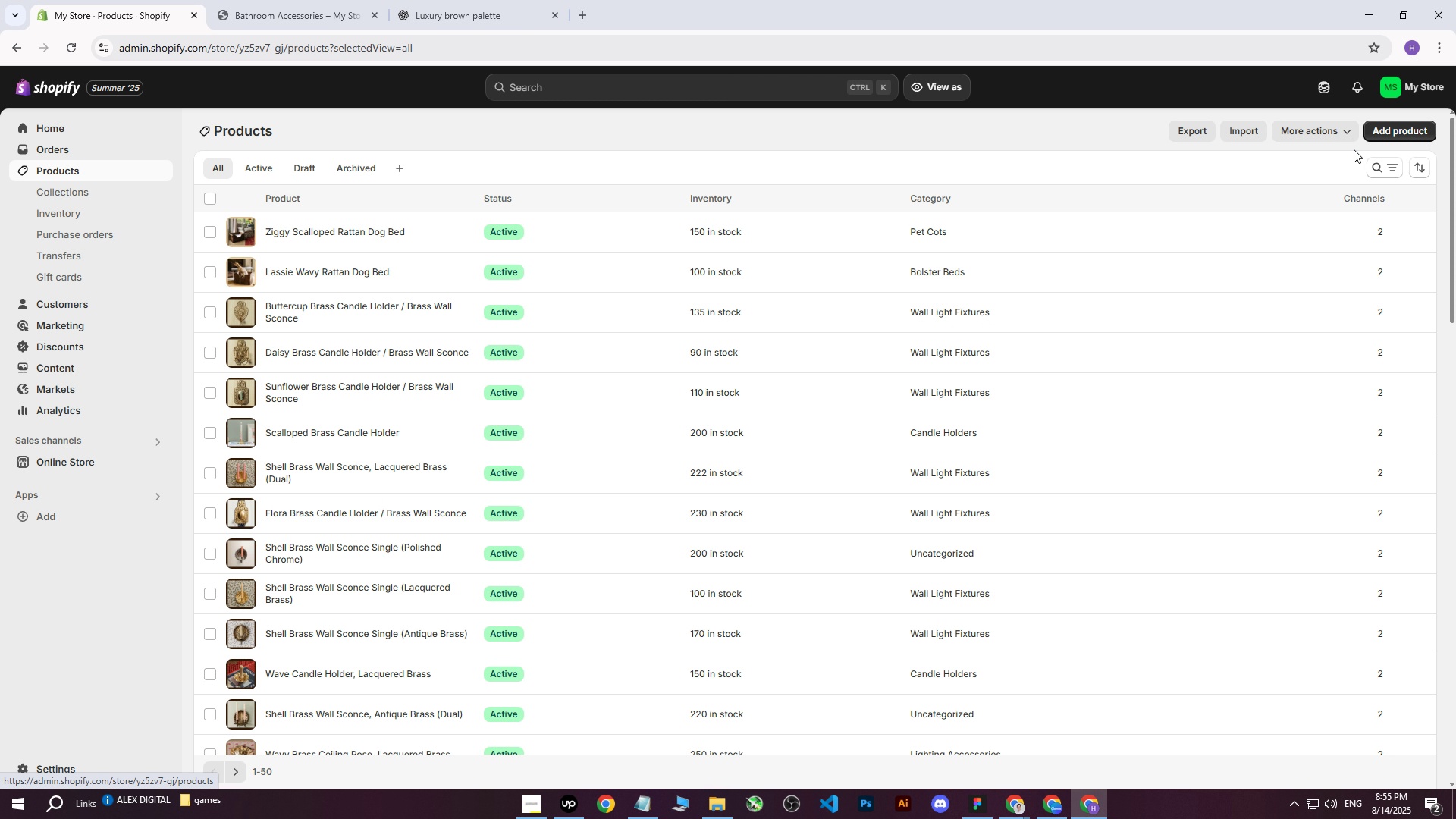 
left_click([1372, 168])
 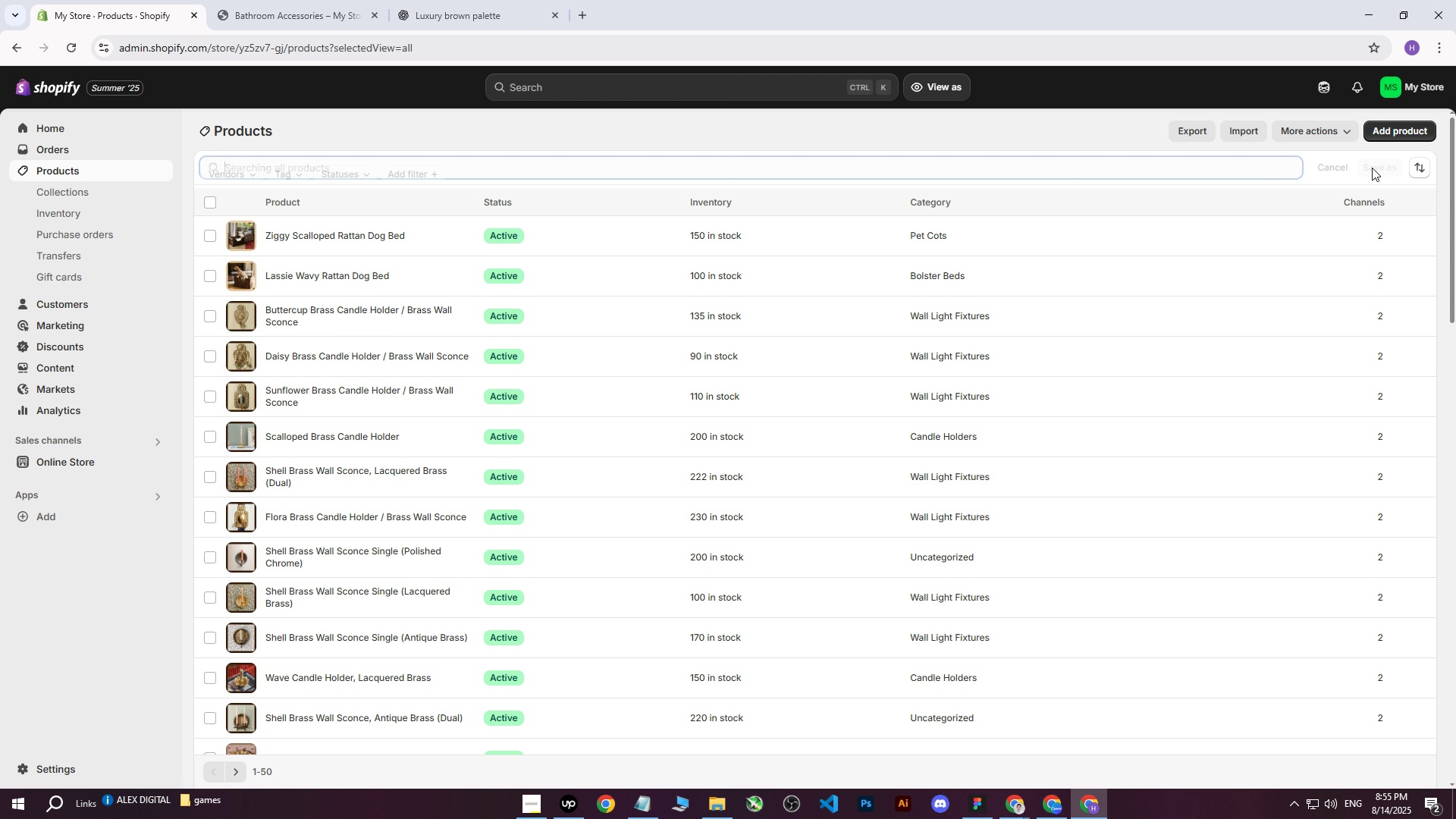 
type(tray)
 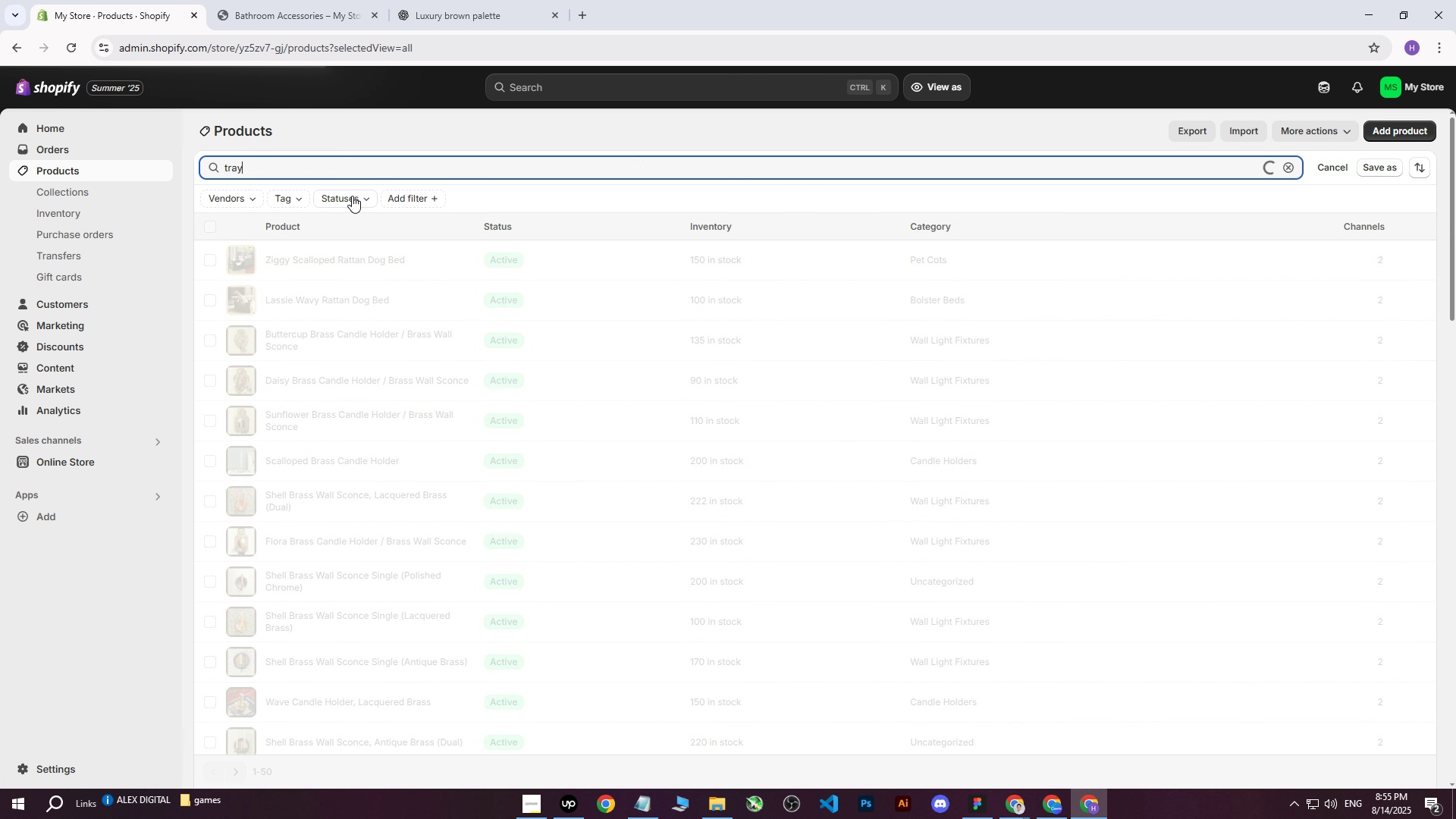 
key(Enter)
 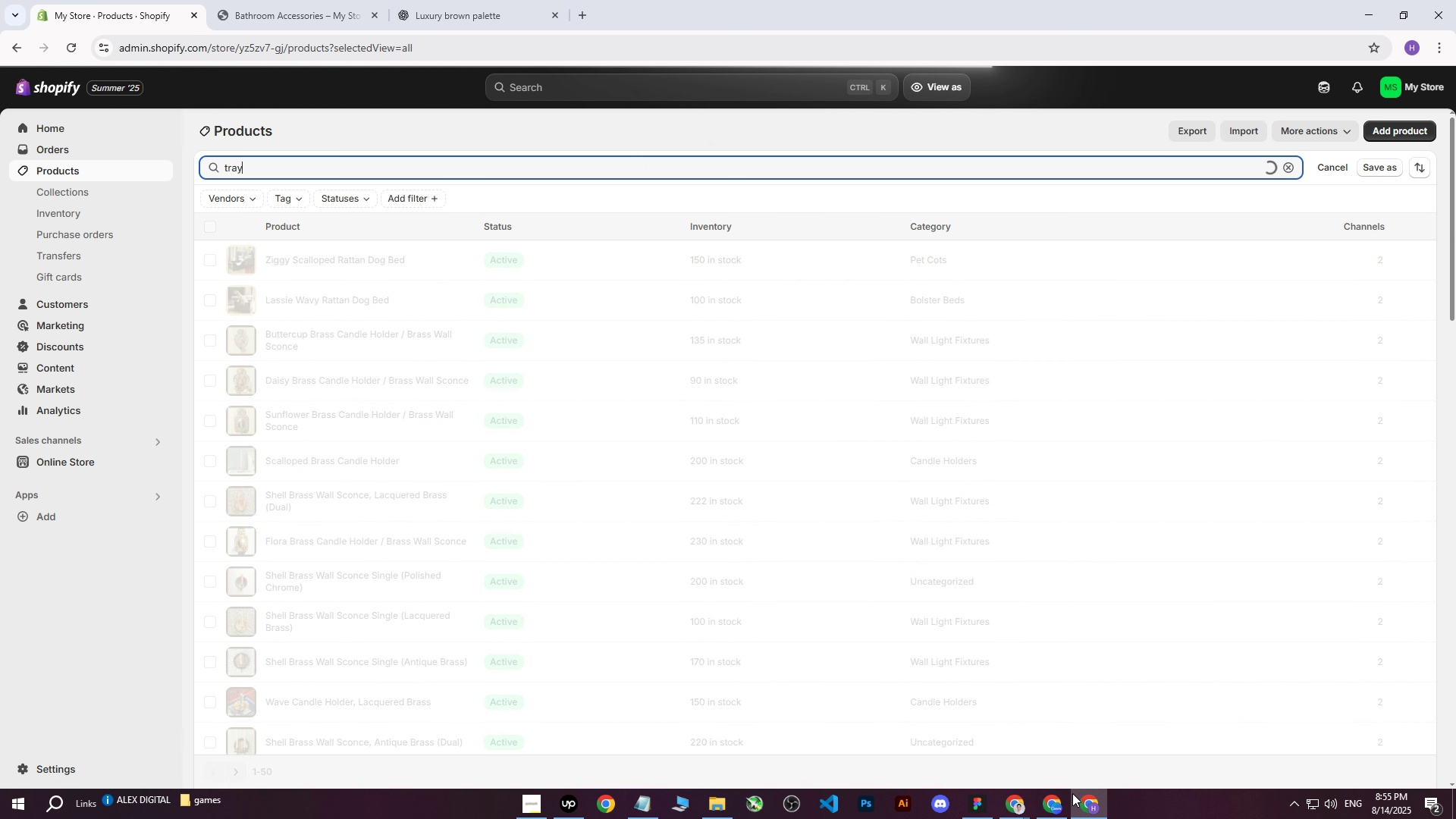 
left_click([1057, 818])
 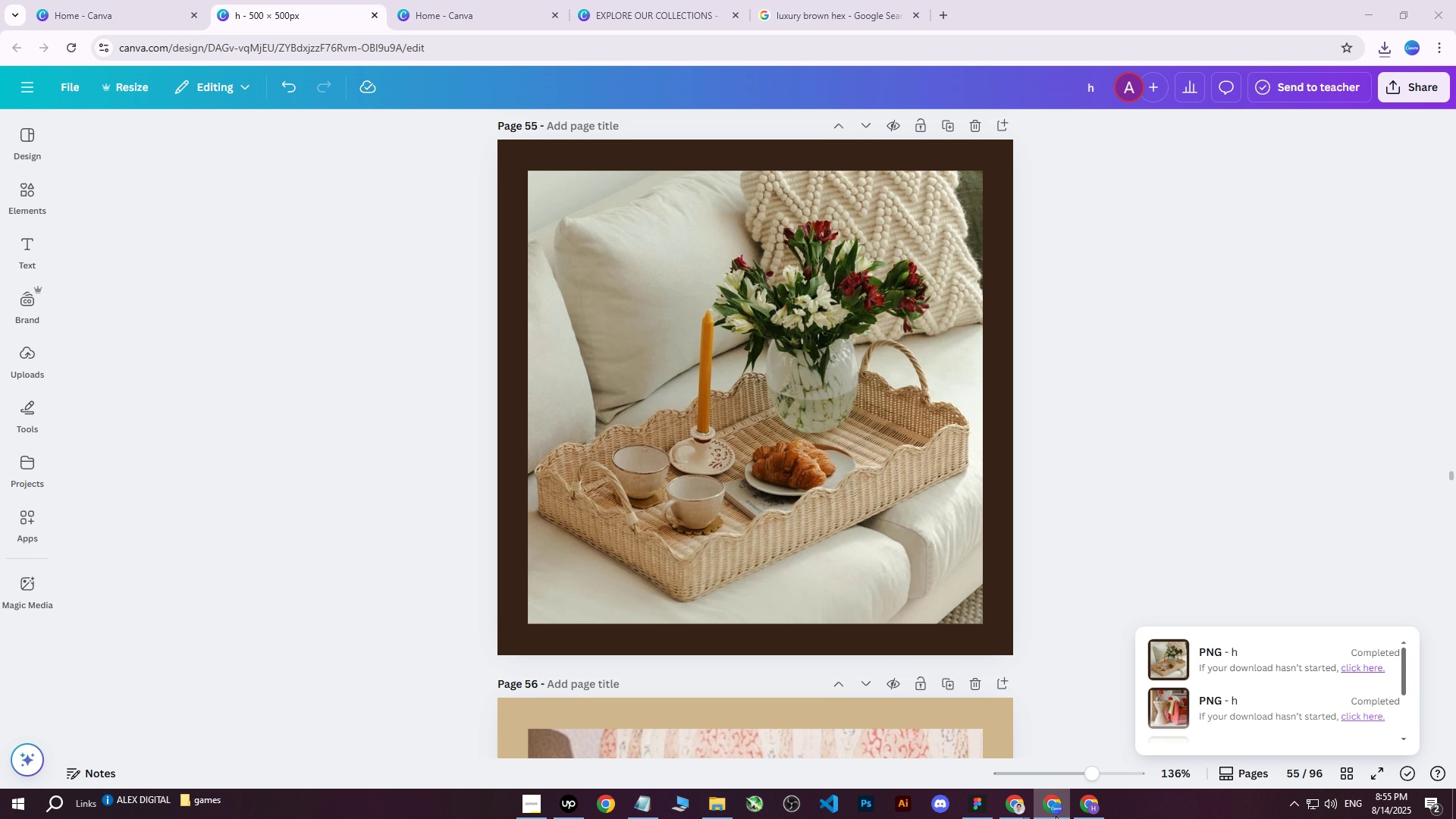 
left_click([1056, 816])
 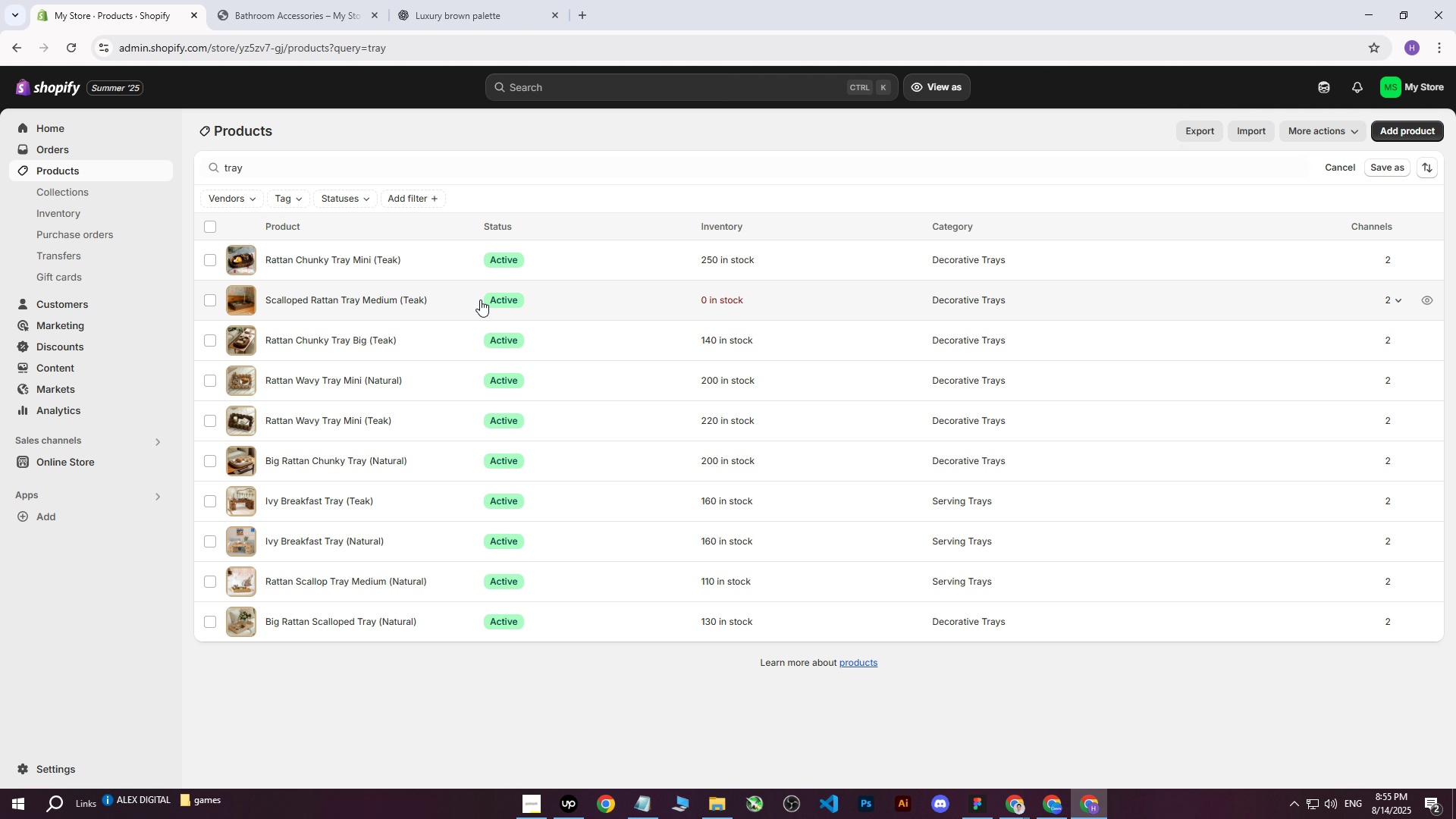 
wait(9.39)
 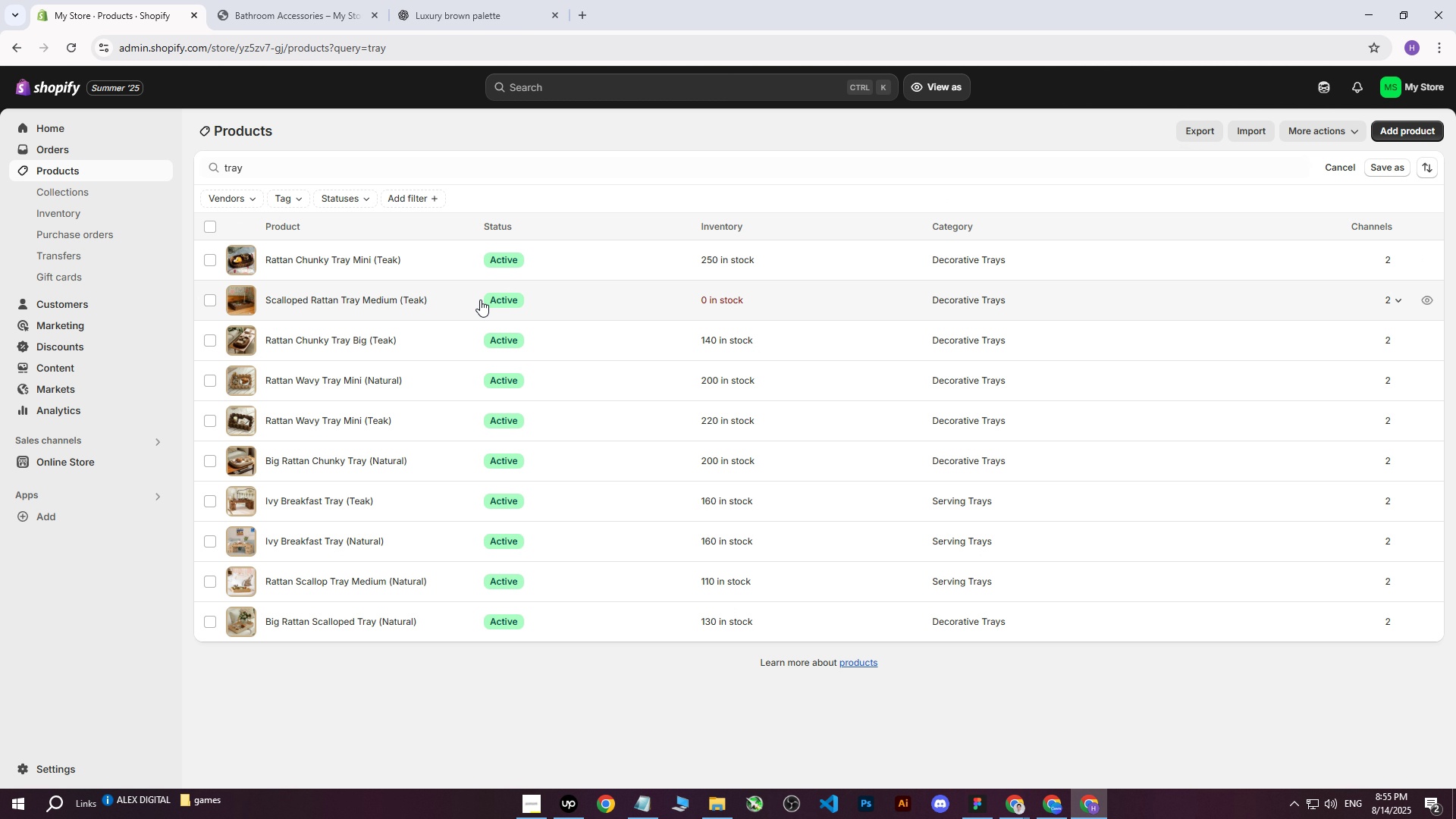 
left_click([1040, 803])
 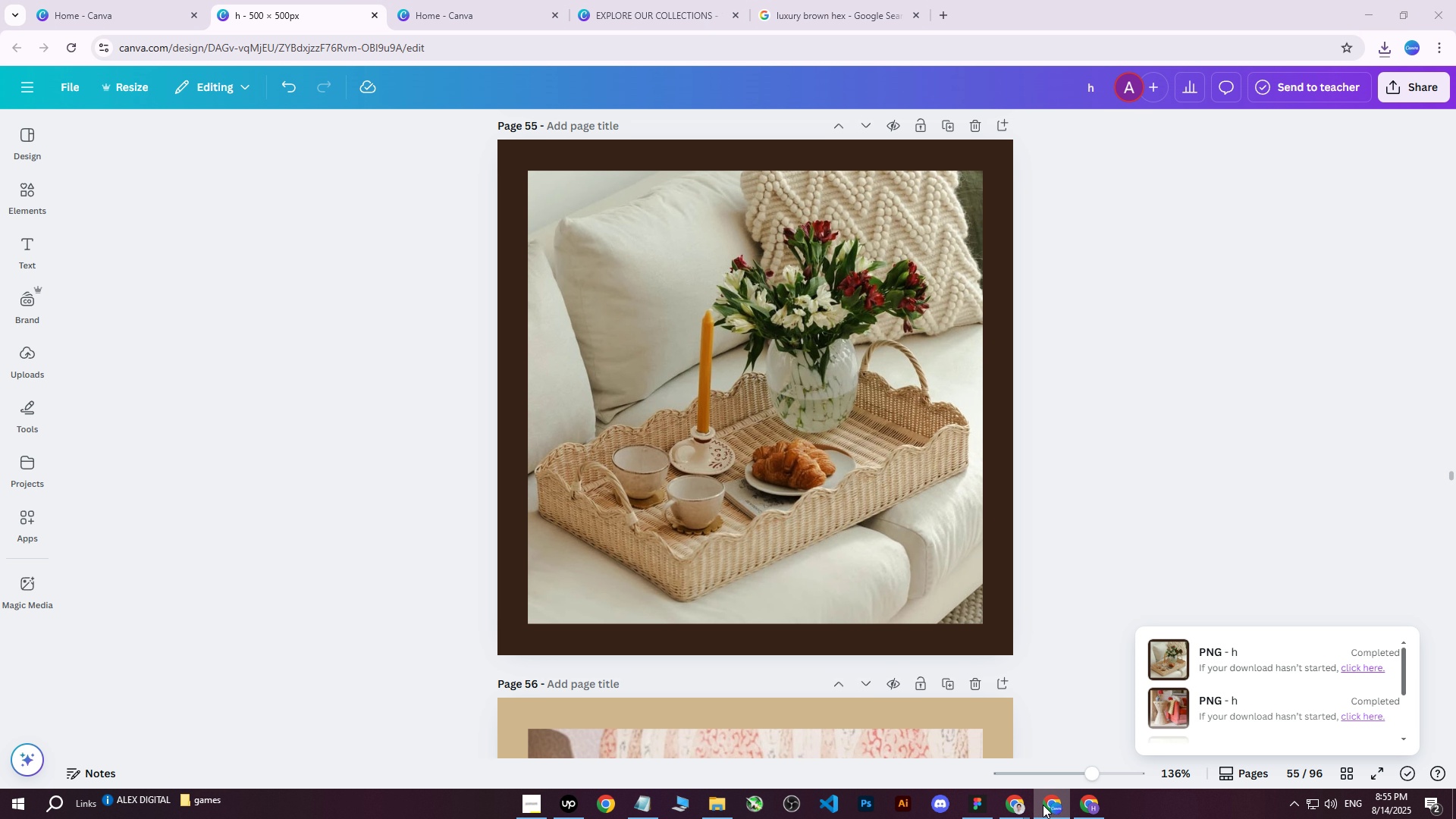 
left_click([1043, 805])
 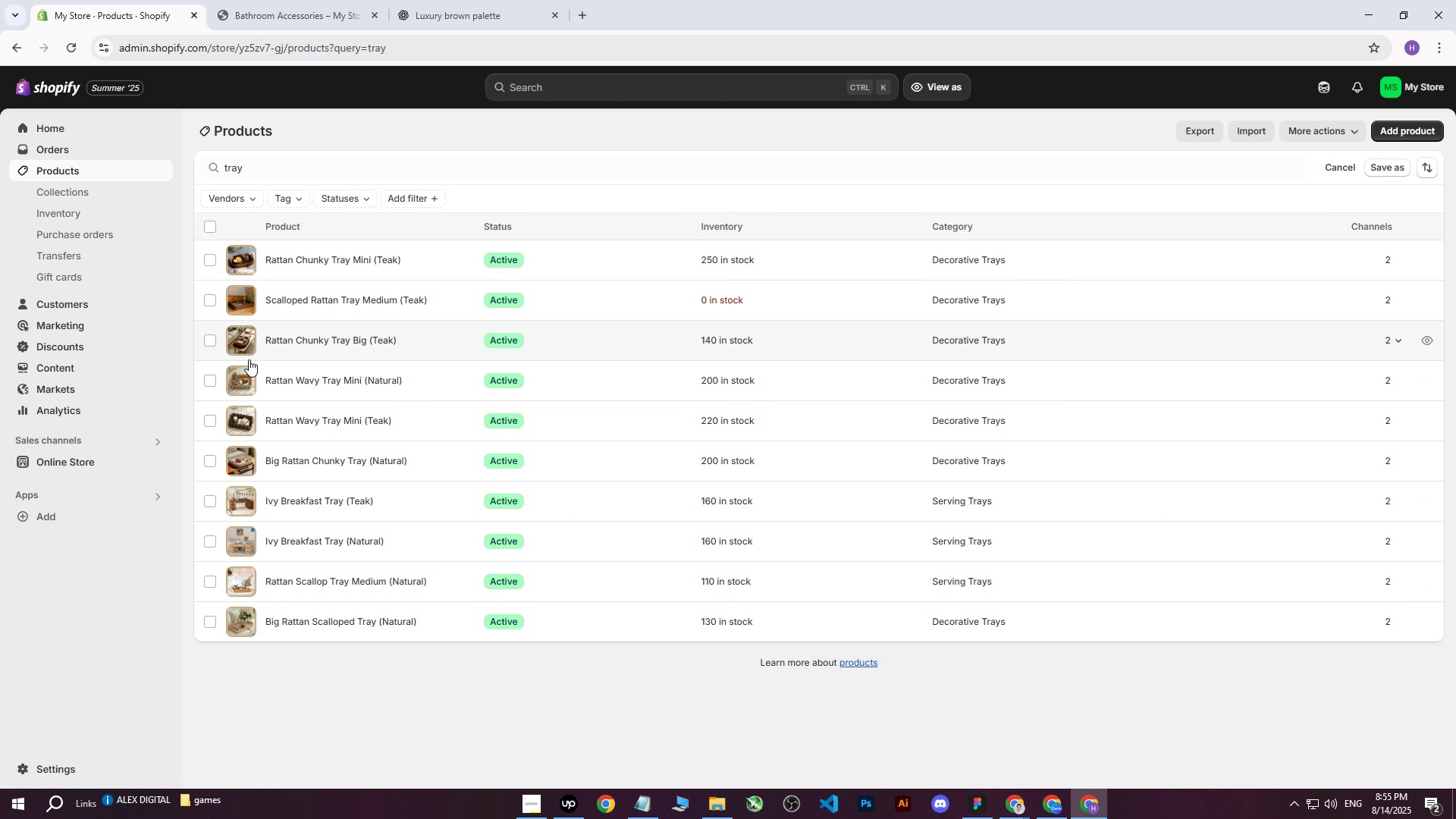 
wait(5.1)
 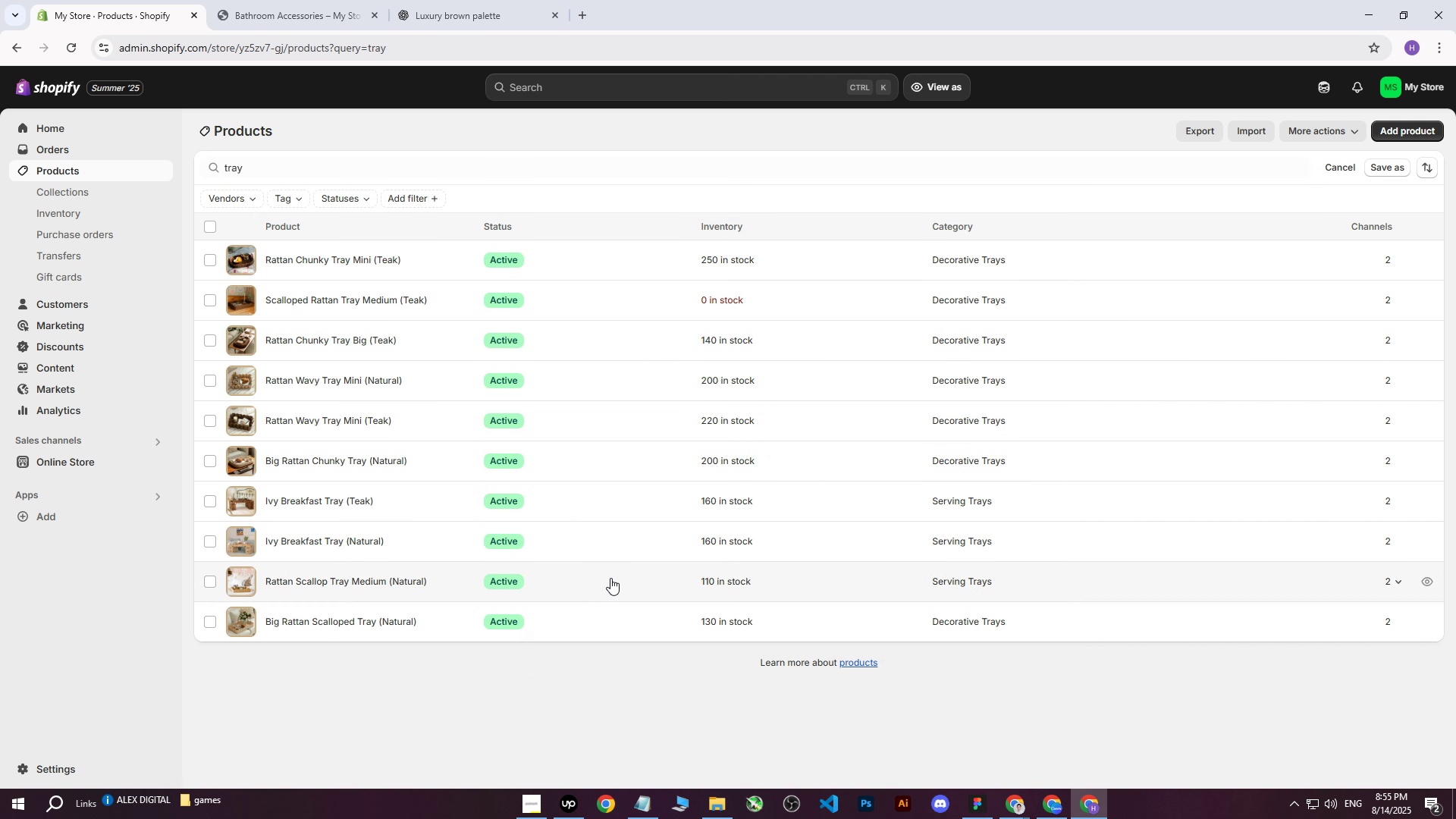 
left_click([298, 624])
 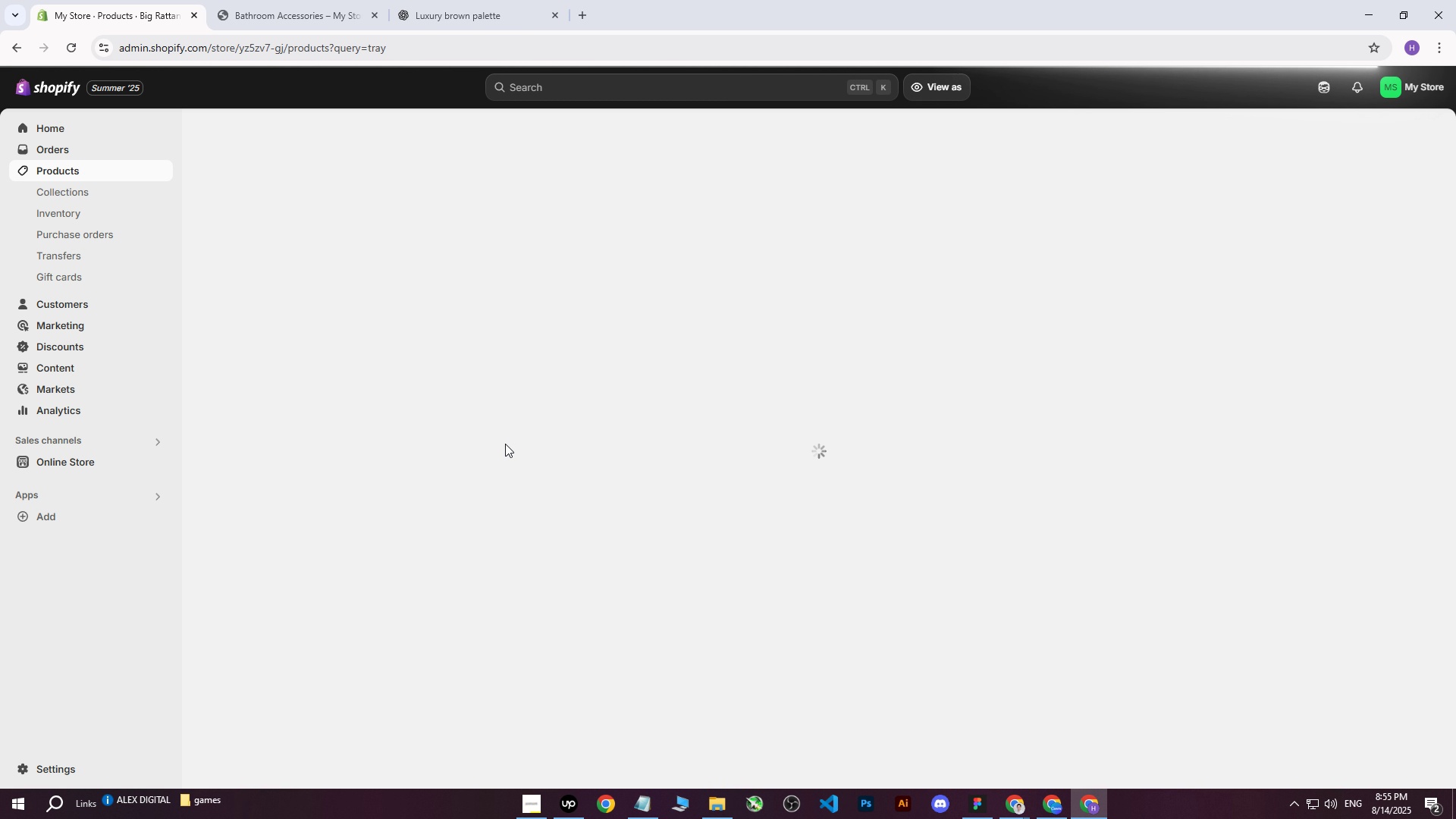 
wait(7.99)
 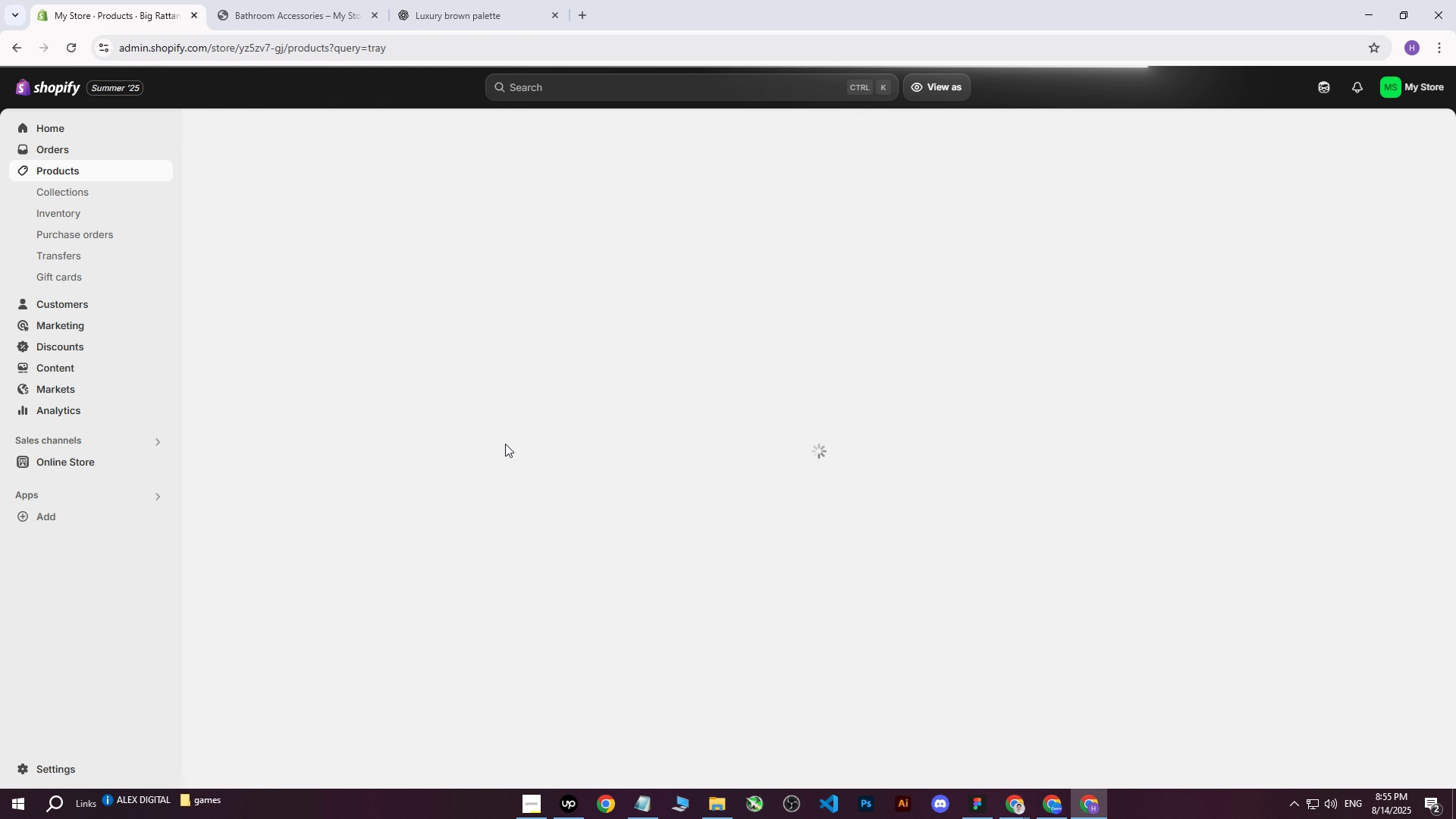 
scroll: coordinate [482, 512], scroll_direction: down, amount: 3.0
 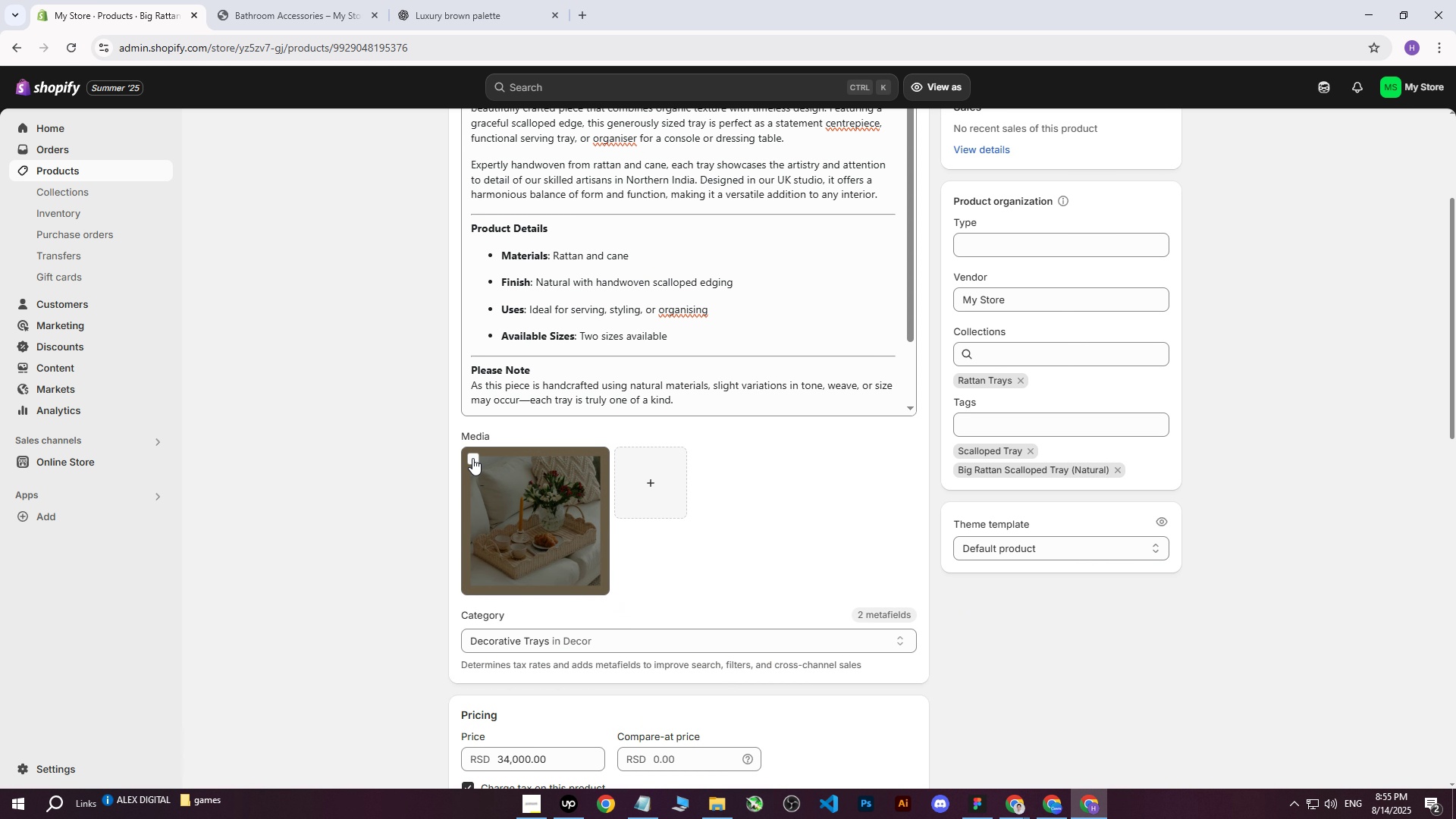 
left_click([472, 458])
 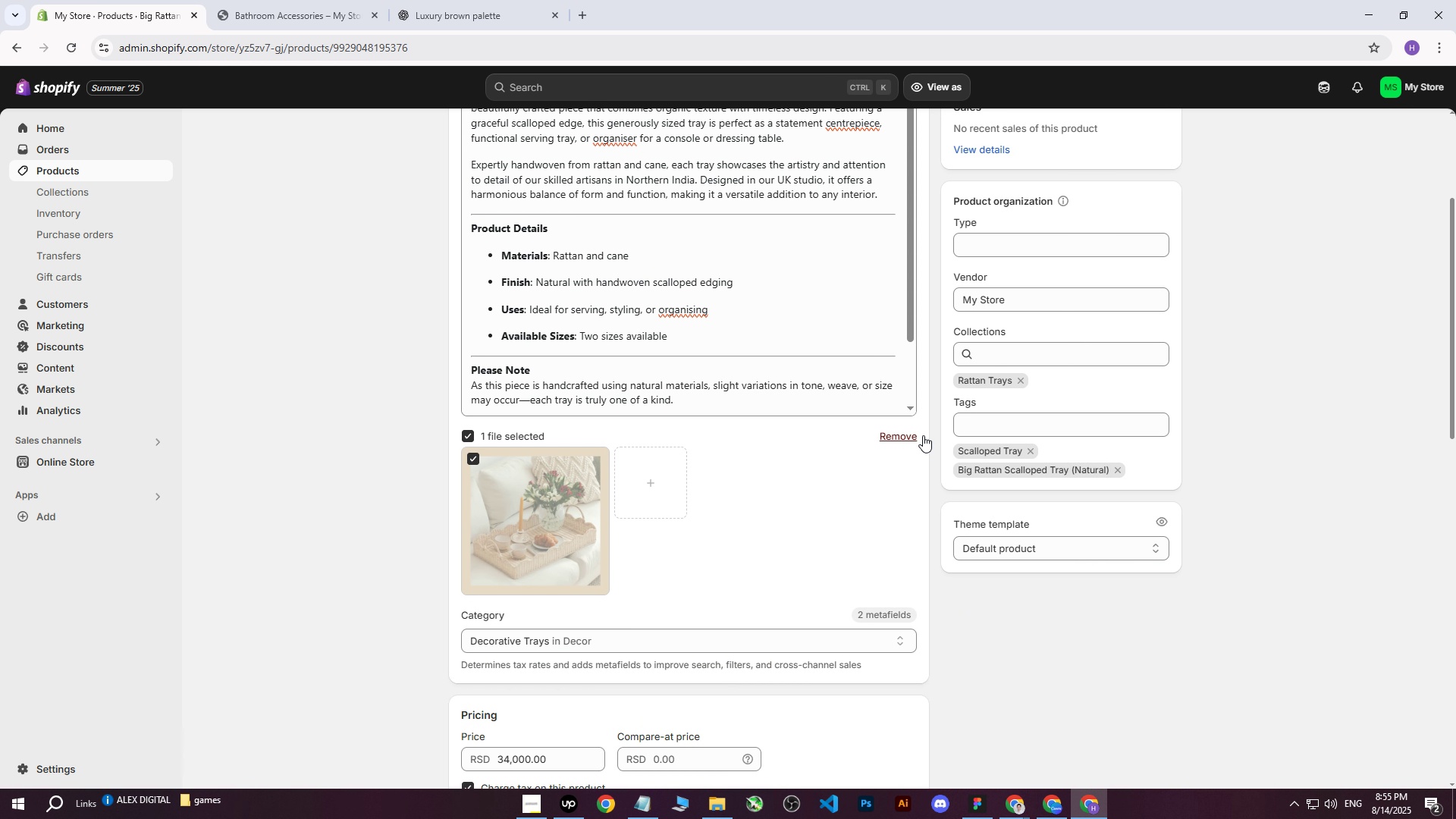 
left_click([921, 434])
 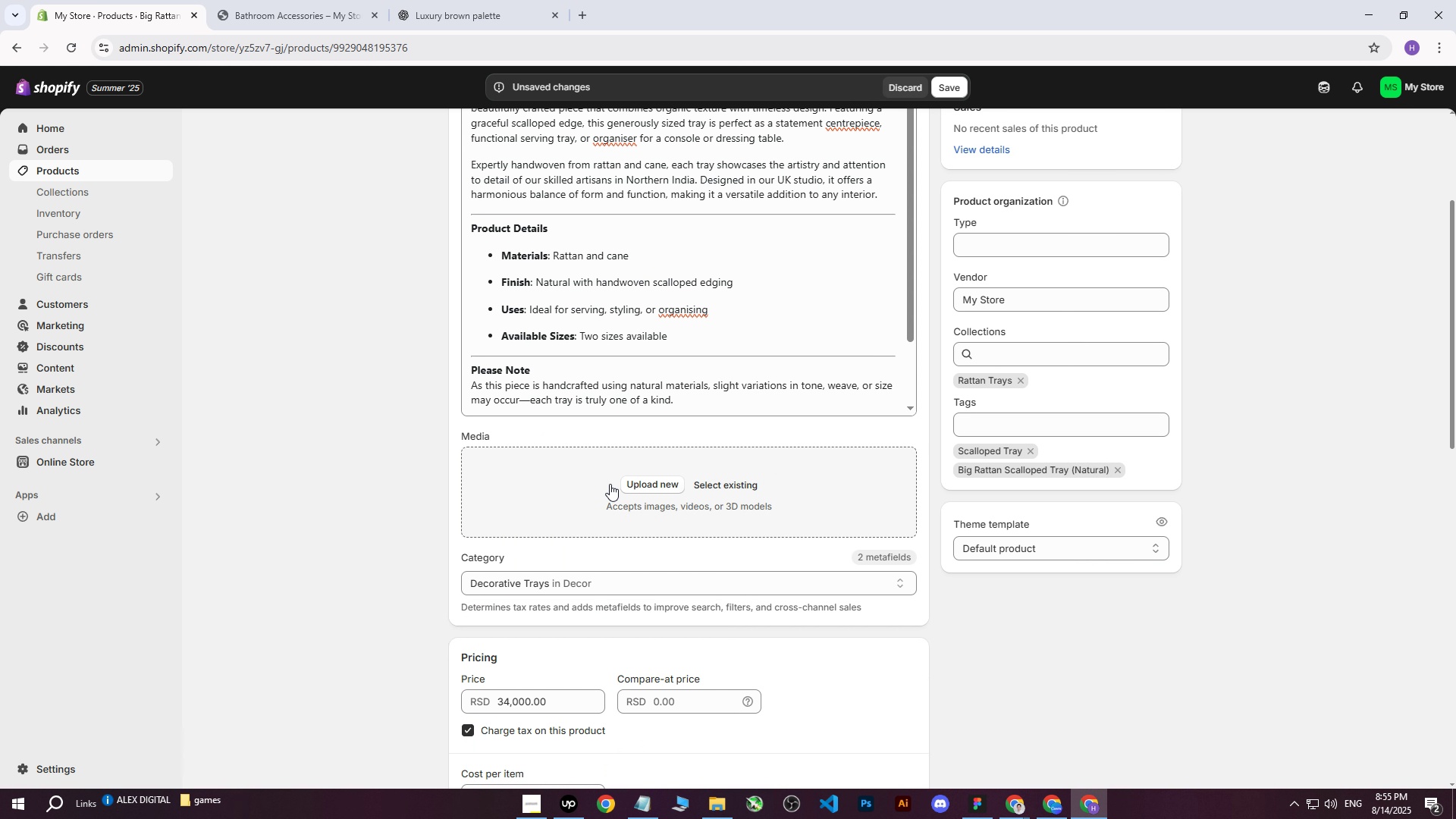 
left_click([609, 485])
 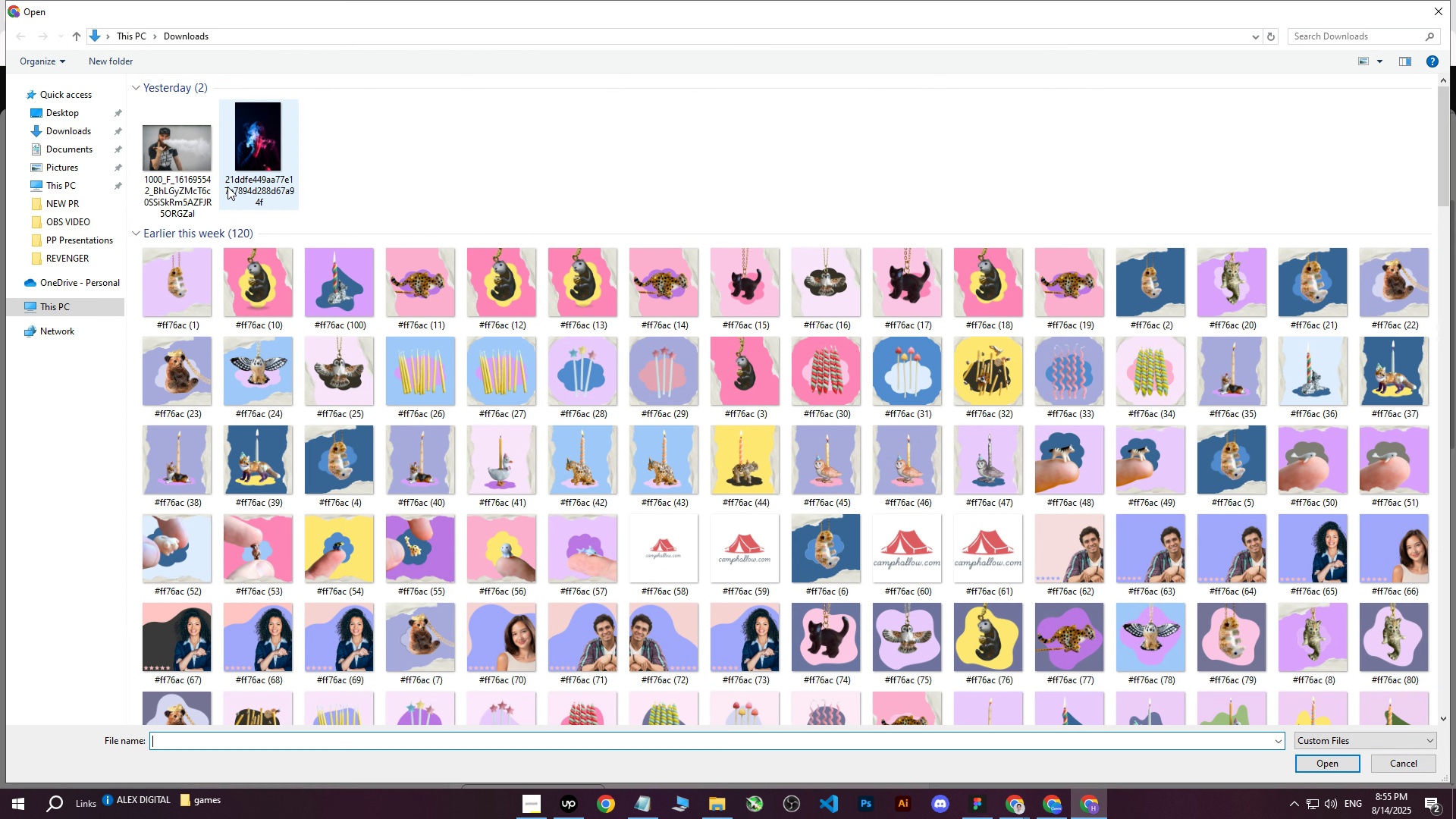 
left_click([167, 148])
 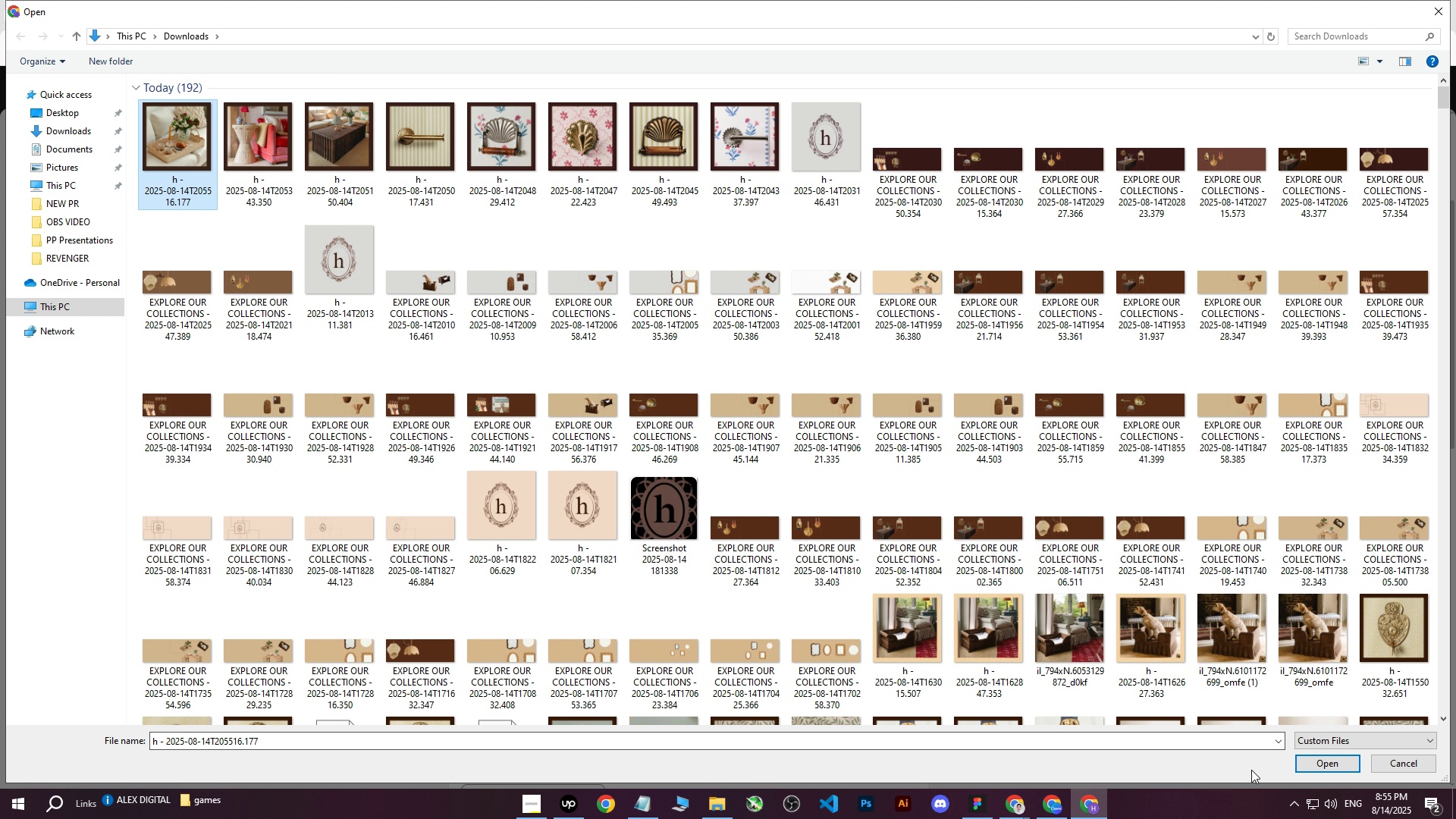 
left_click([1306, 762])
 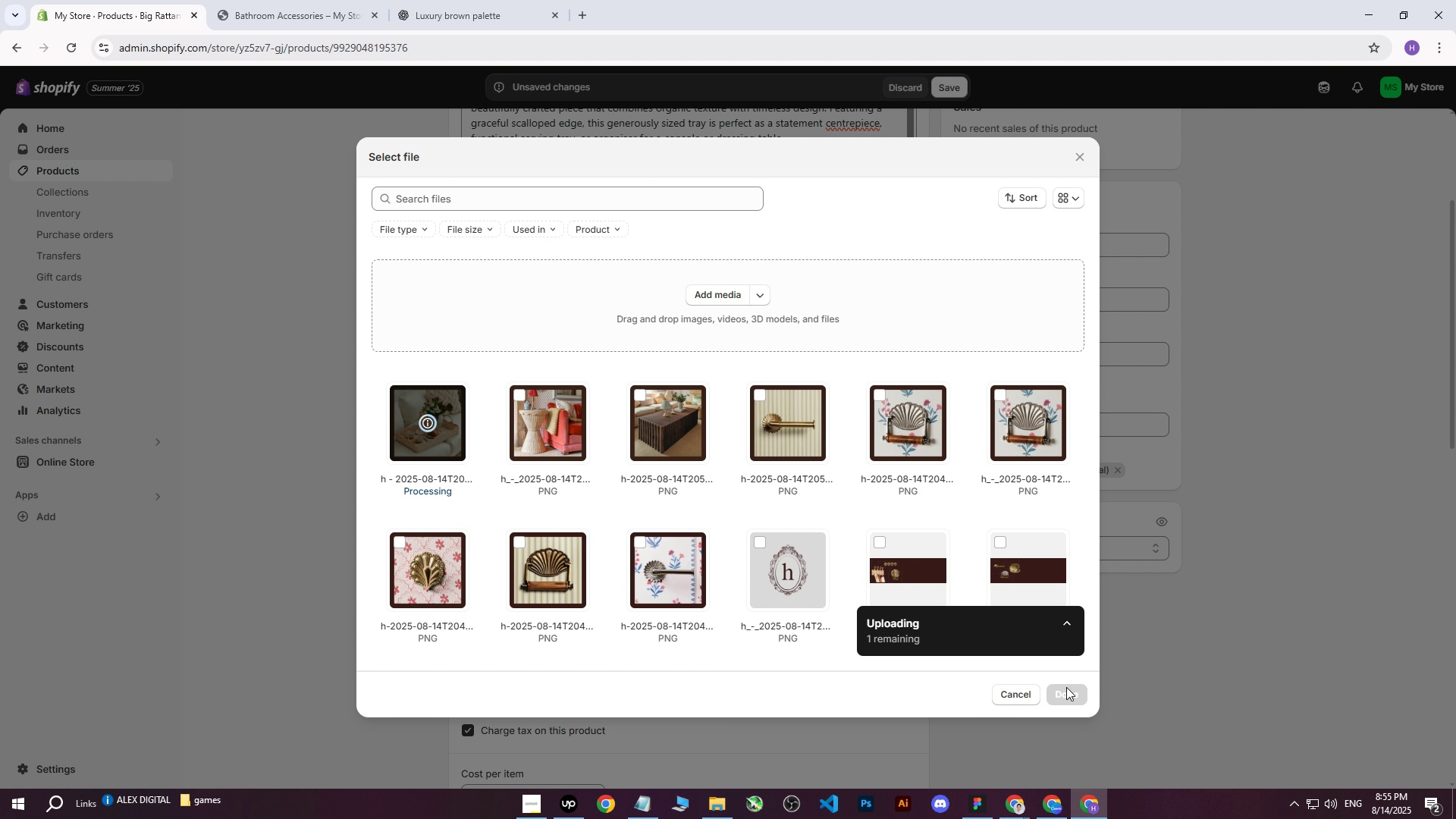 
wait(5.79)
 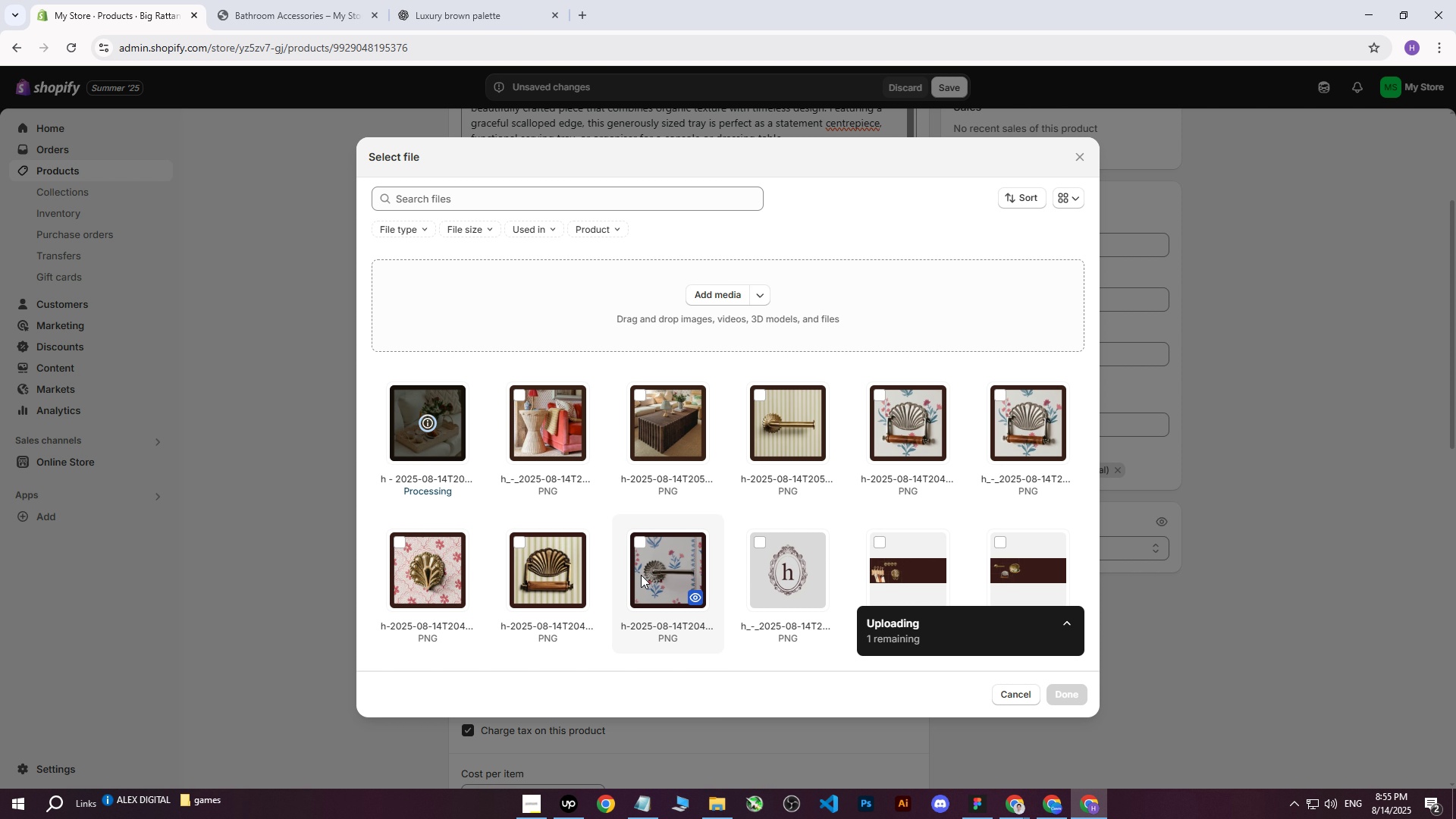 
left_click([1069, 694])
 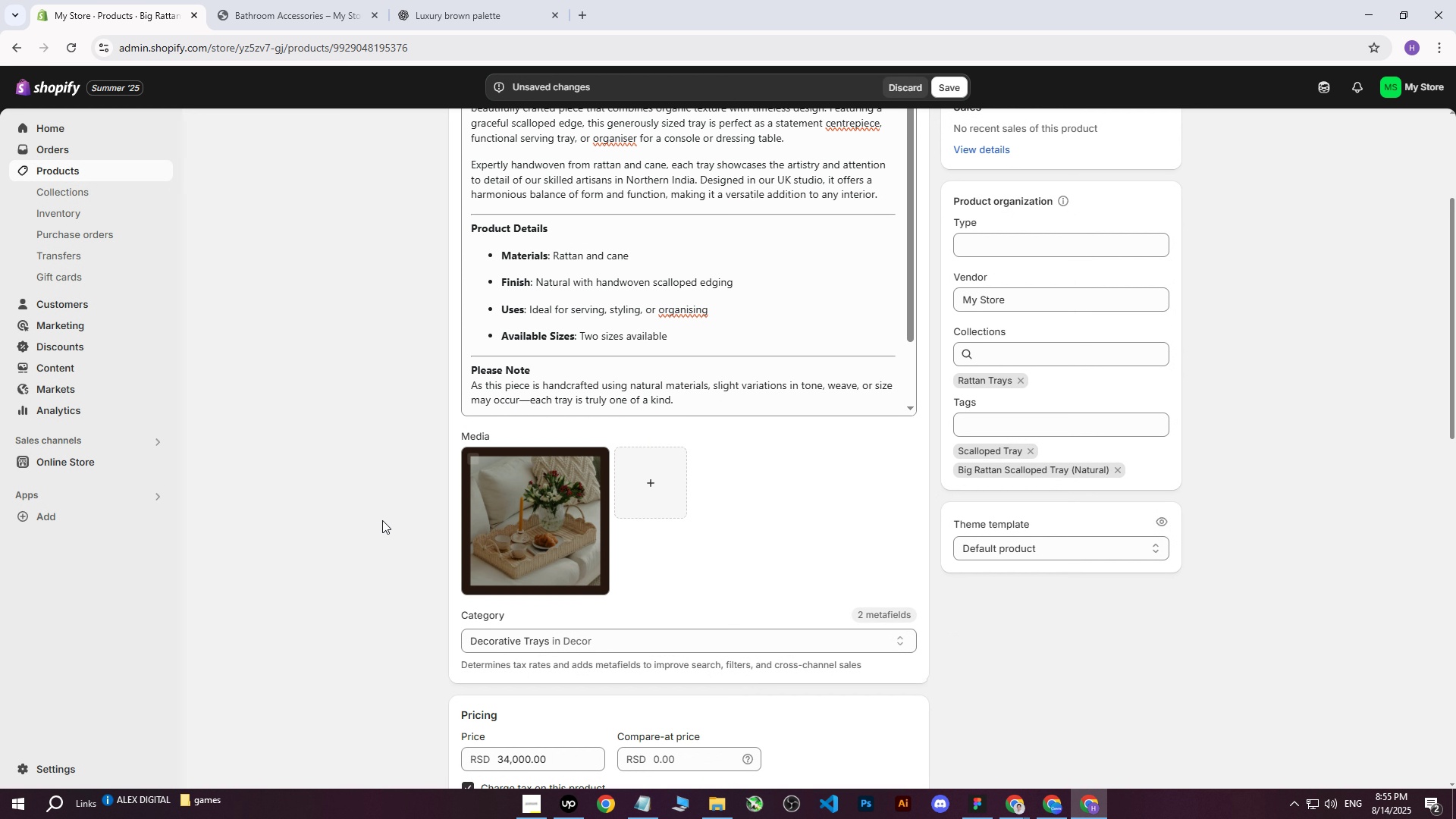 
scroll: coordinate [335, 488], scroll_direction: up, amount: 6.0
 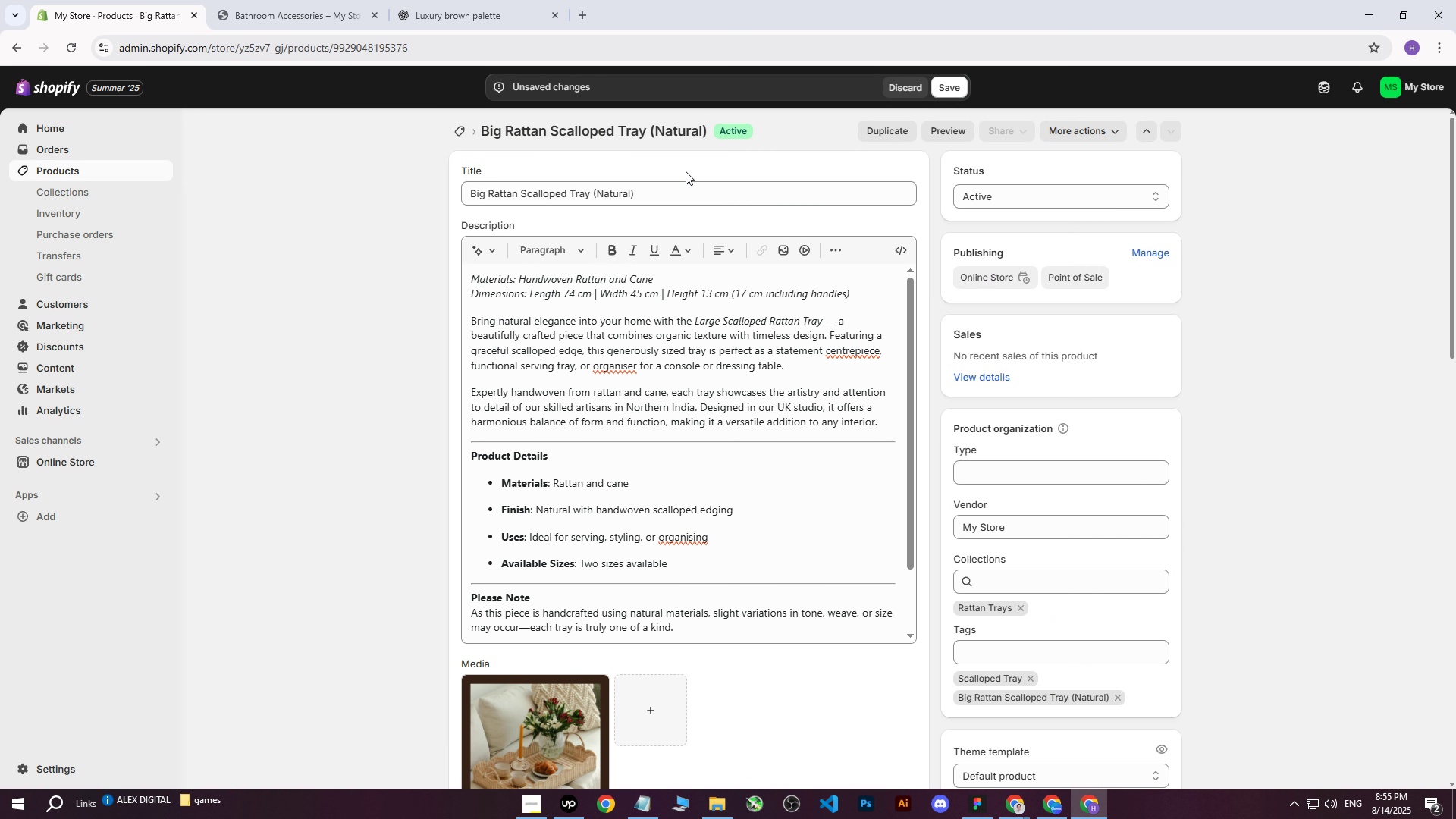 
left_click_drag(start_coordinate=[682, 187], to_coordinate=[453, 183])
 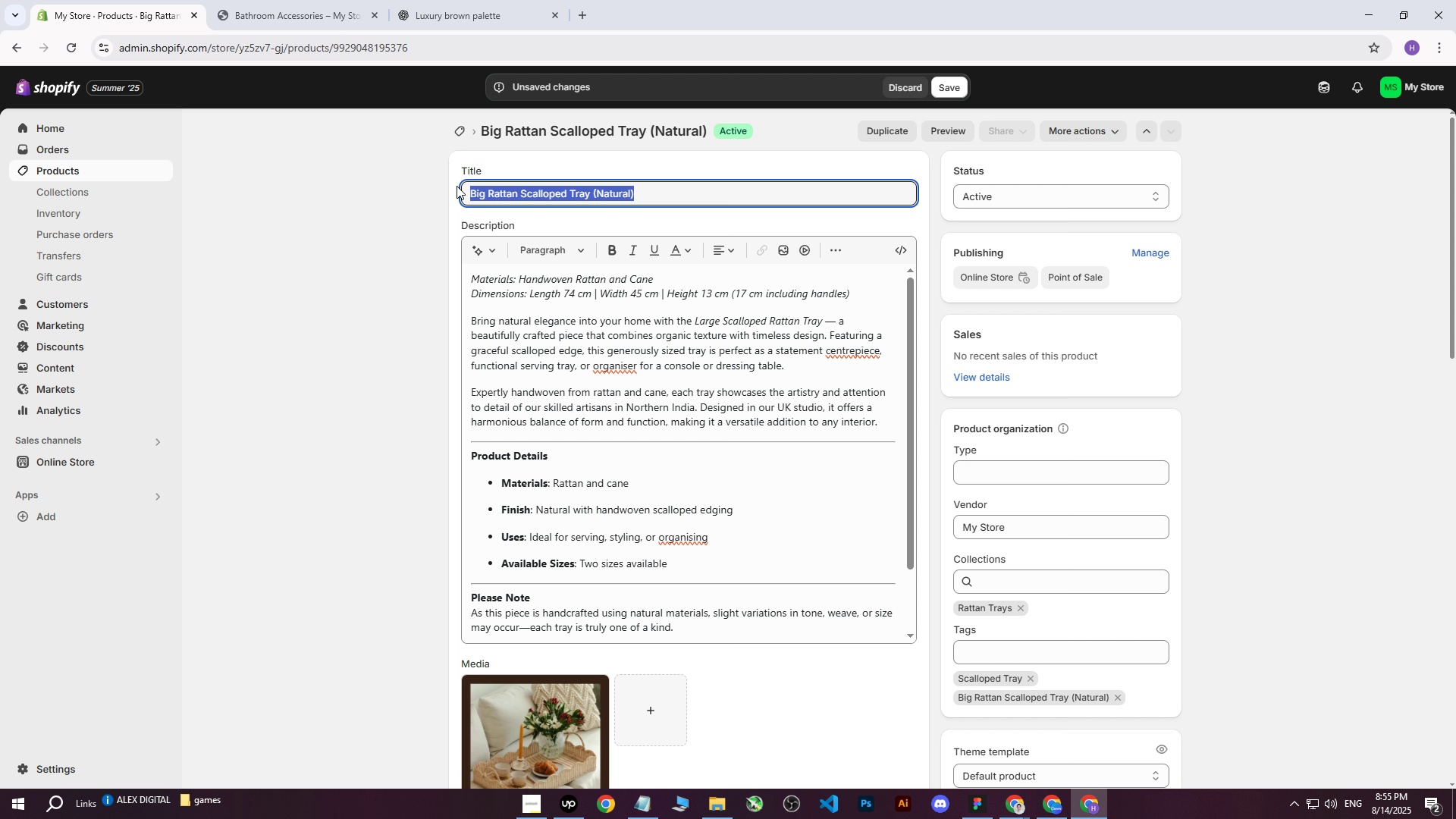 
key(Control+ControlLeft)
 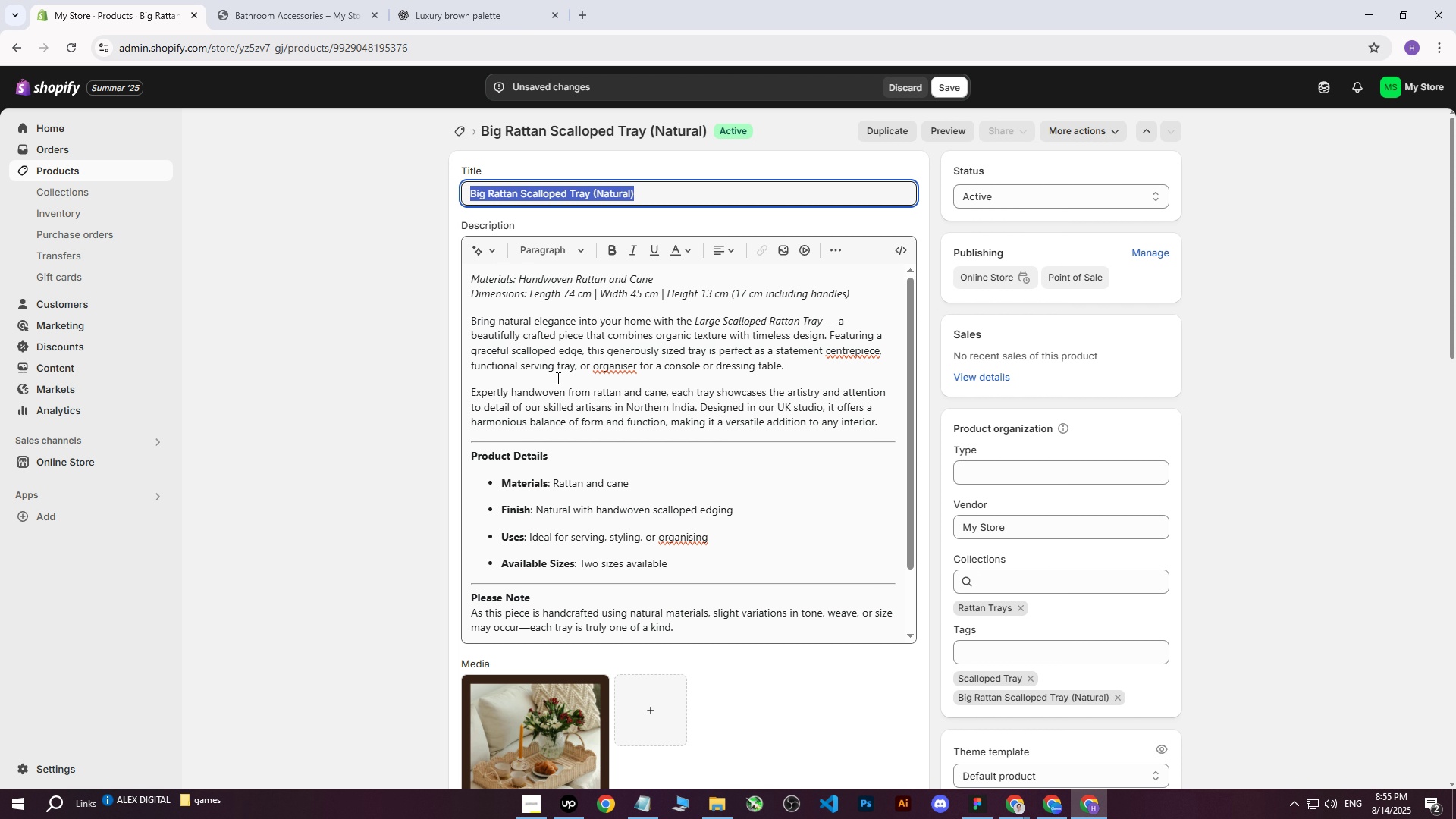 
key(Control+C)
 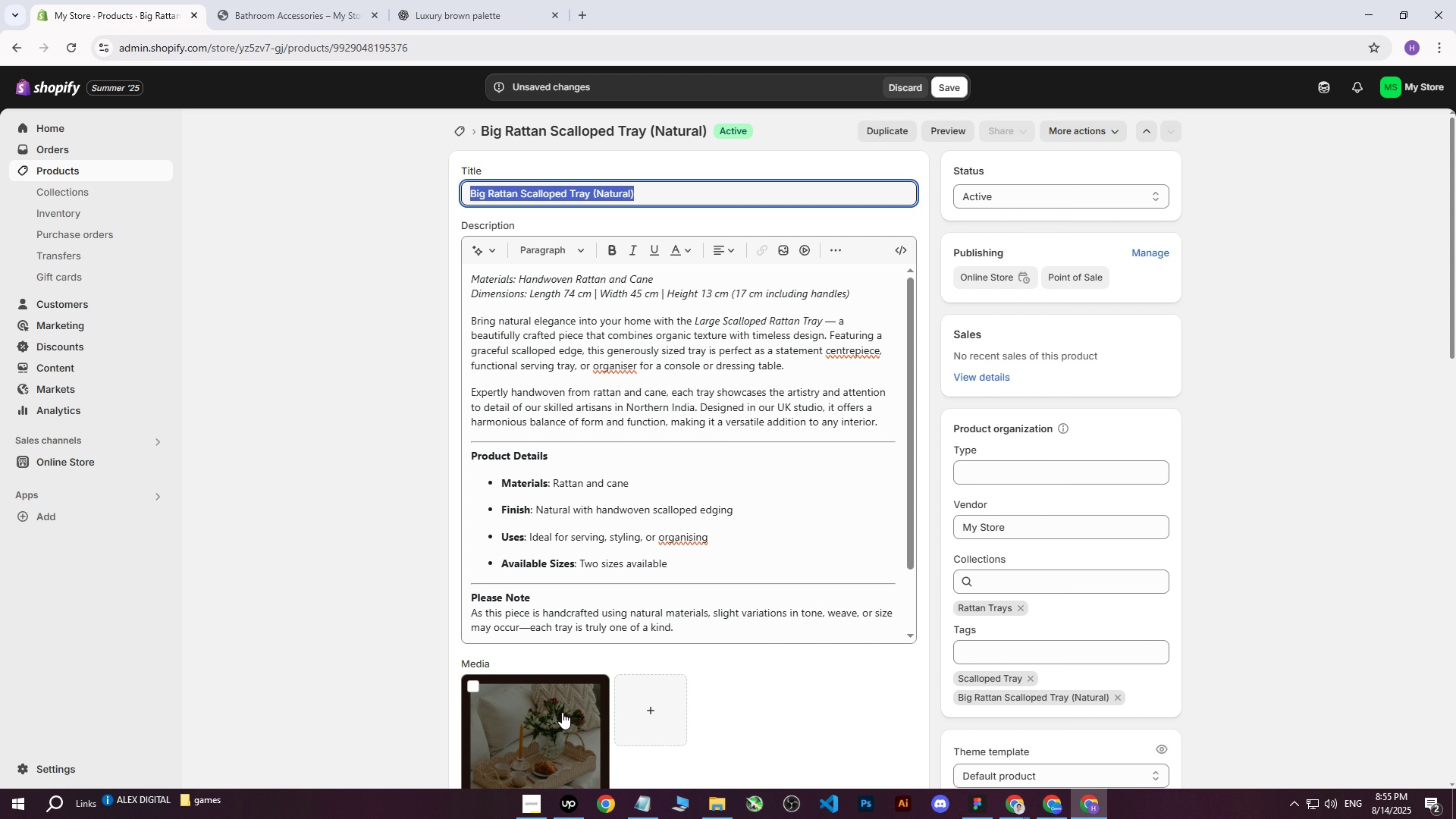 
left_click([561, 713])
 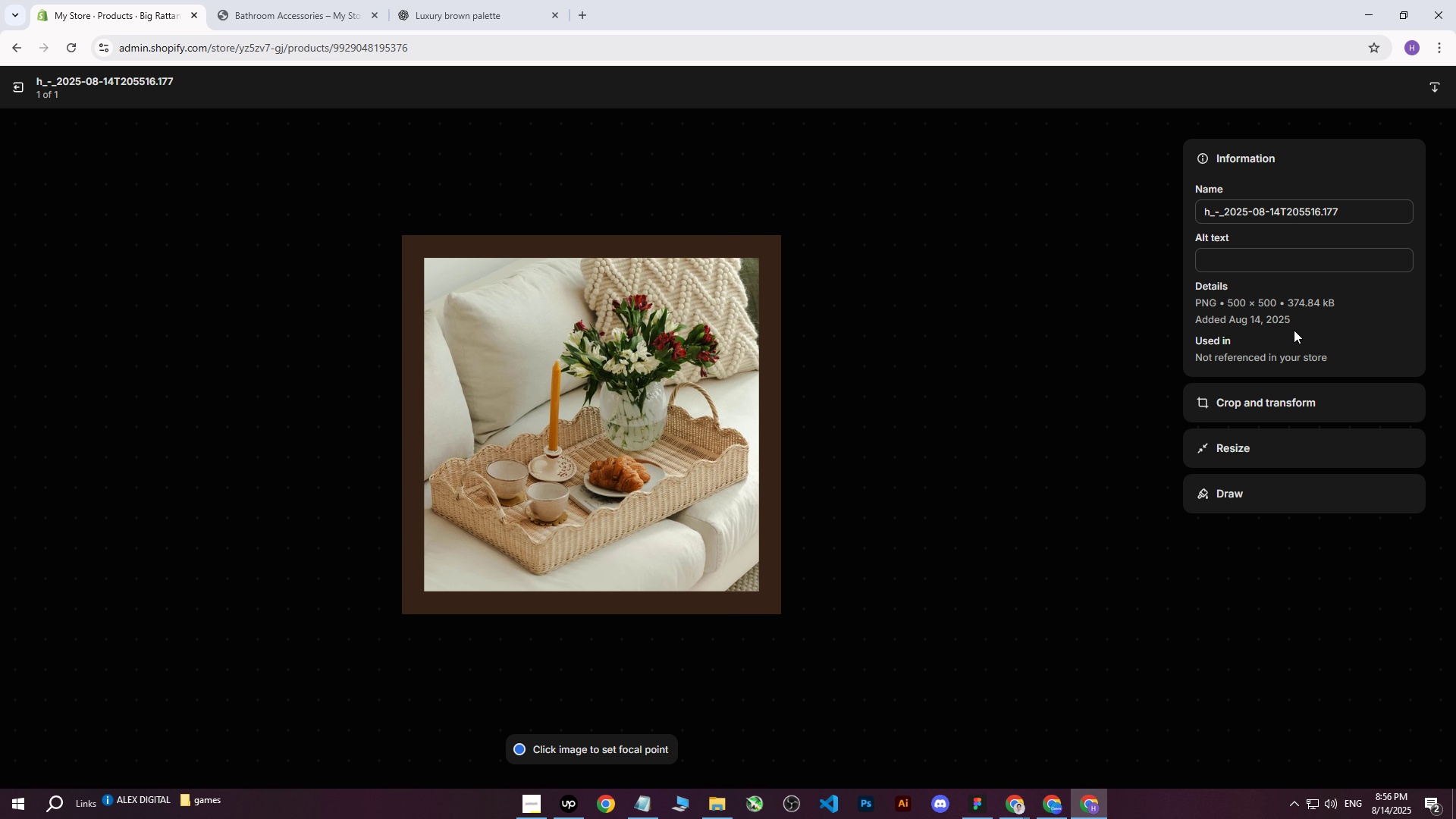 
double_click([1269, 265])
 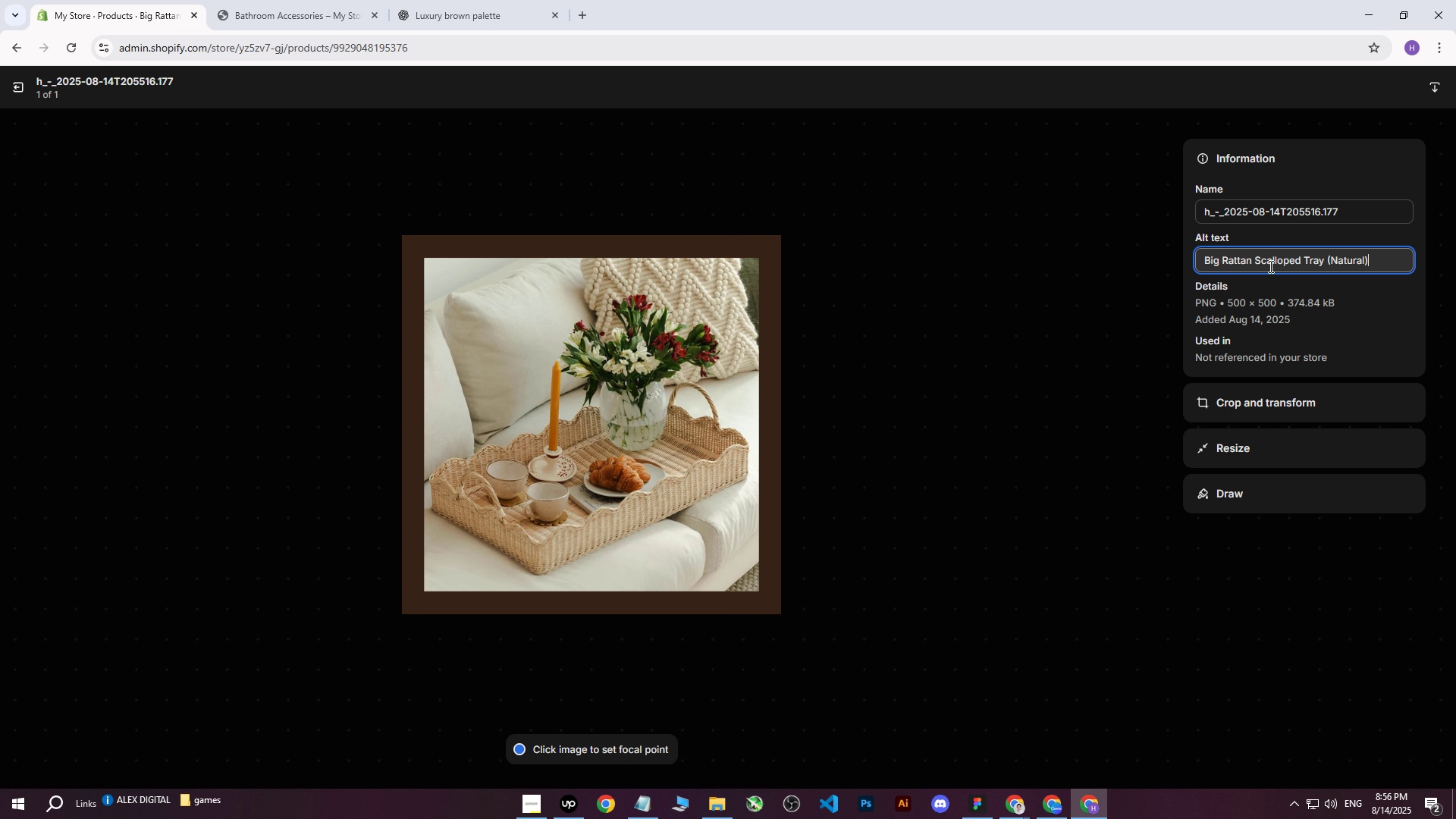 
key(Control+ControlLeft)
 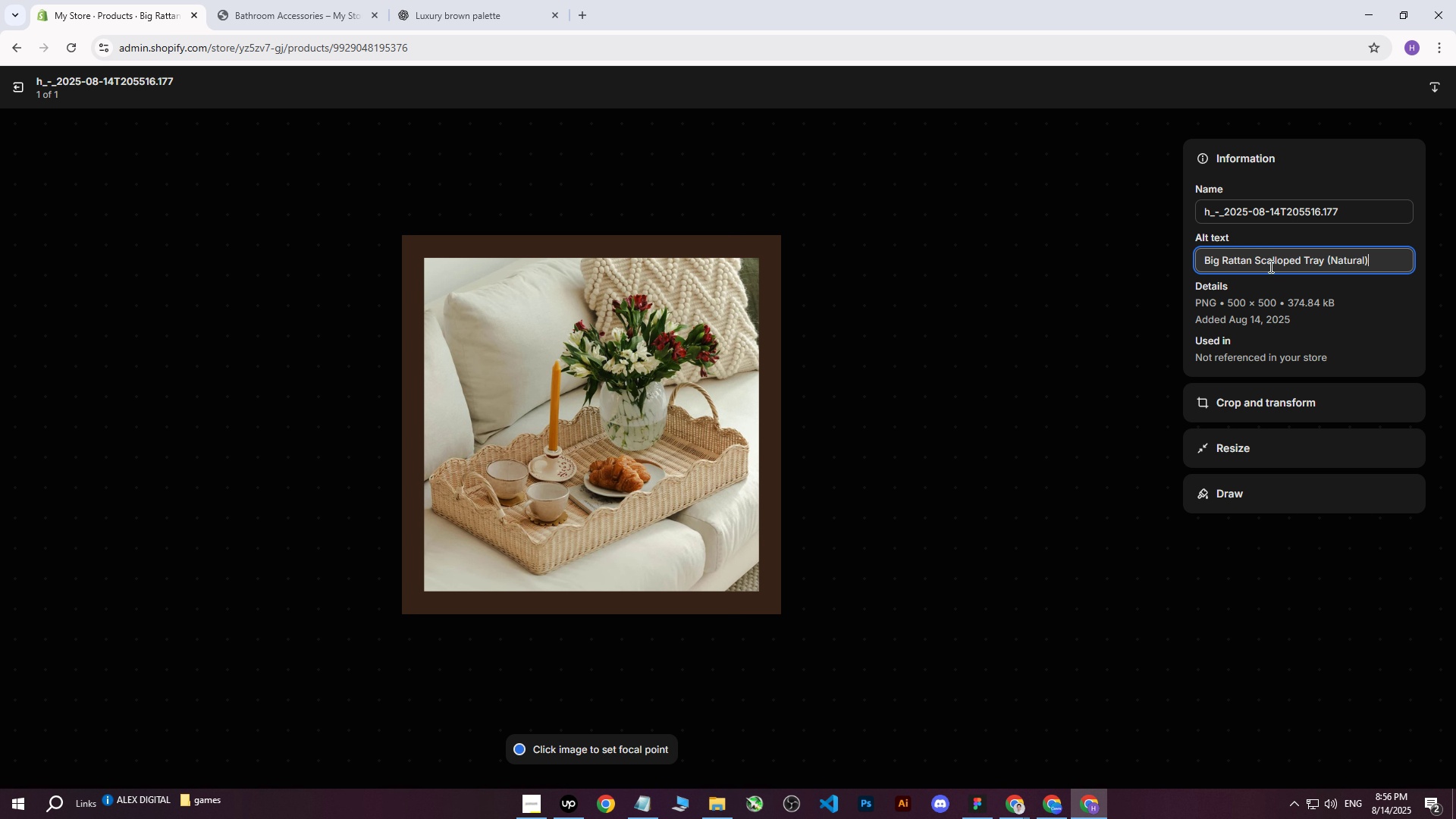 
key(Control+V)
 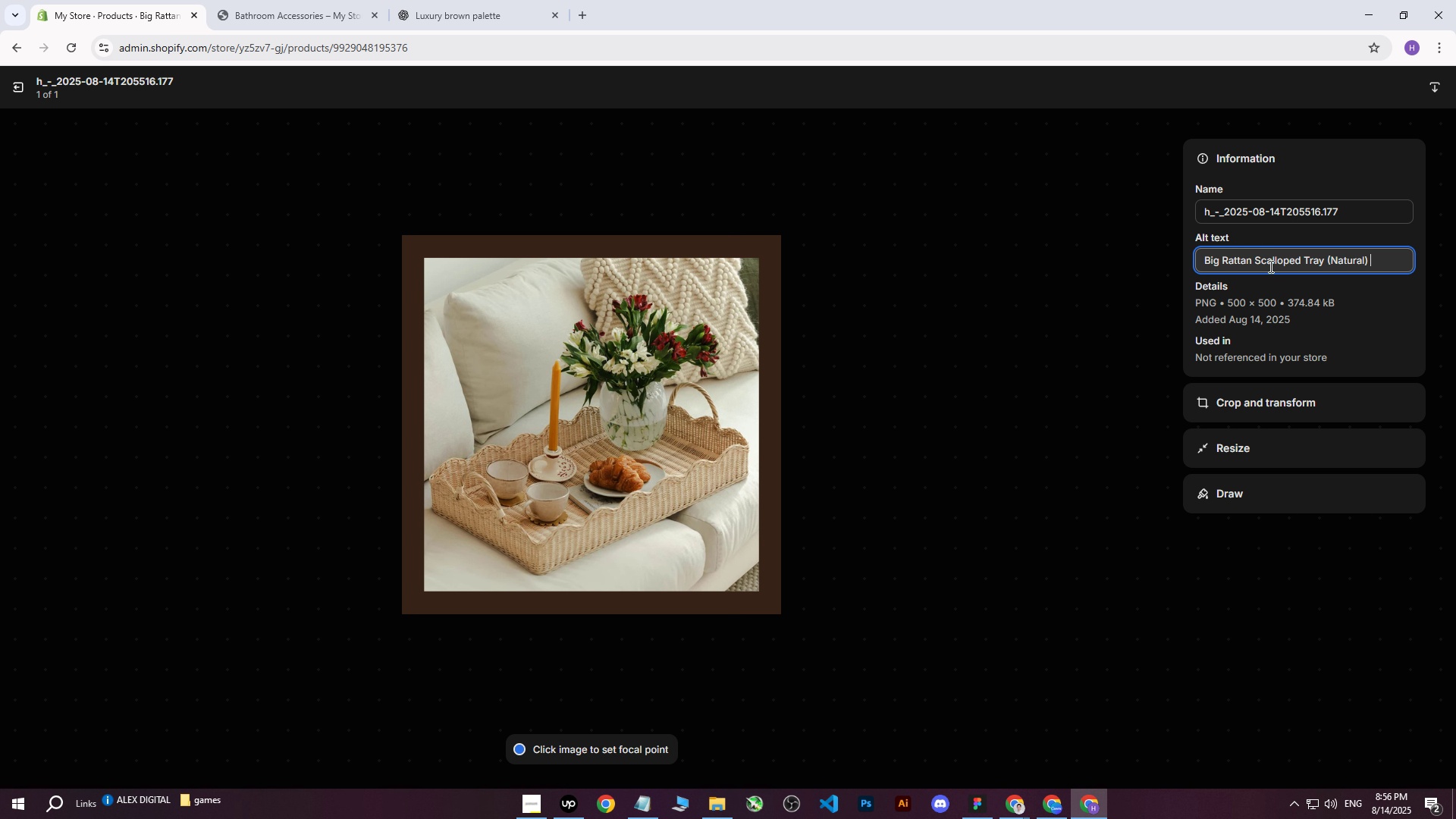 
type( standing on white coua)
key(Backspace)
type(ch )
key(Backspace)
type(.)
 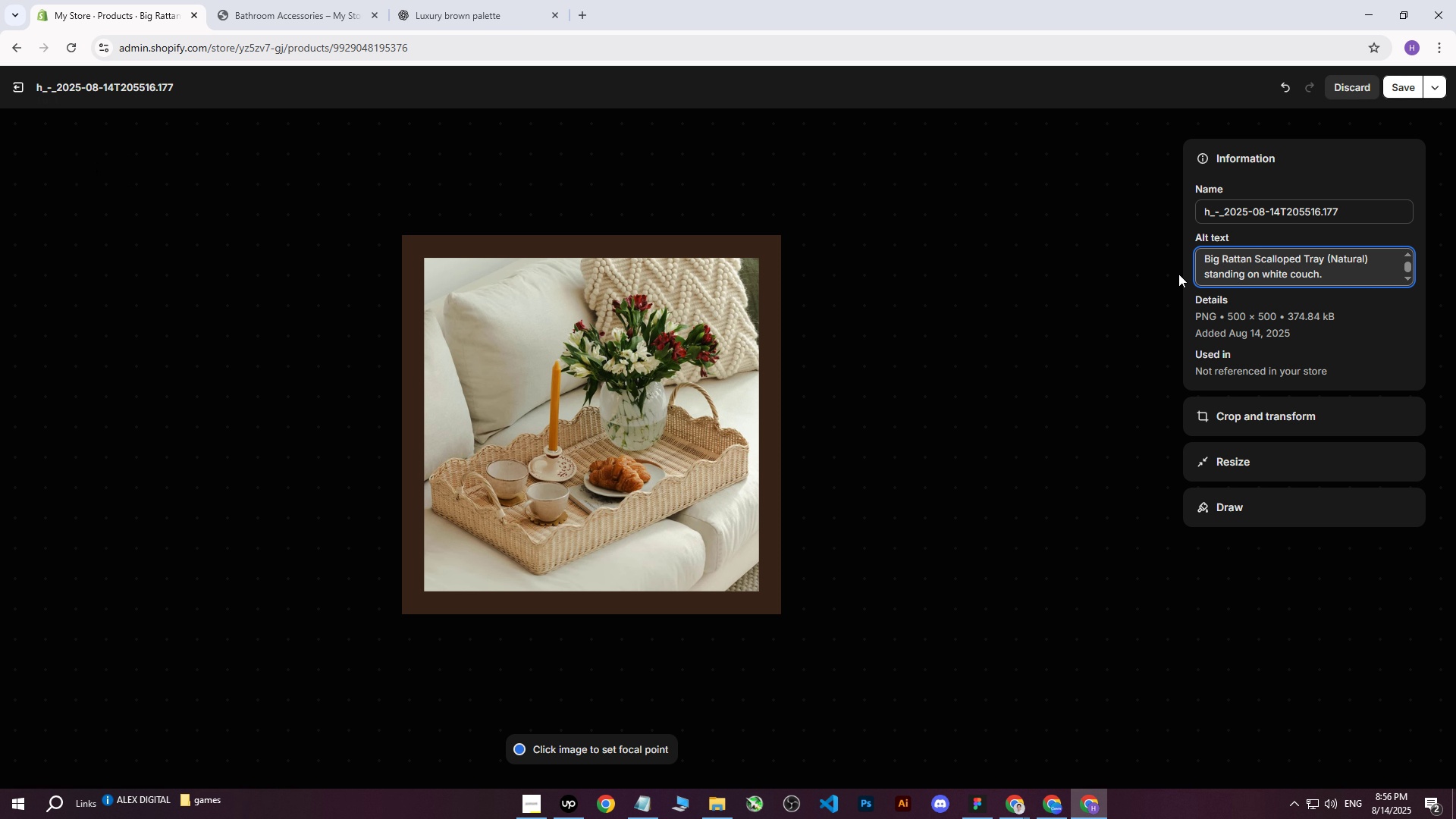 
left_click([1403, 82])
 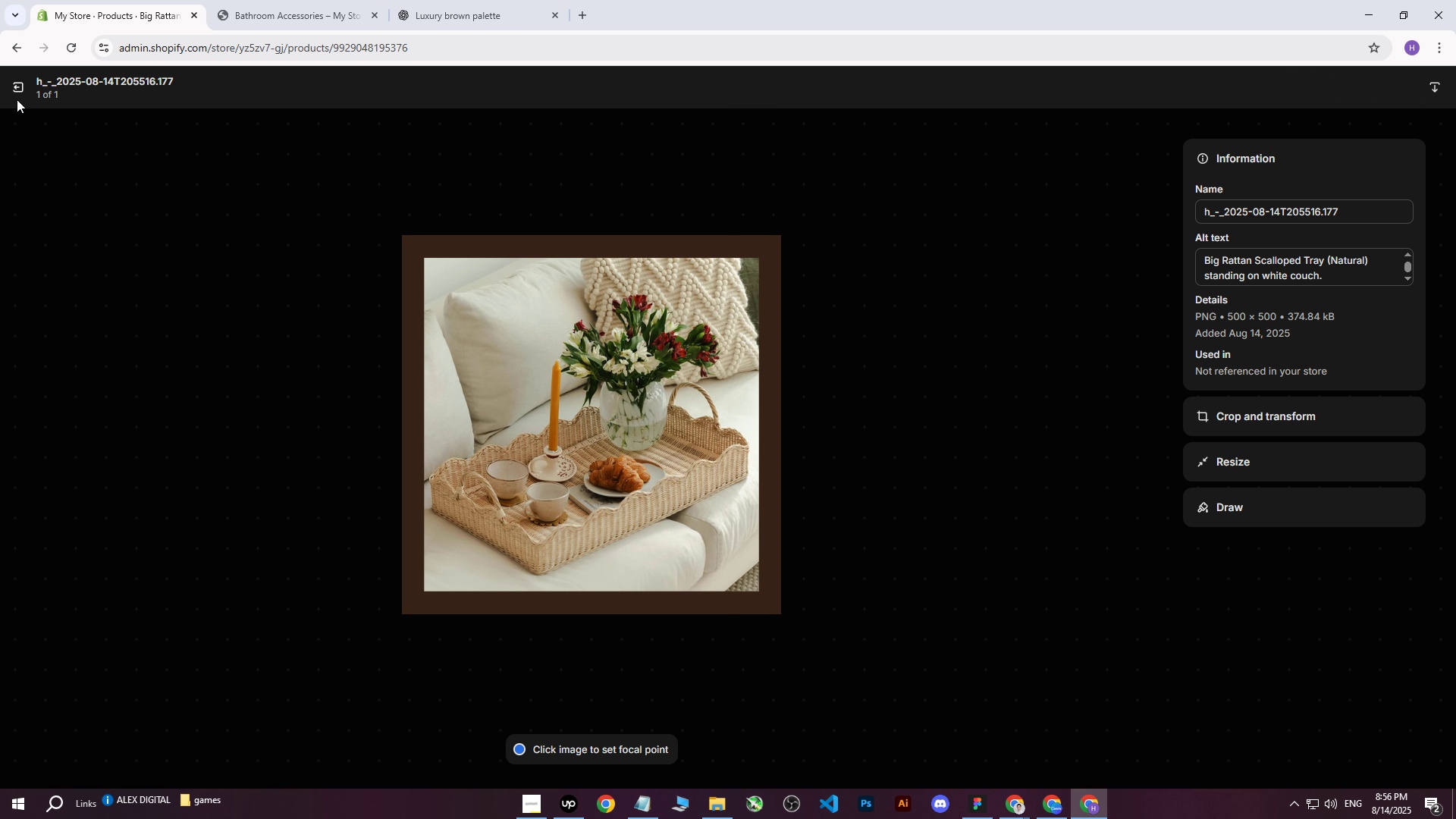 
left_click([20, 89])
 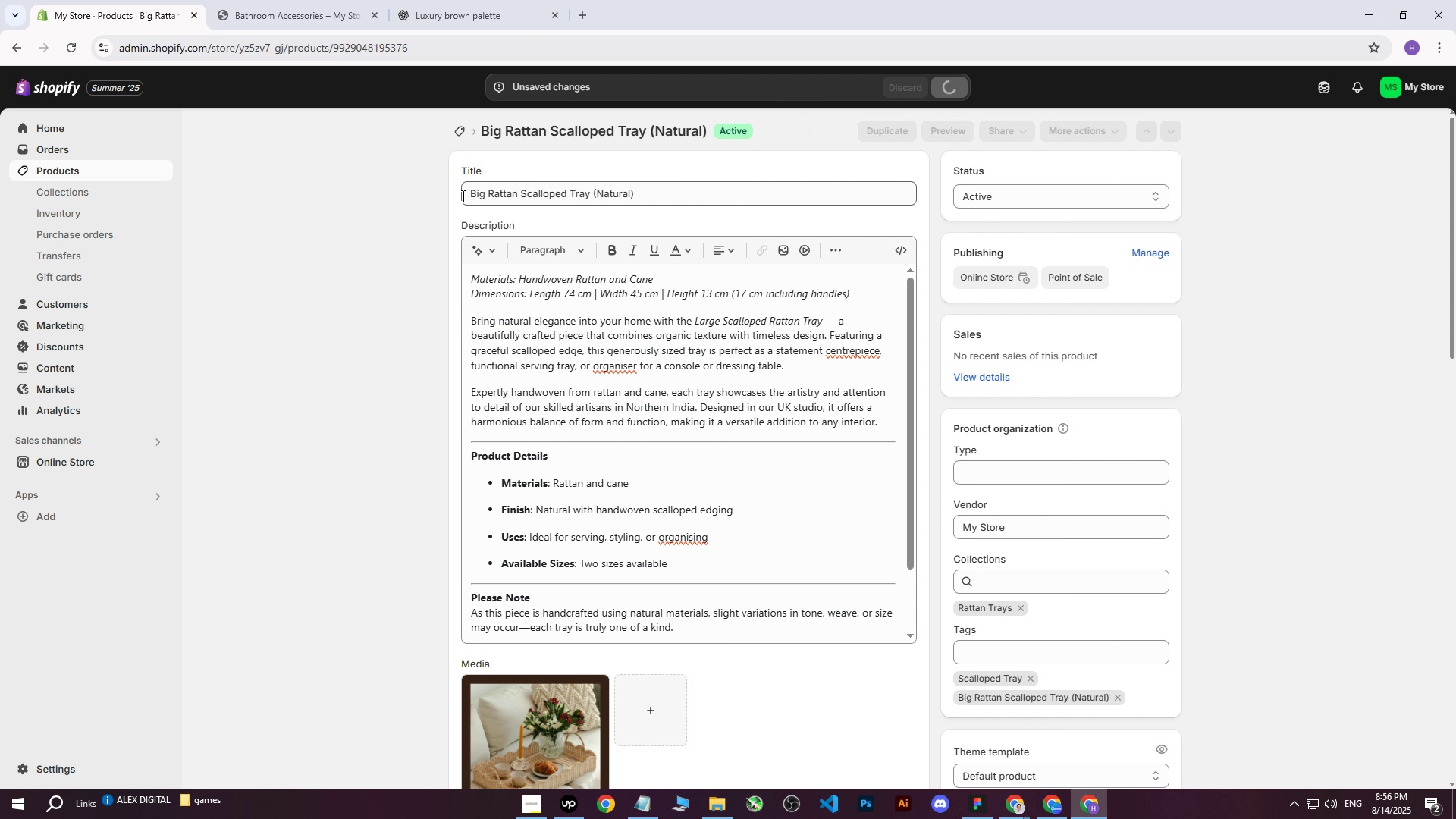 
wait(23.99)
 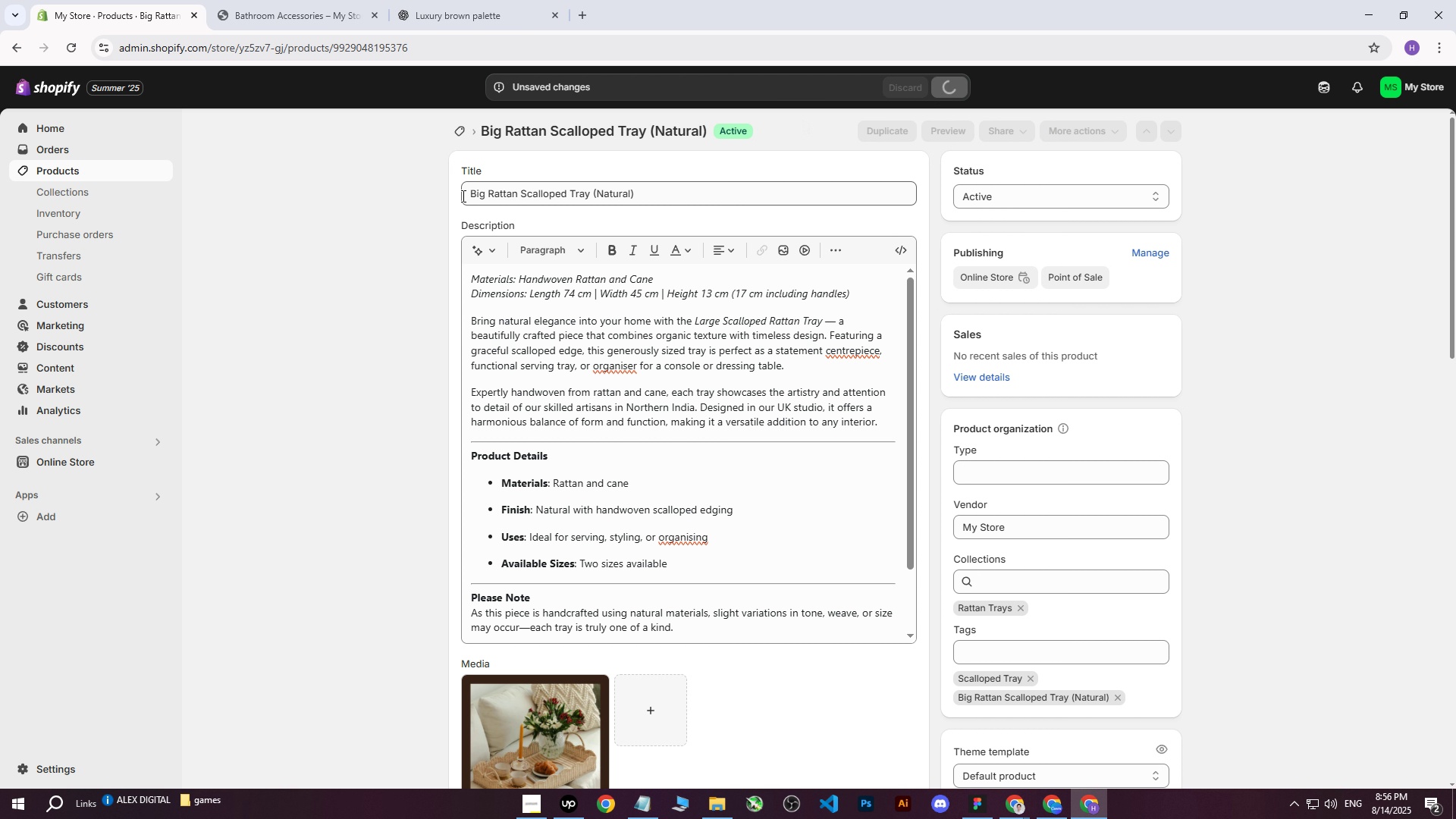 
left_click([942, 77])
 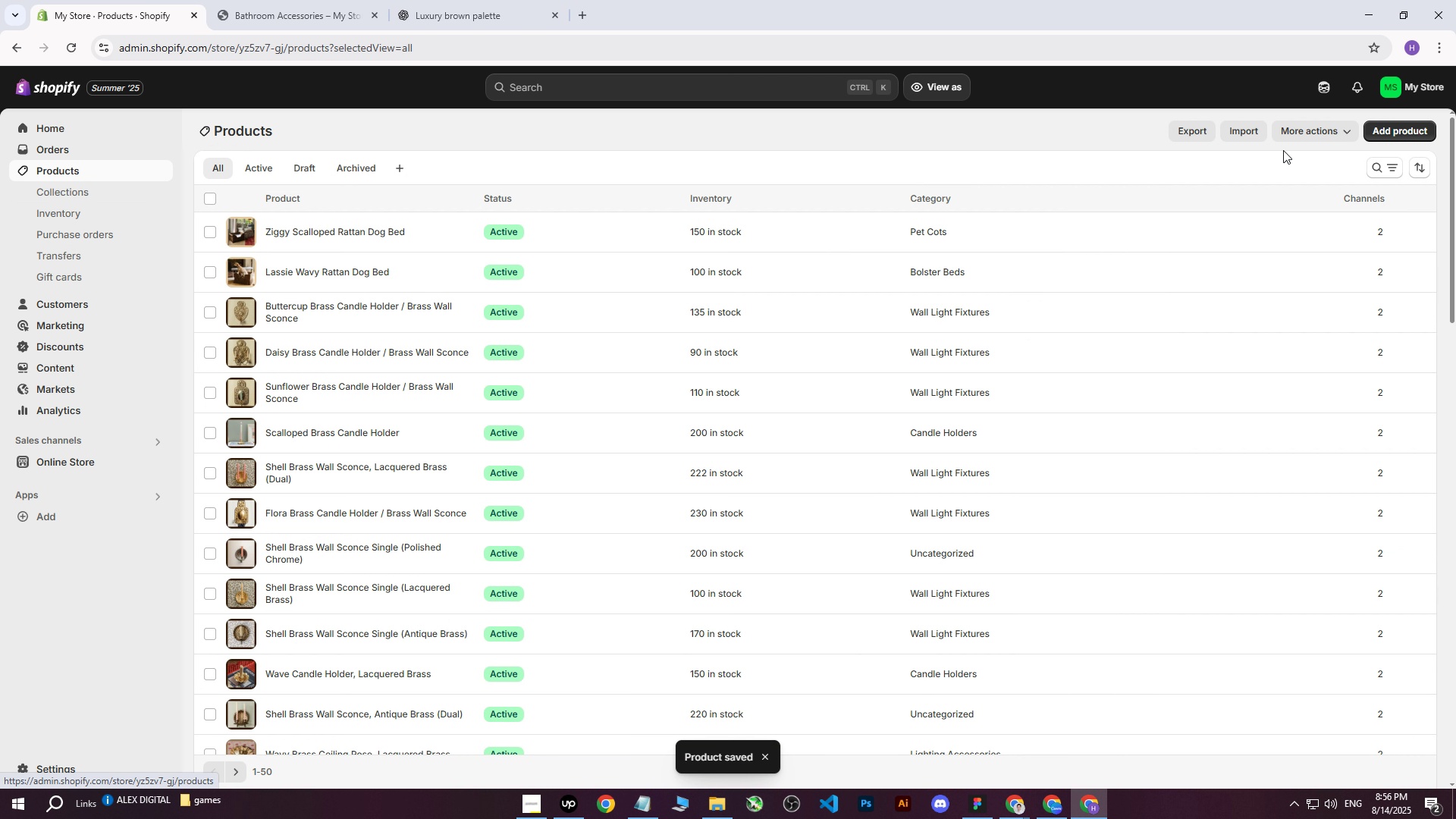 
left_click([1046, 797])
 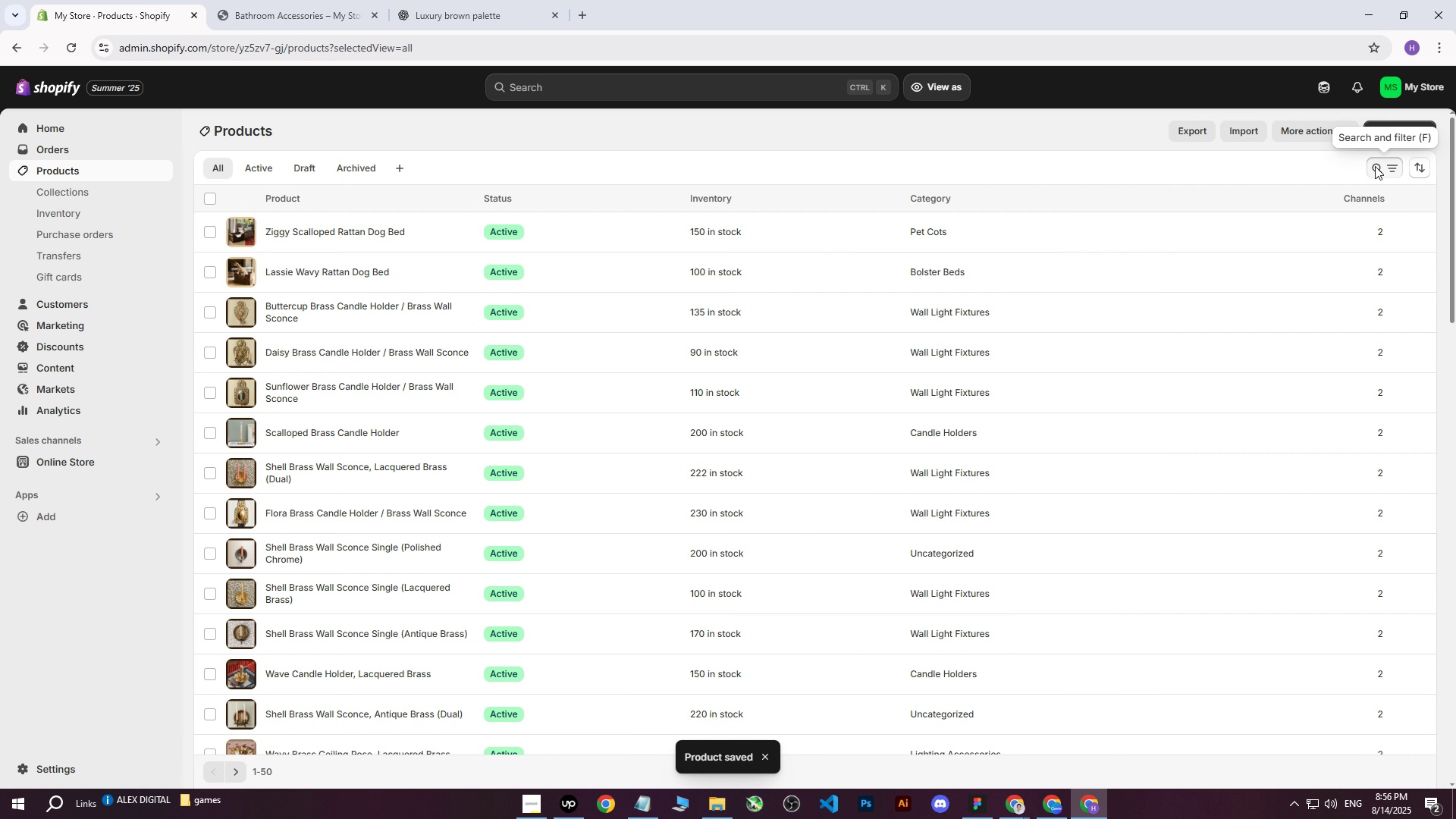 
scroll: coordinate [843, 376], scroll_direction: down, amount: 6.0
 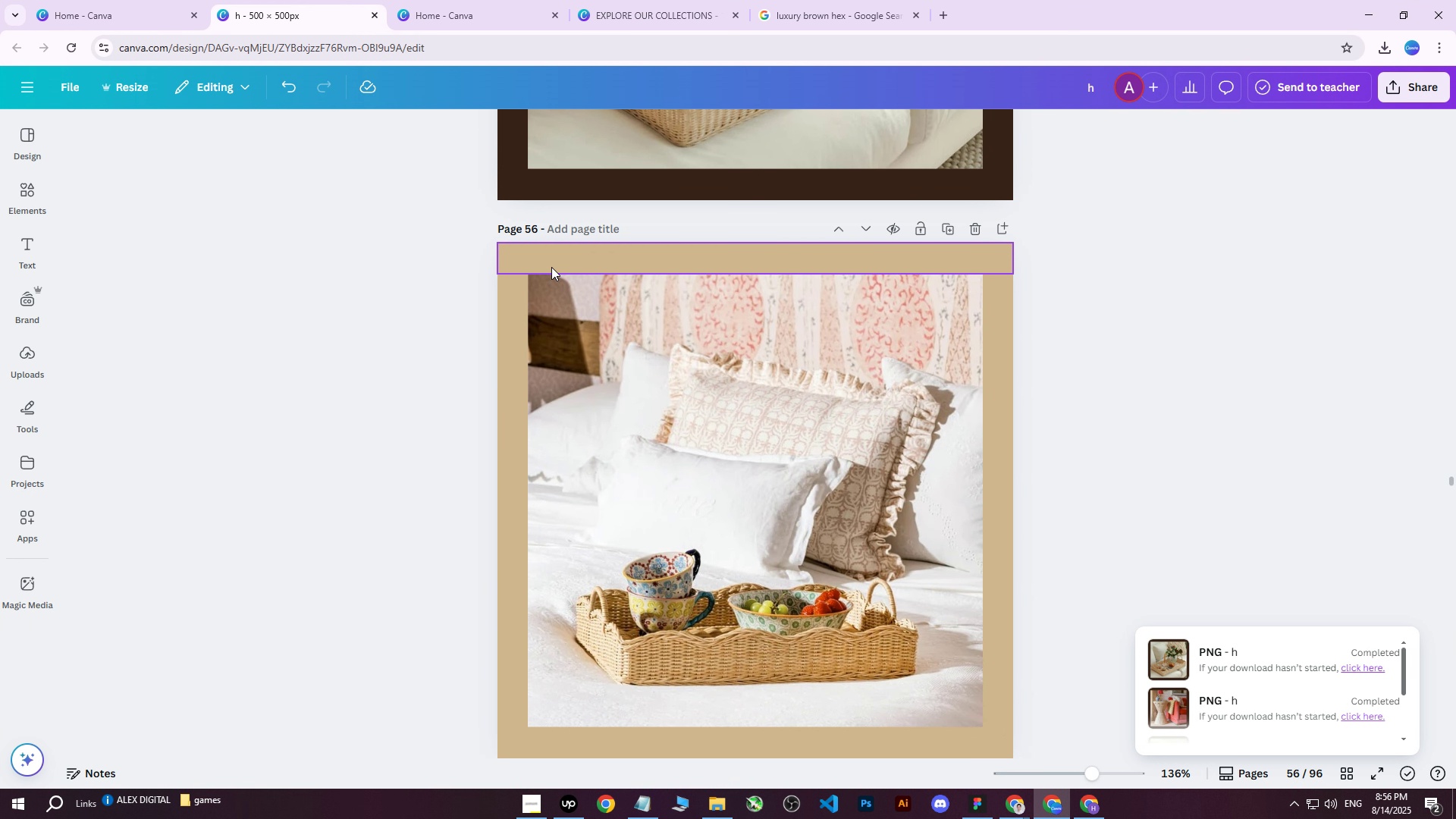 
left_click([522, 269])
 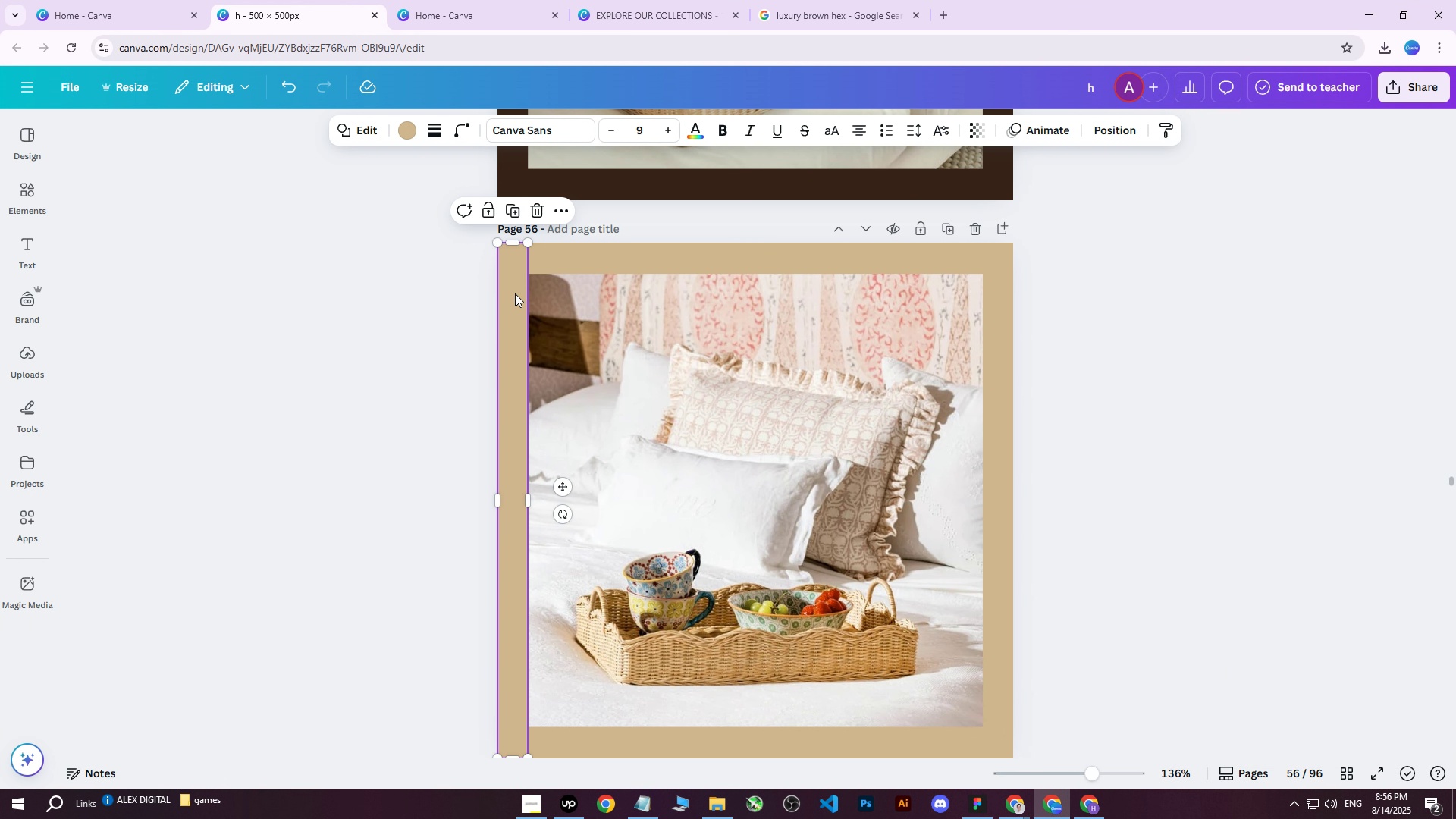 
hold_key(key=ShiftLeft, duration=1.54)
left_click([606, 270])
 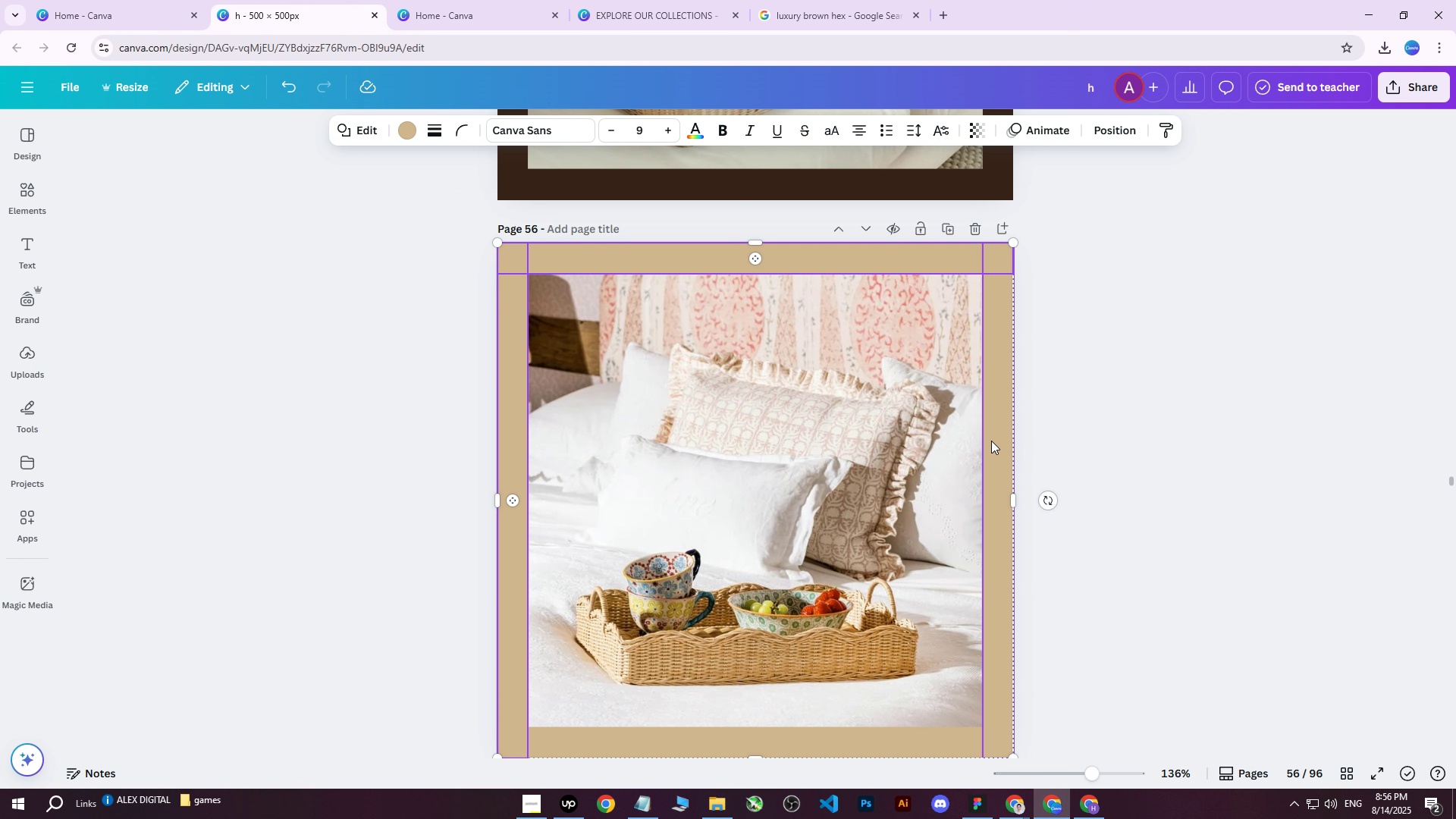 
left_click([990, 440])
 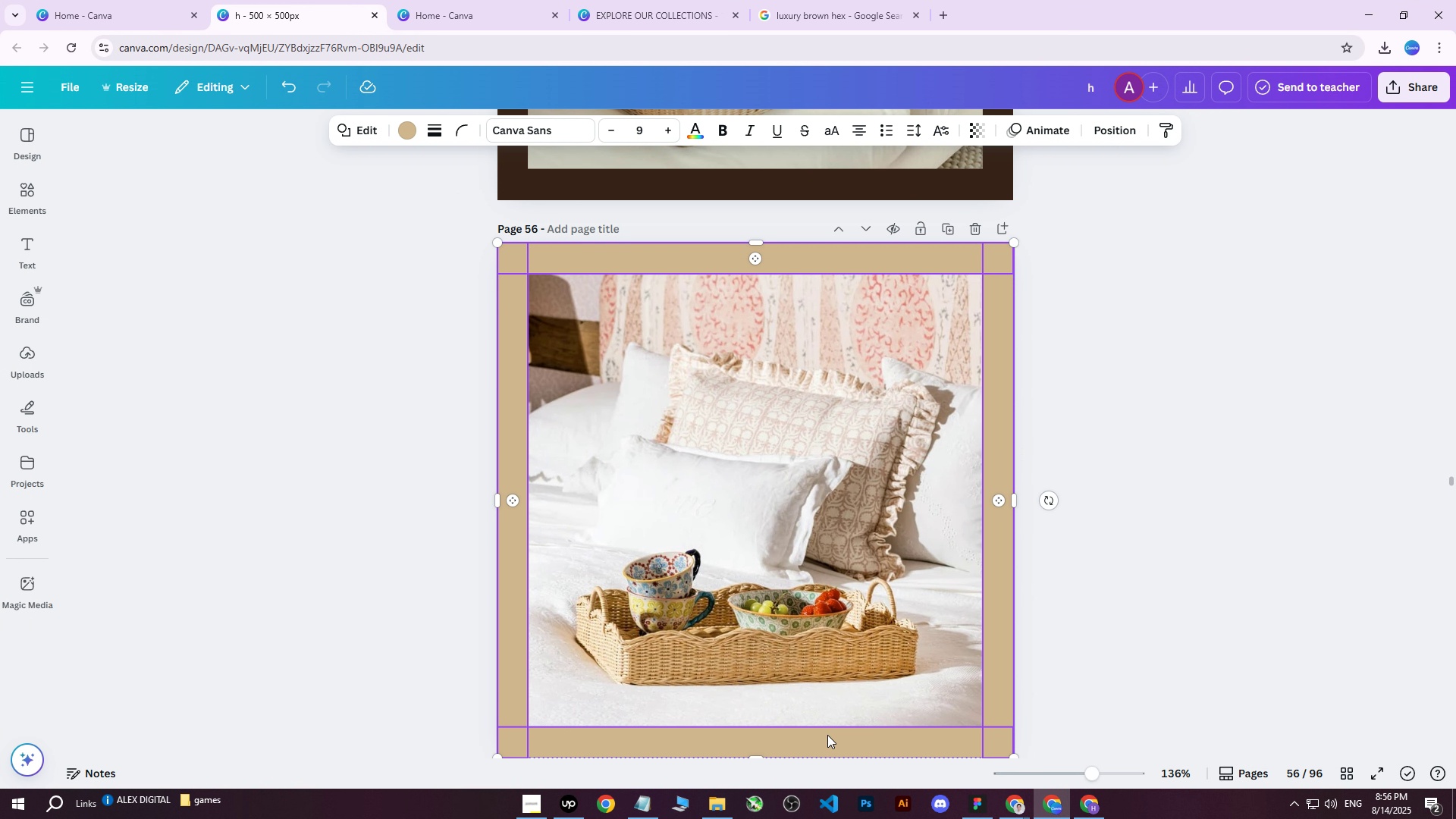 
left_click([824, 737])
 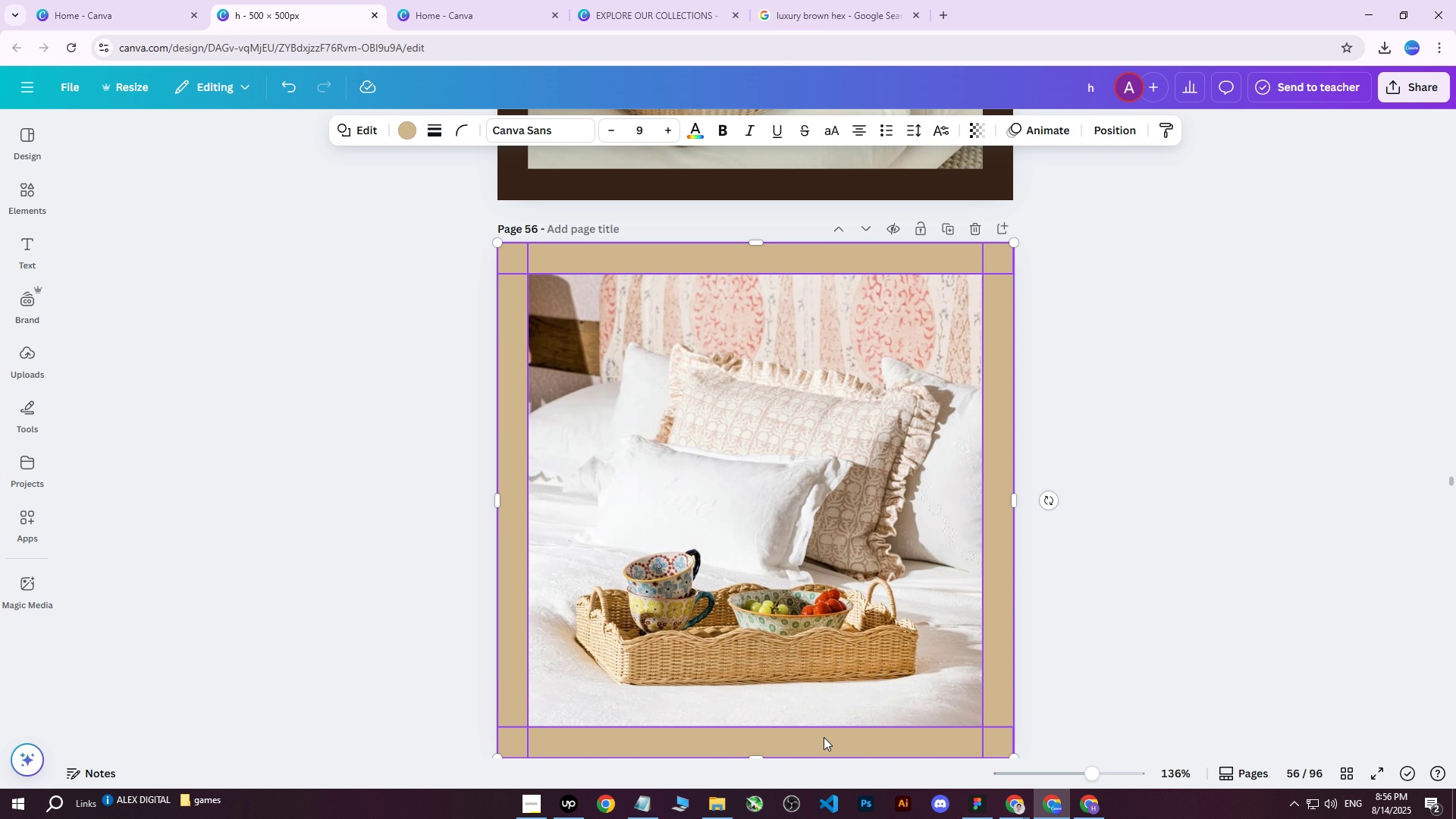 
key(Shift+ShiftLeft)
 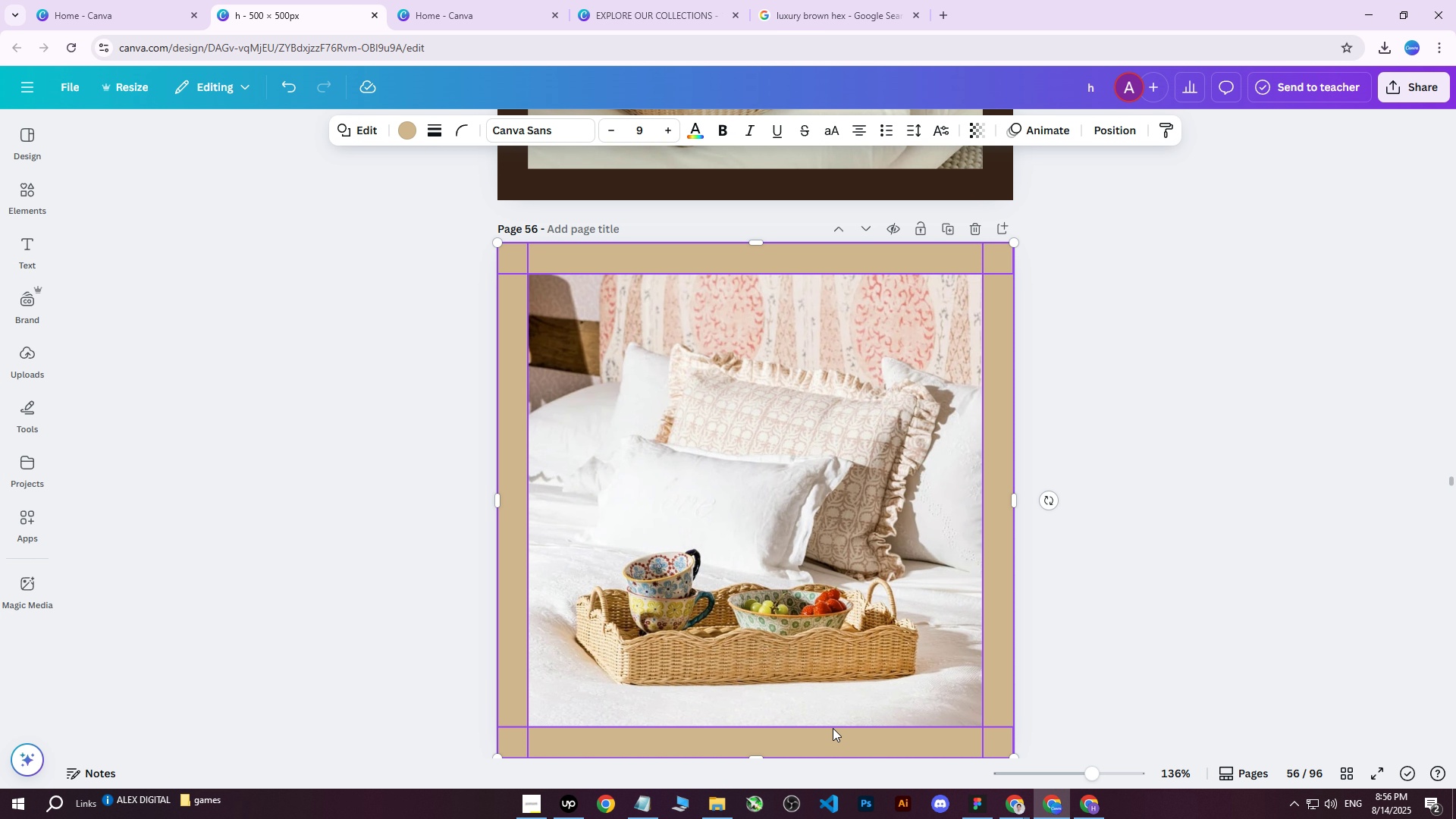 
key(Shift+ShiftLeft)
 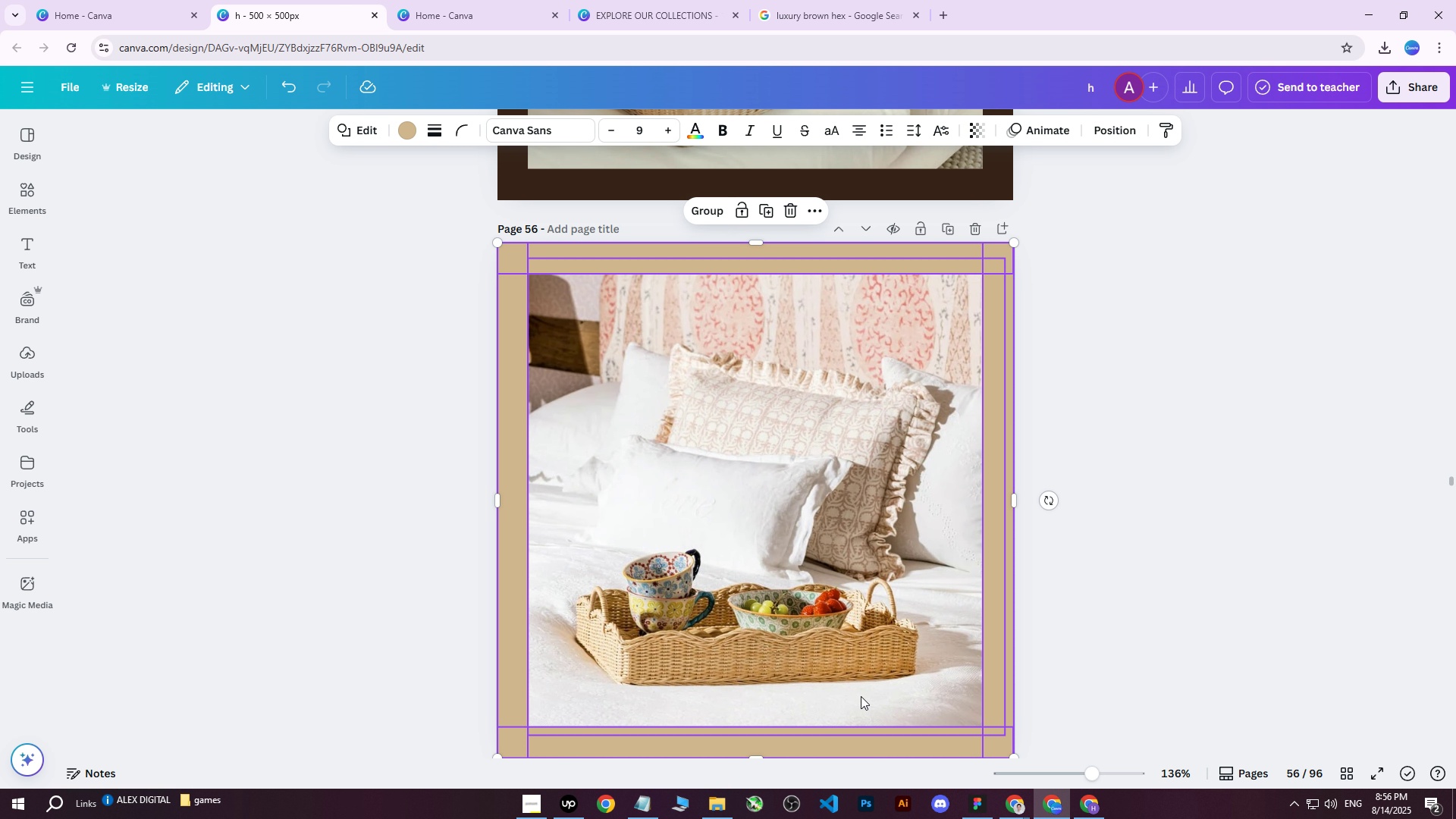 
key(Shift+ShiftLeft)
 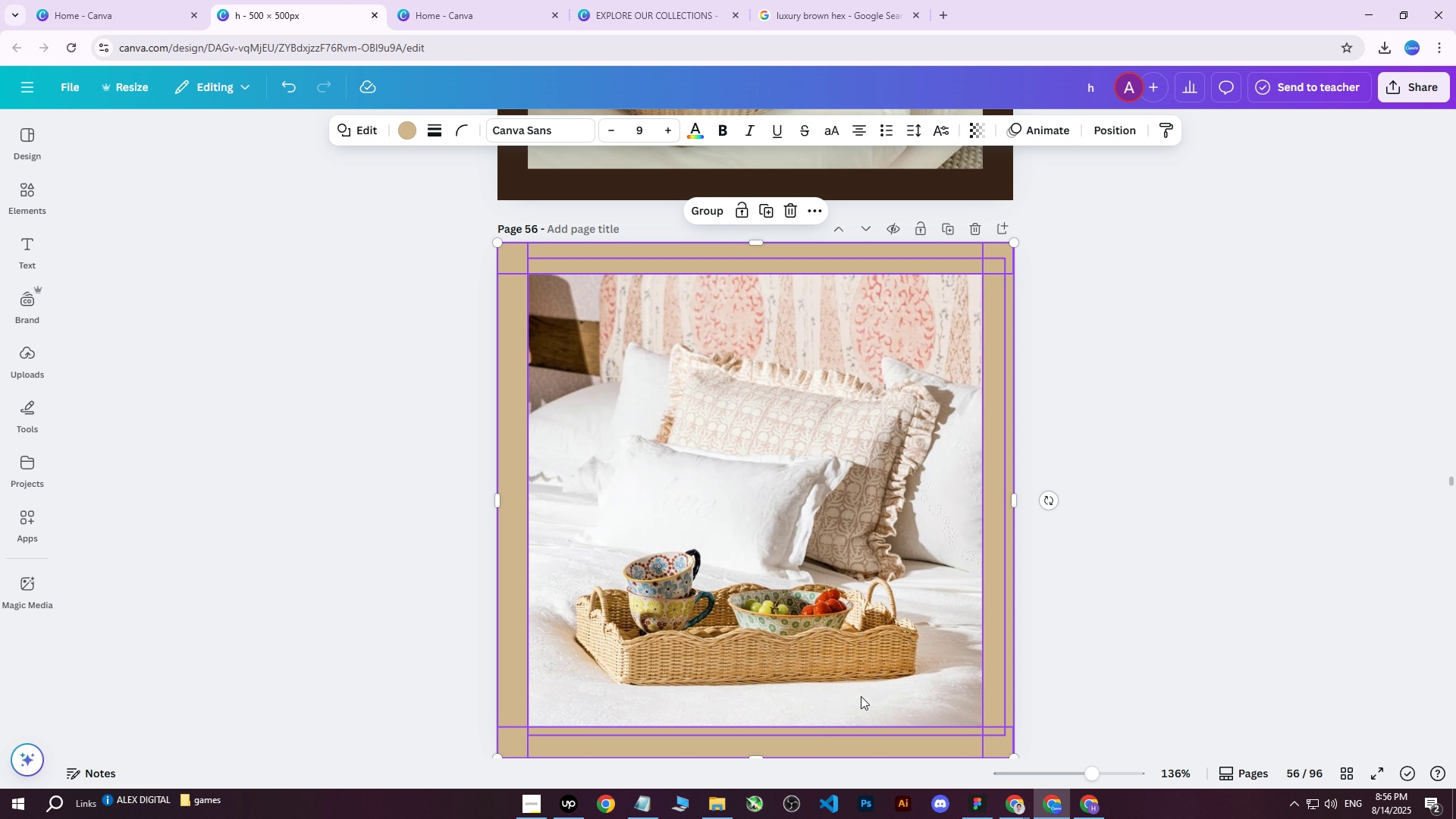 
key(Shift+ShiftLeft)
 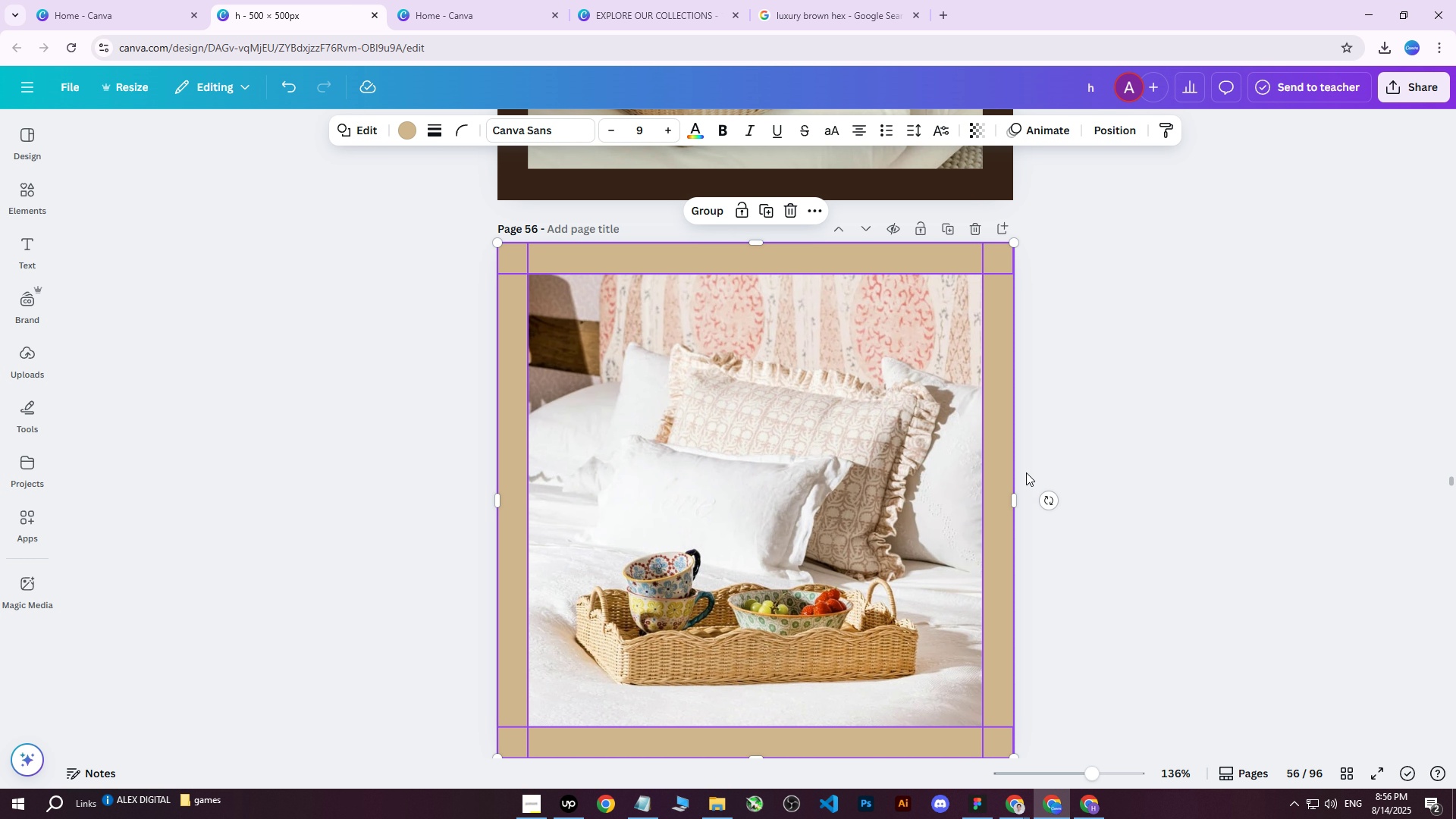 
key(Shift+ShiftLeft)
 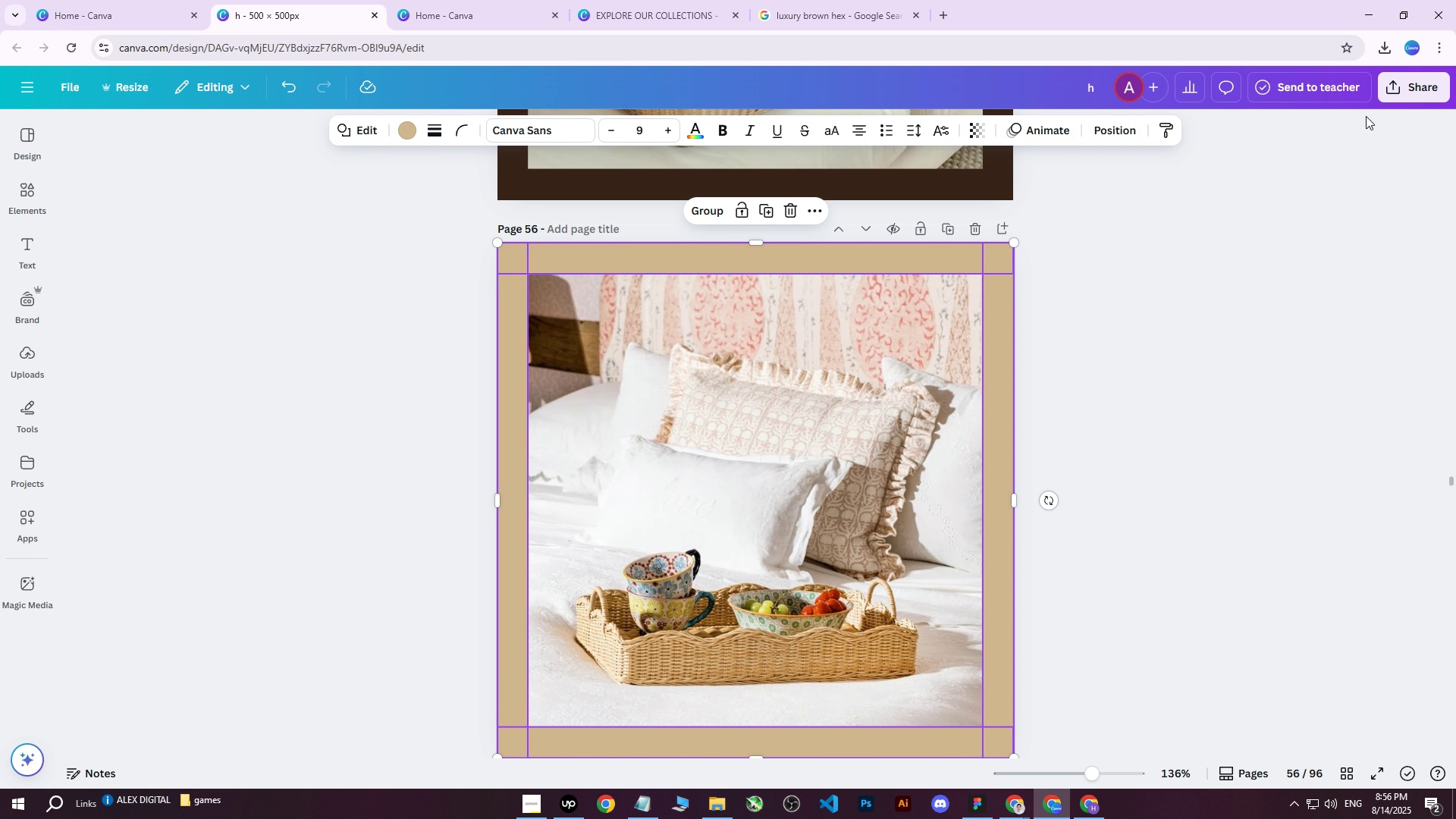 
left_click([1398, 83])
 